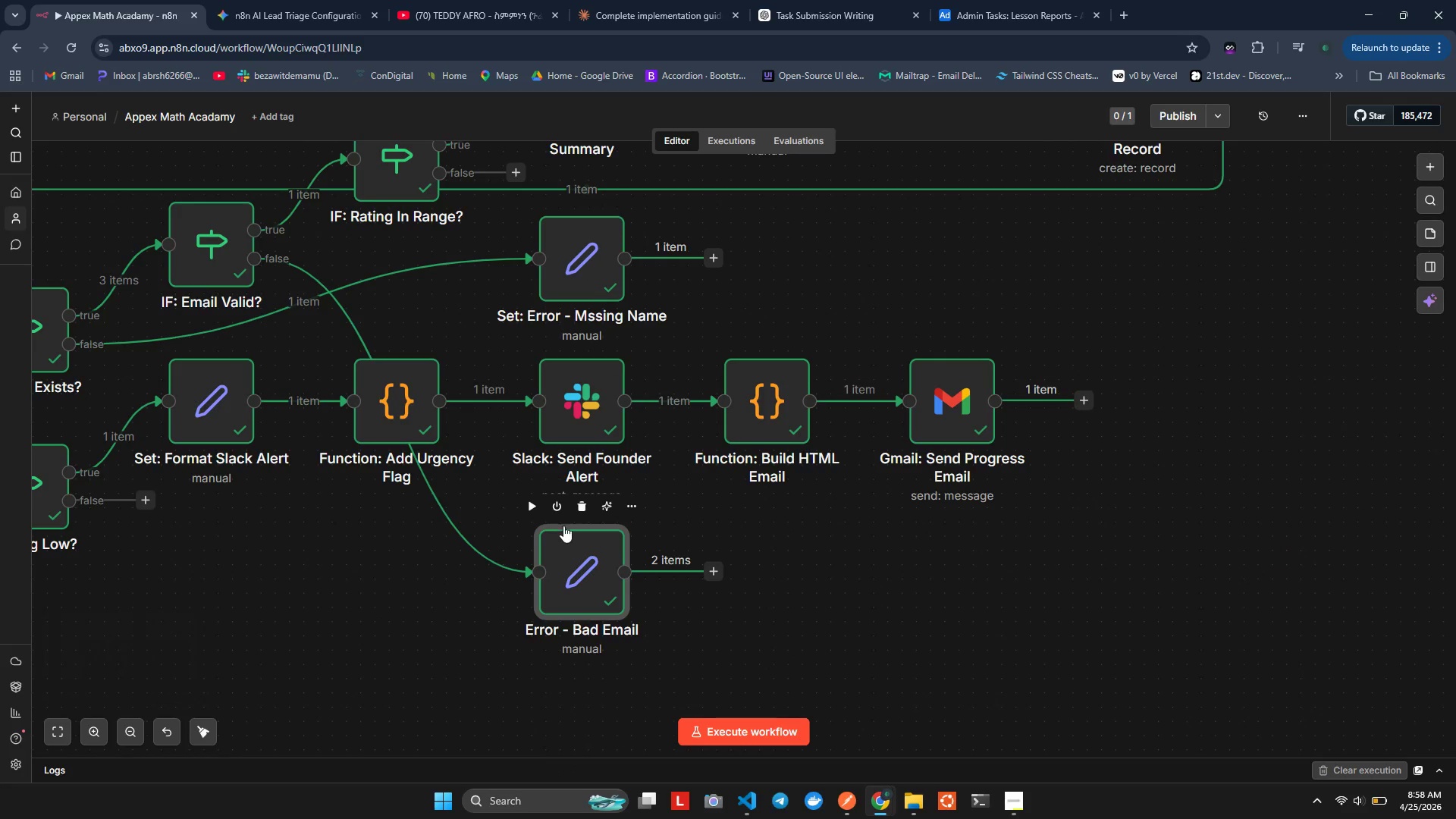 
scroll: coordinate [877, 424], scroll_direction: up, amount: 2.0
 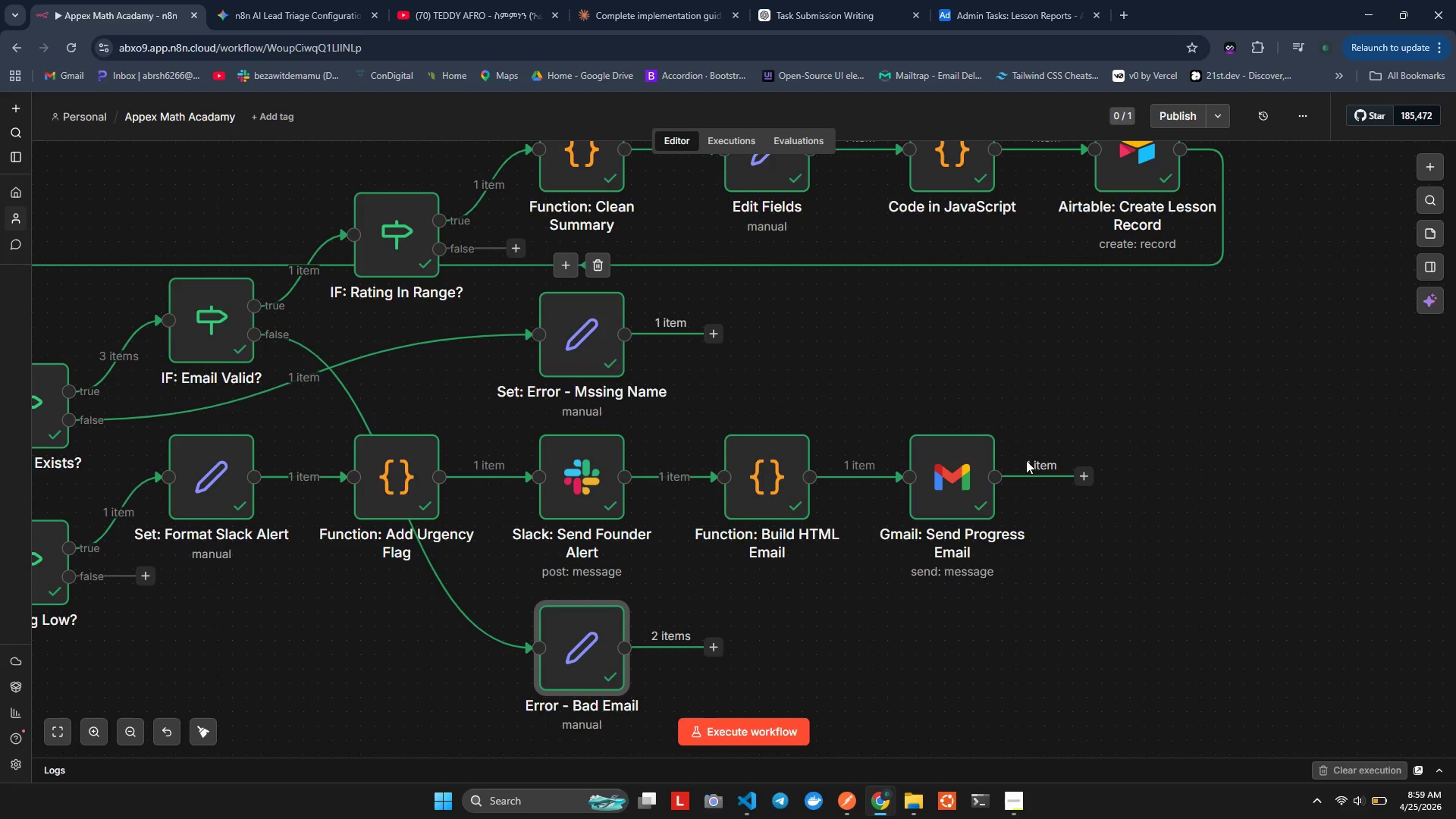 
wait(5.63)
 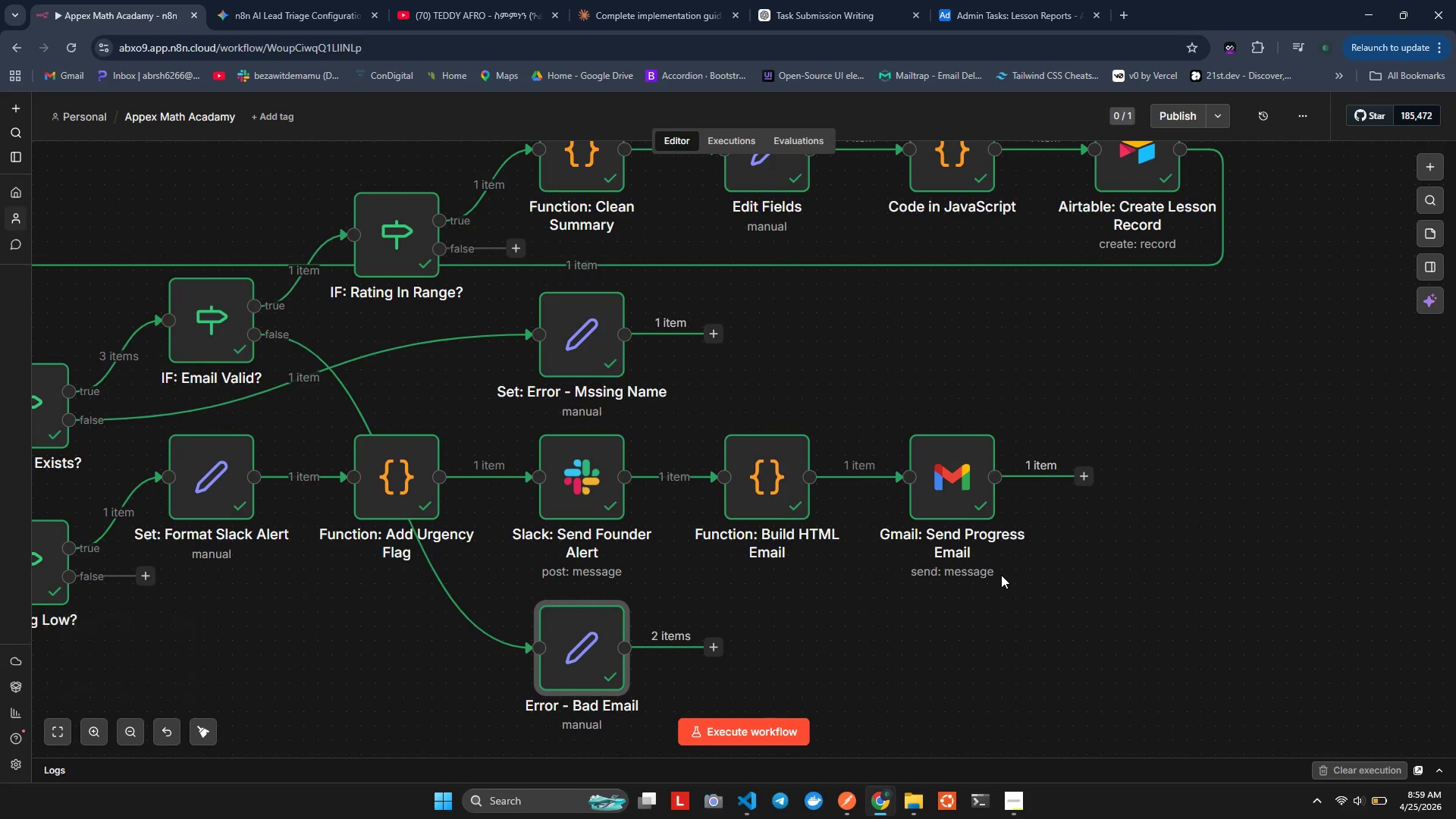 
hold_key(key=ShiftLeft, duration=0.58)
scroll: coordinate [664, 590], scroll_direction: down, amount: 2.0
 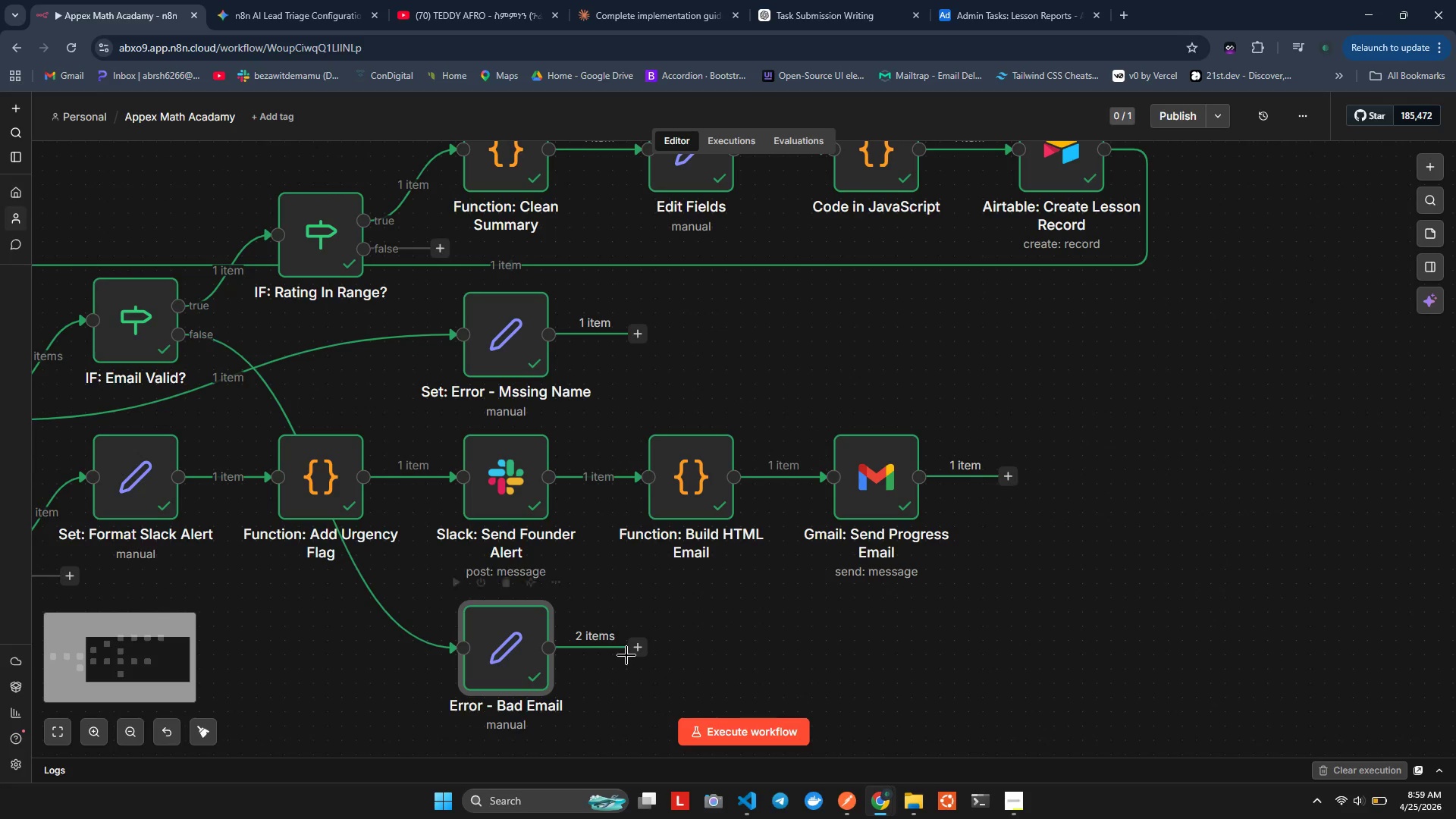 
left_click([636, 646])
 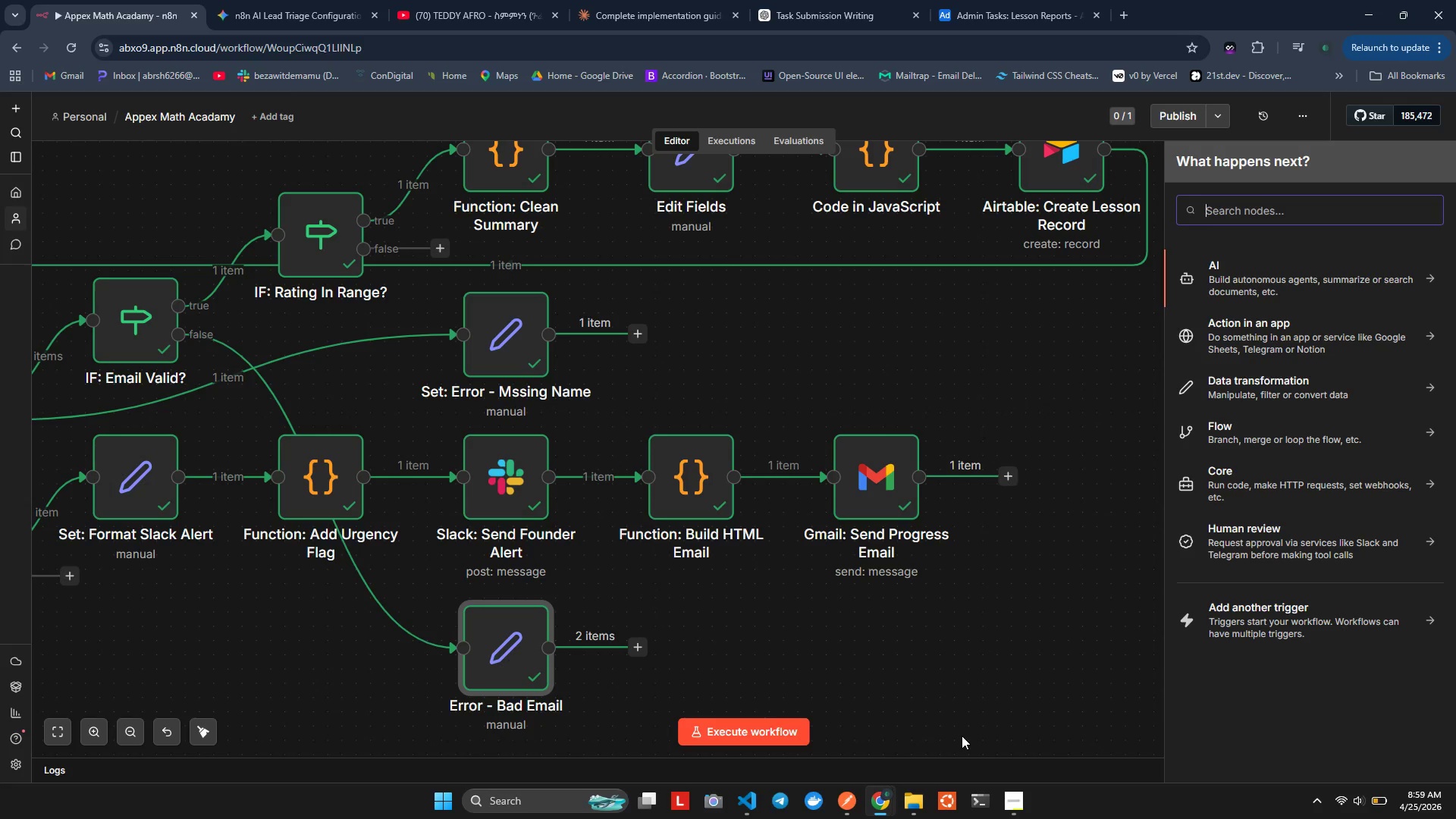 
wait(53.88)
 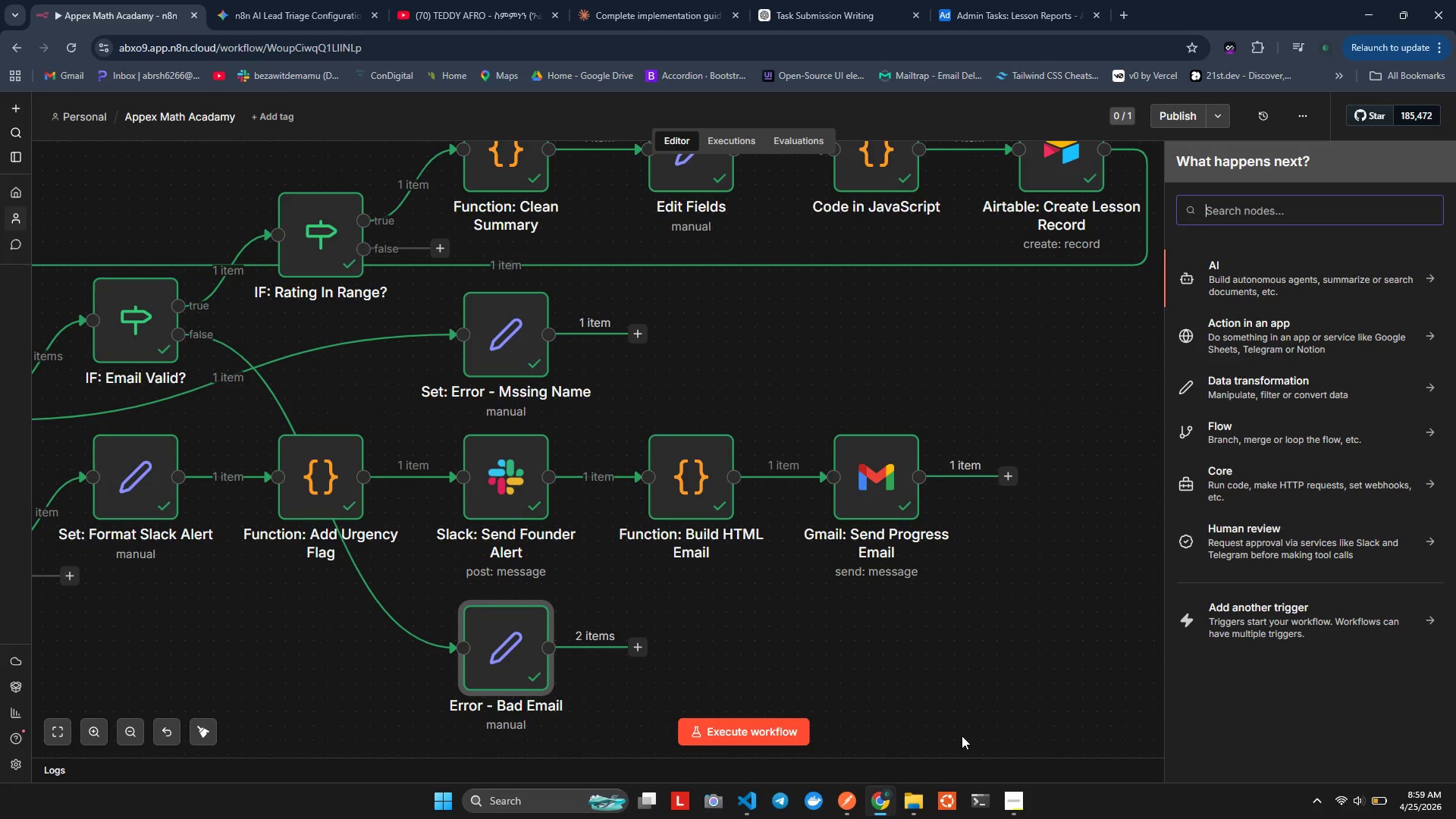 
hold_key(key=ControlLeft, duration=0.78)
scroll: coordinate [785, 396], scroll_direction: down, amount: 2.0
 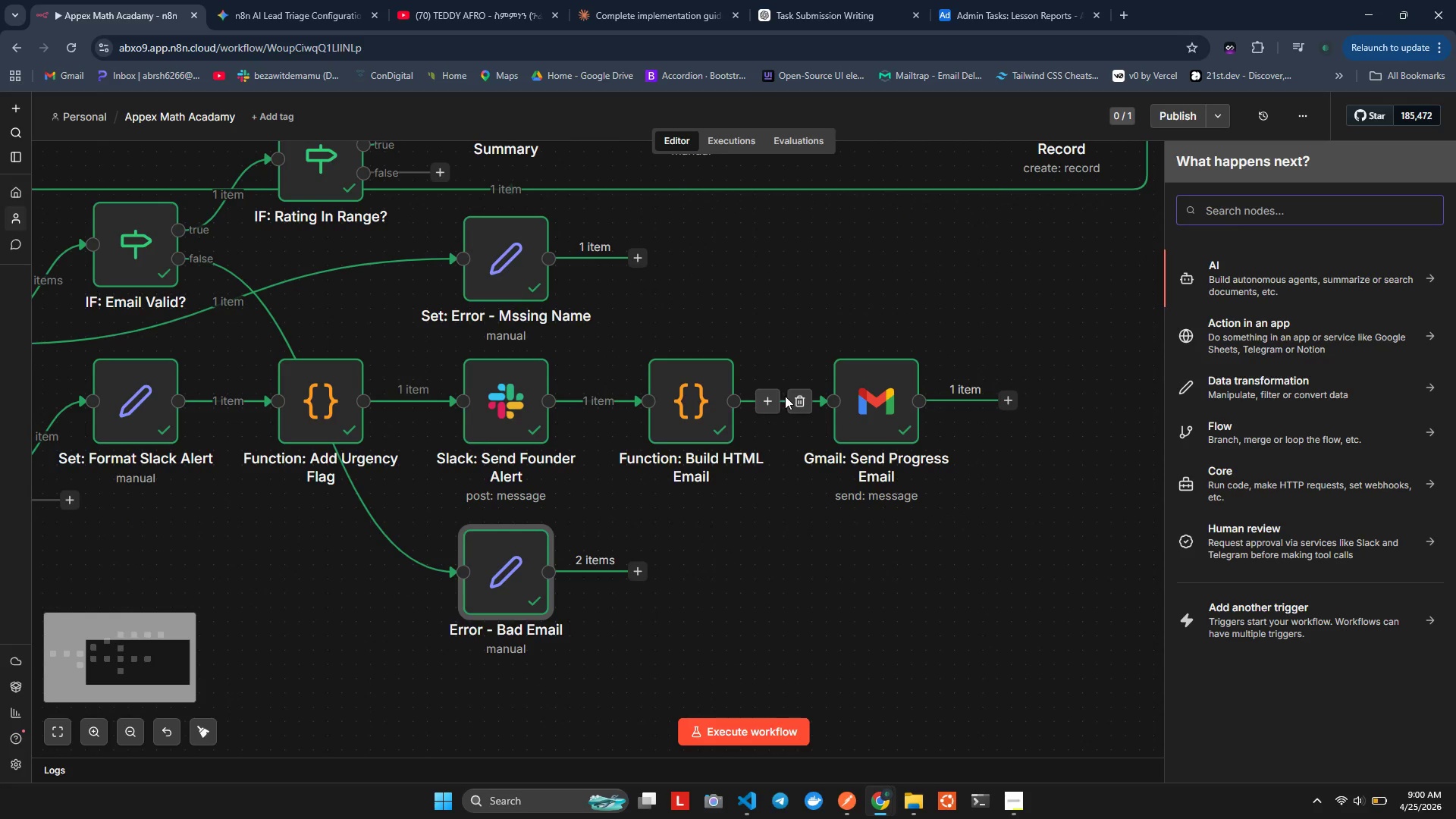 
hold_key(key=ControlLeft, duration=0.83)
scroll: coordinate [783, 396], scroll_direction: up, amount: 4.0
 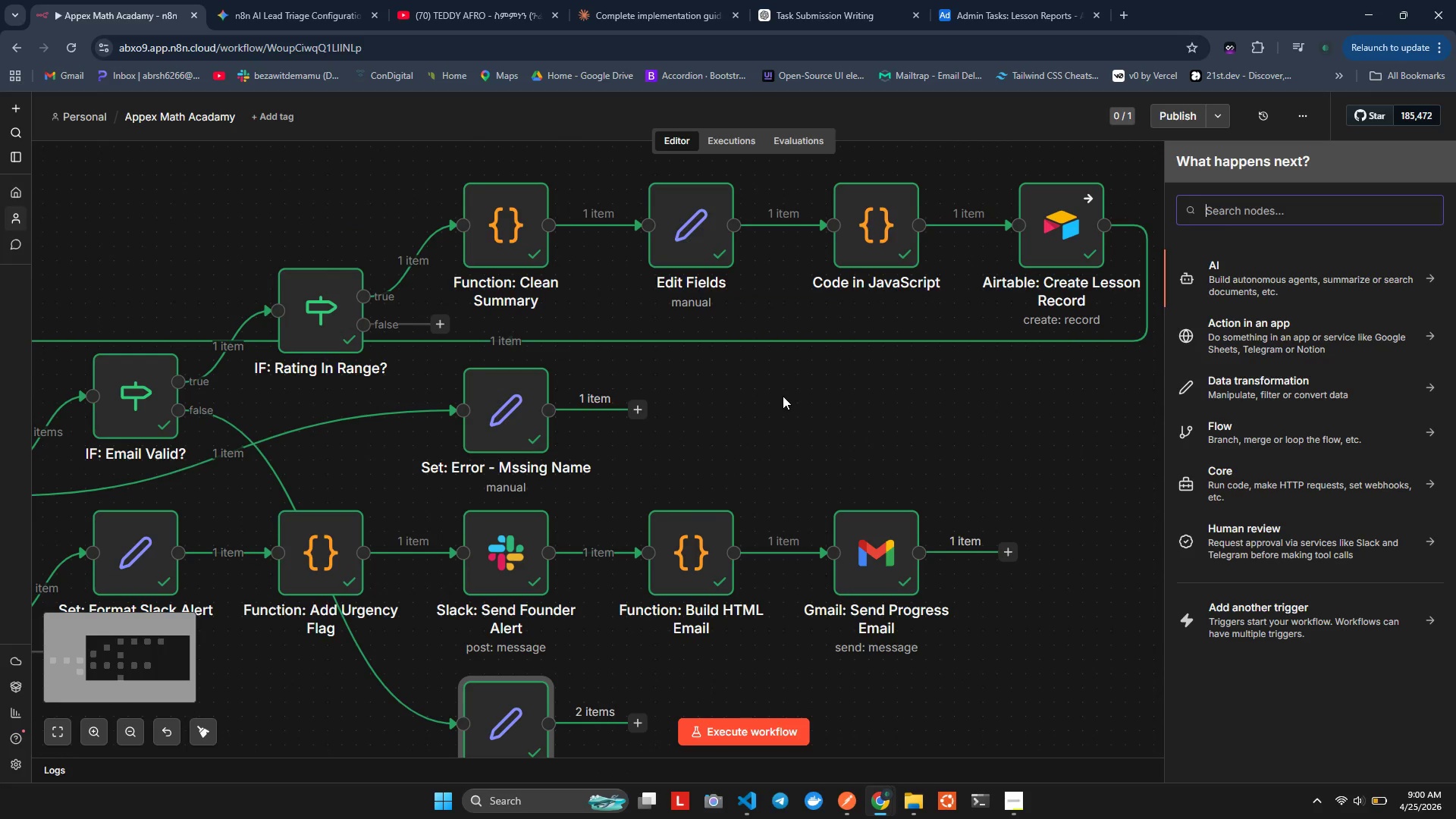 
hold_key(key=ShiftLeft, duration=2.5)
 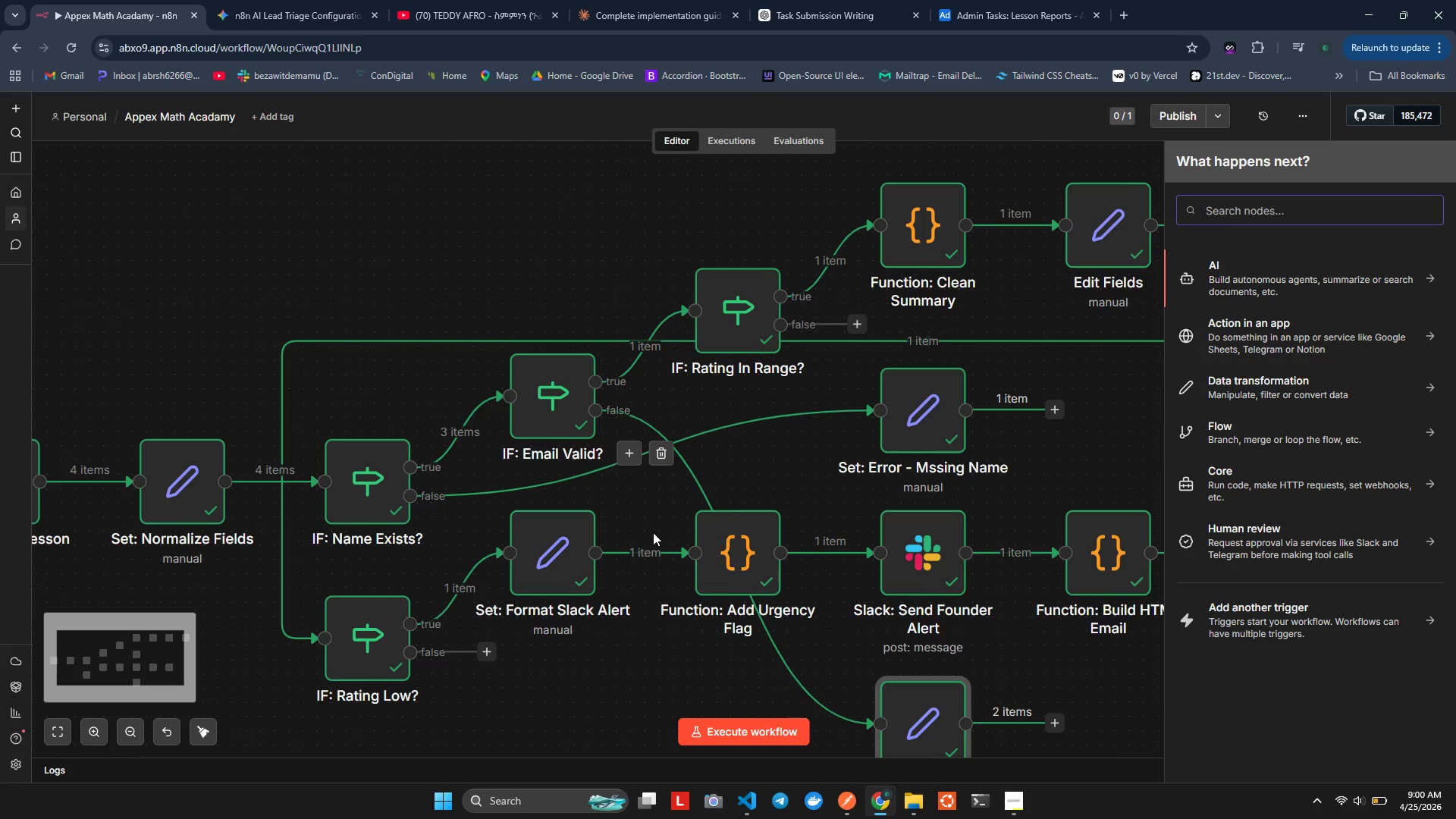 
scroll: coordinate [573, 486], scroll_direction: down, amount: 7.0
 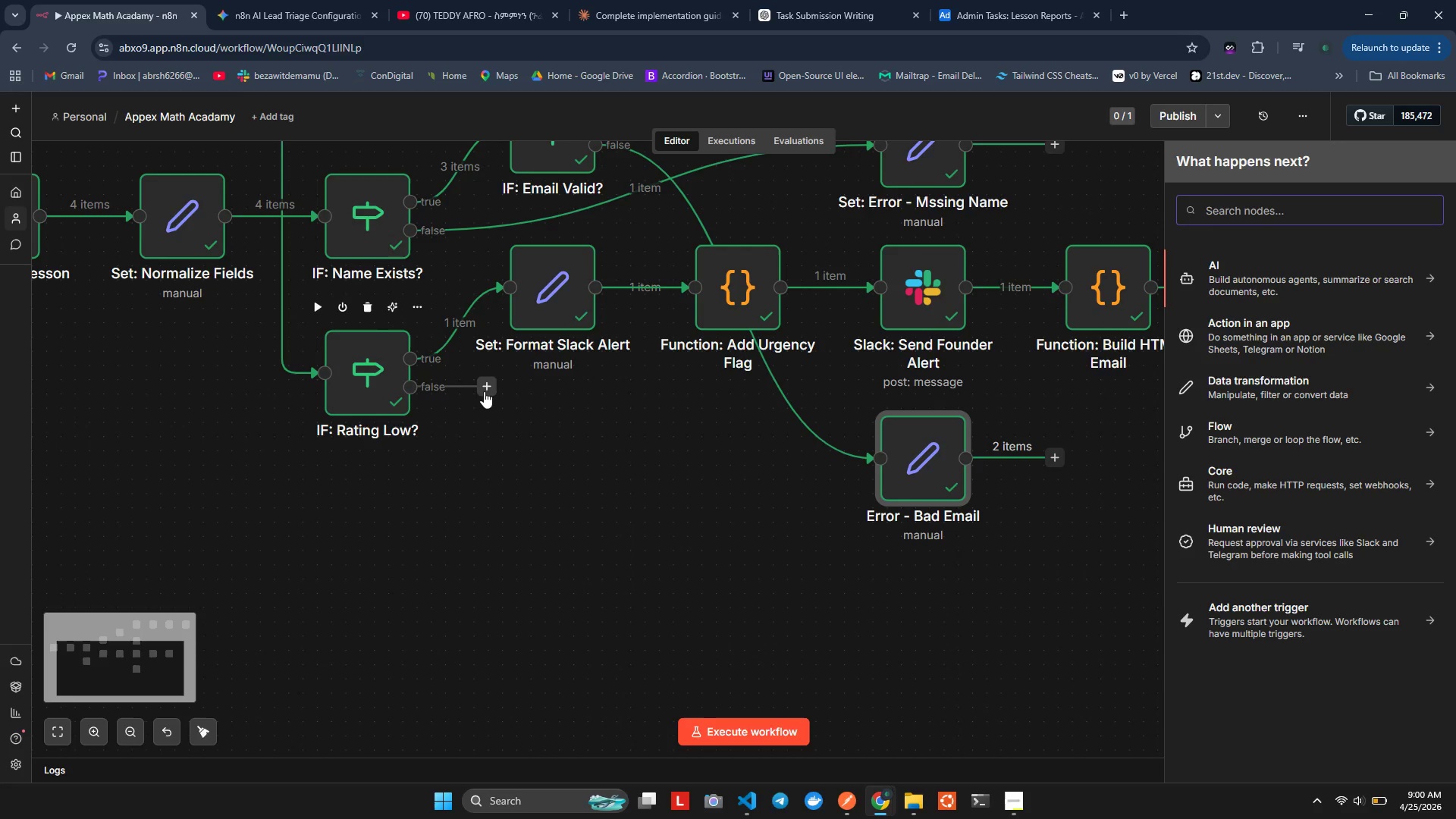 
left_click([486, 391])
 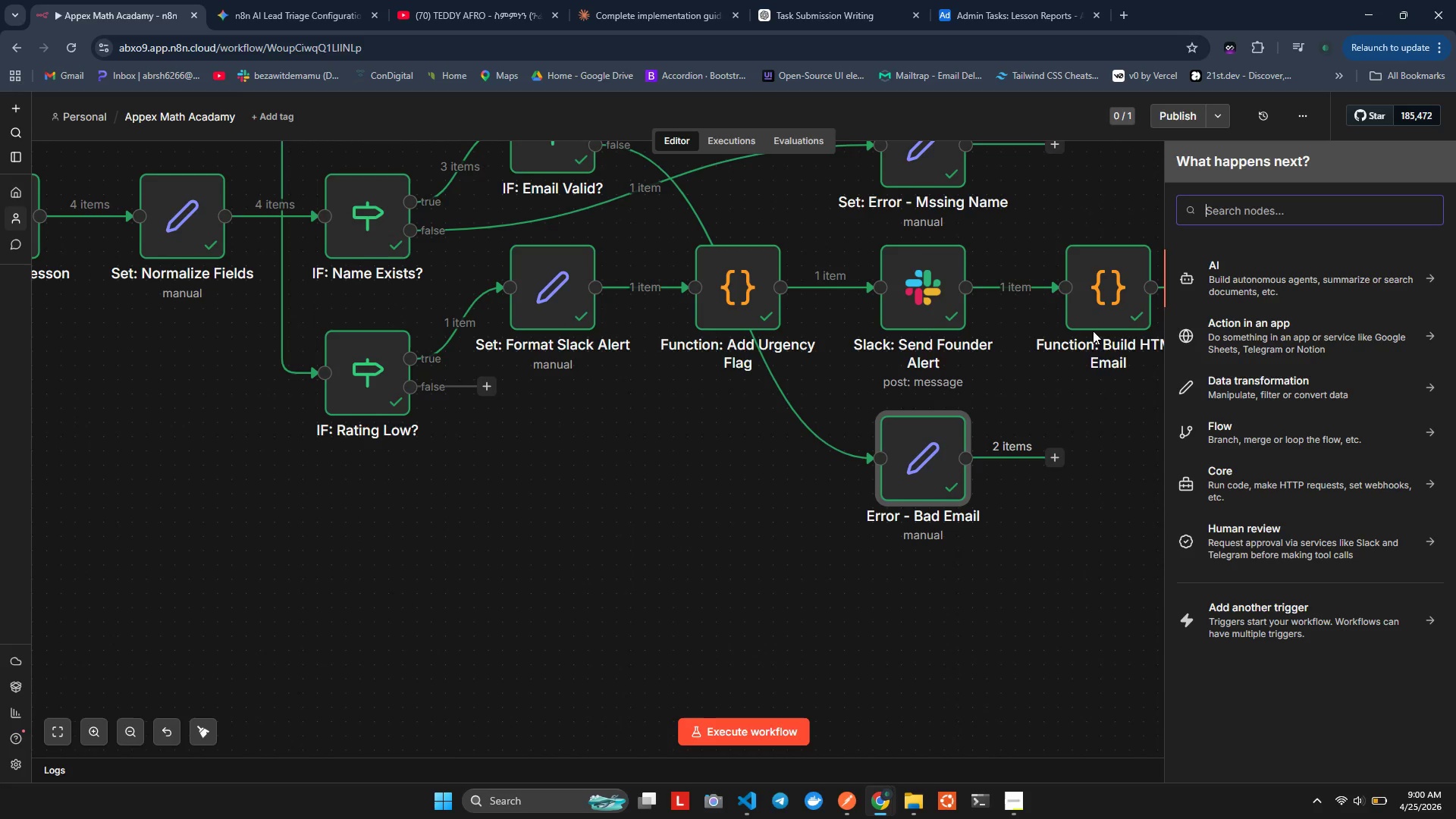 
wait(5.95)
 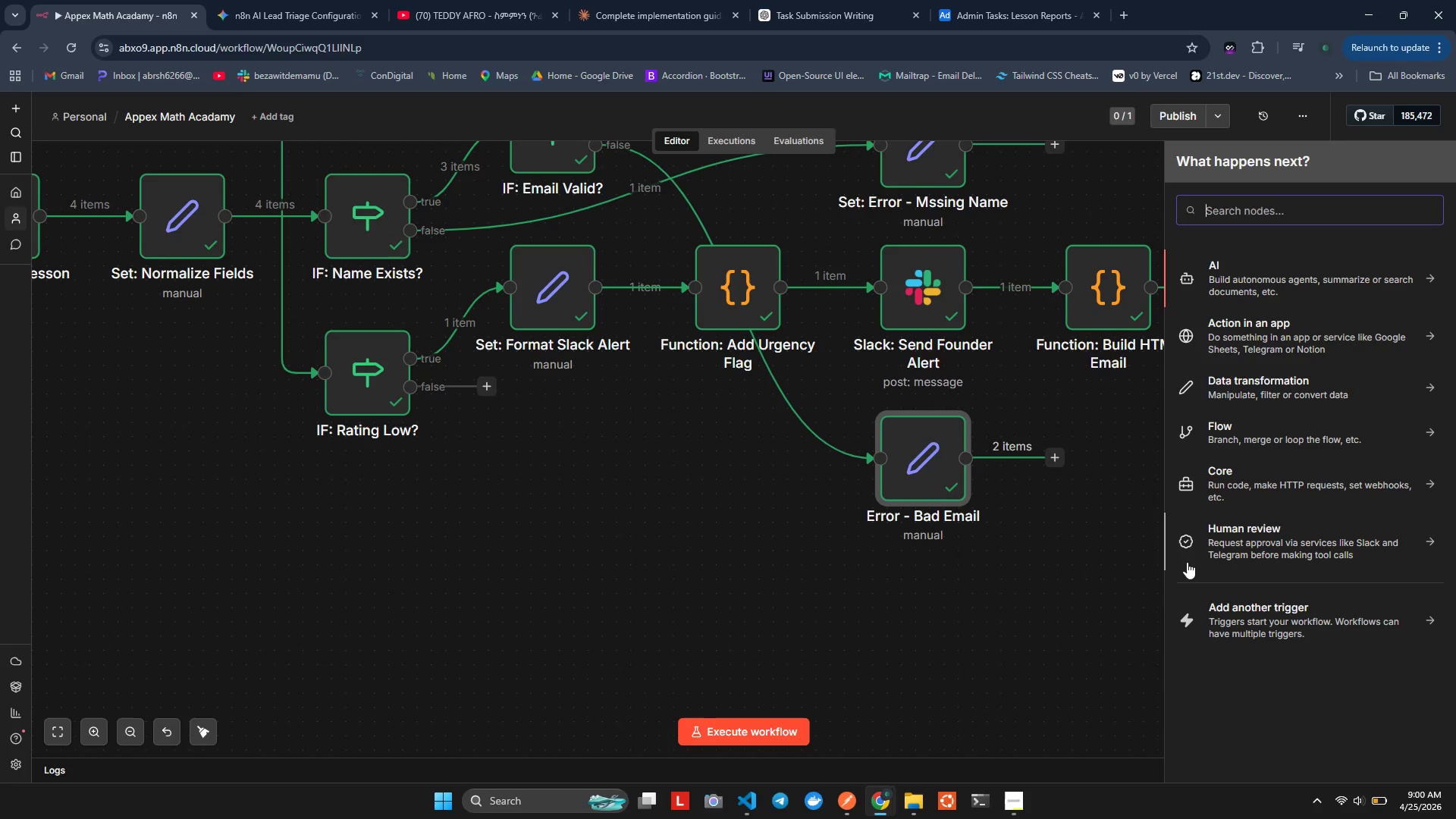 
type(sset)
 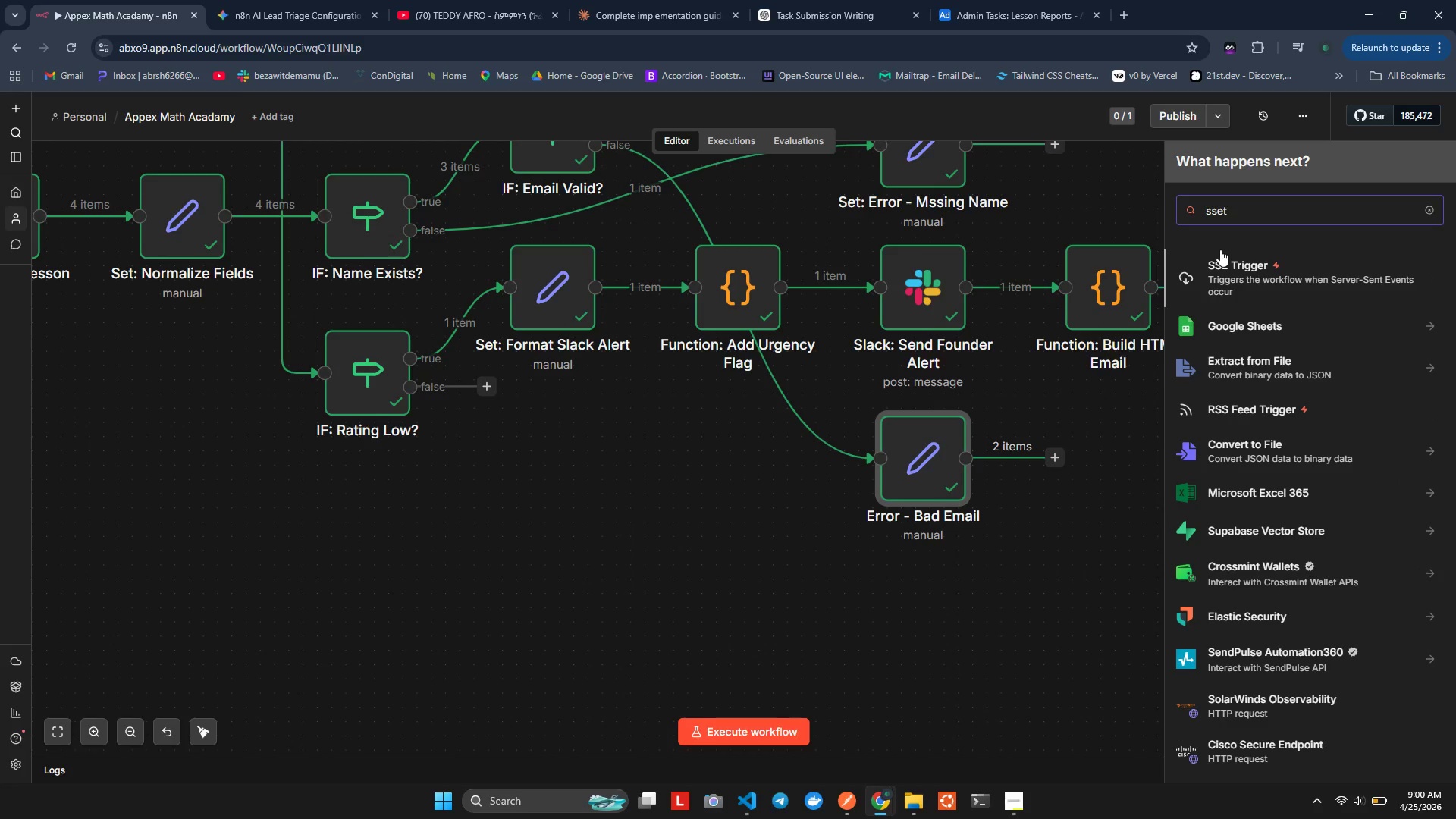 
key(ArrowLeft)
 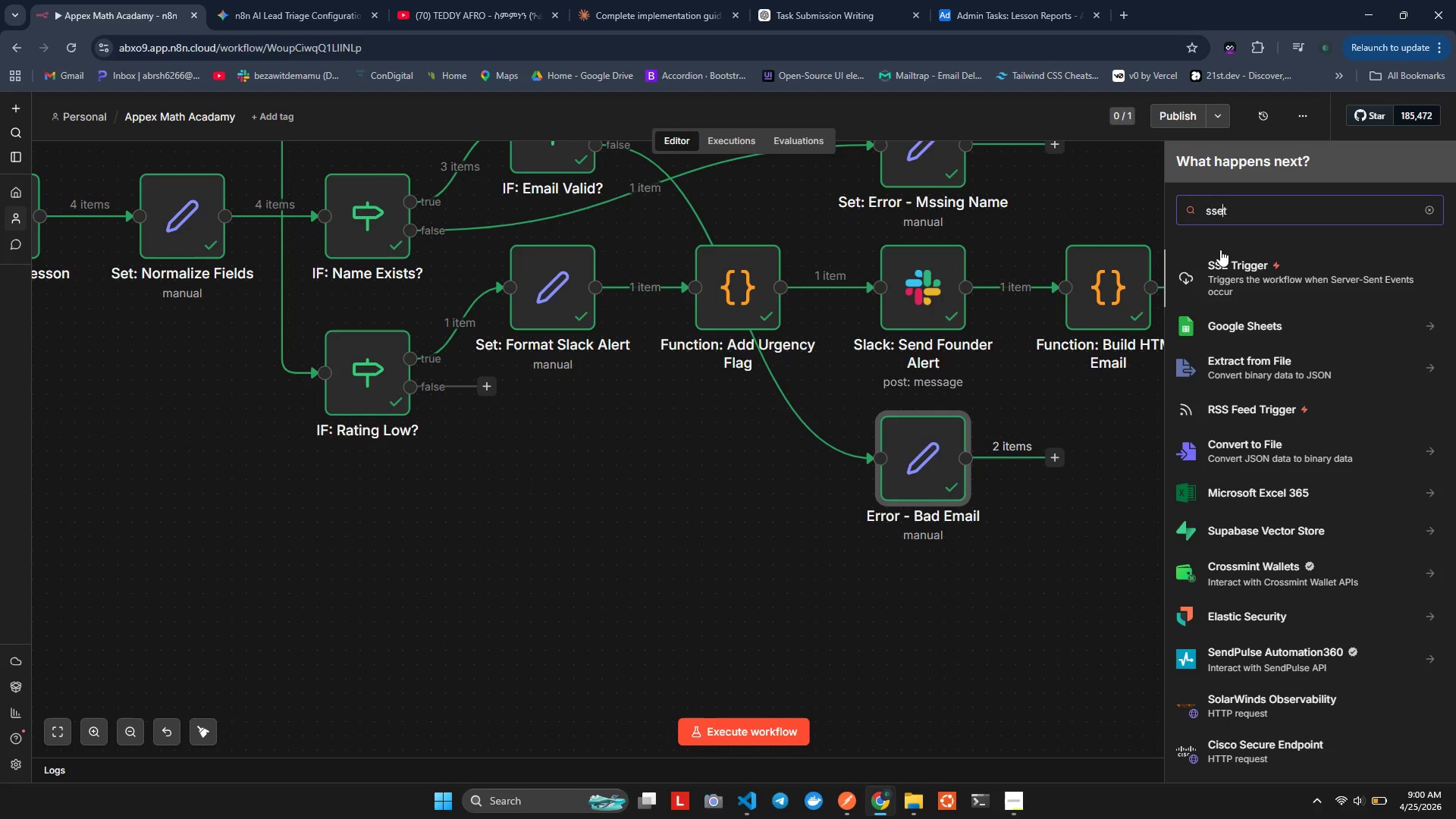 
key(ArrowLeft)
 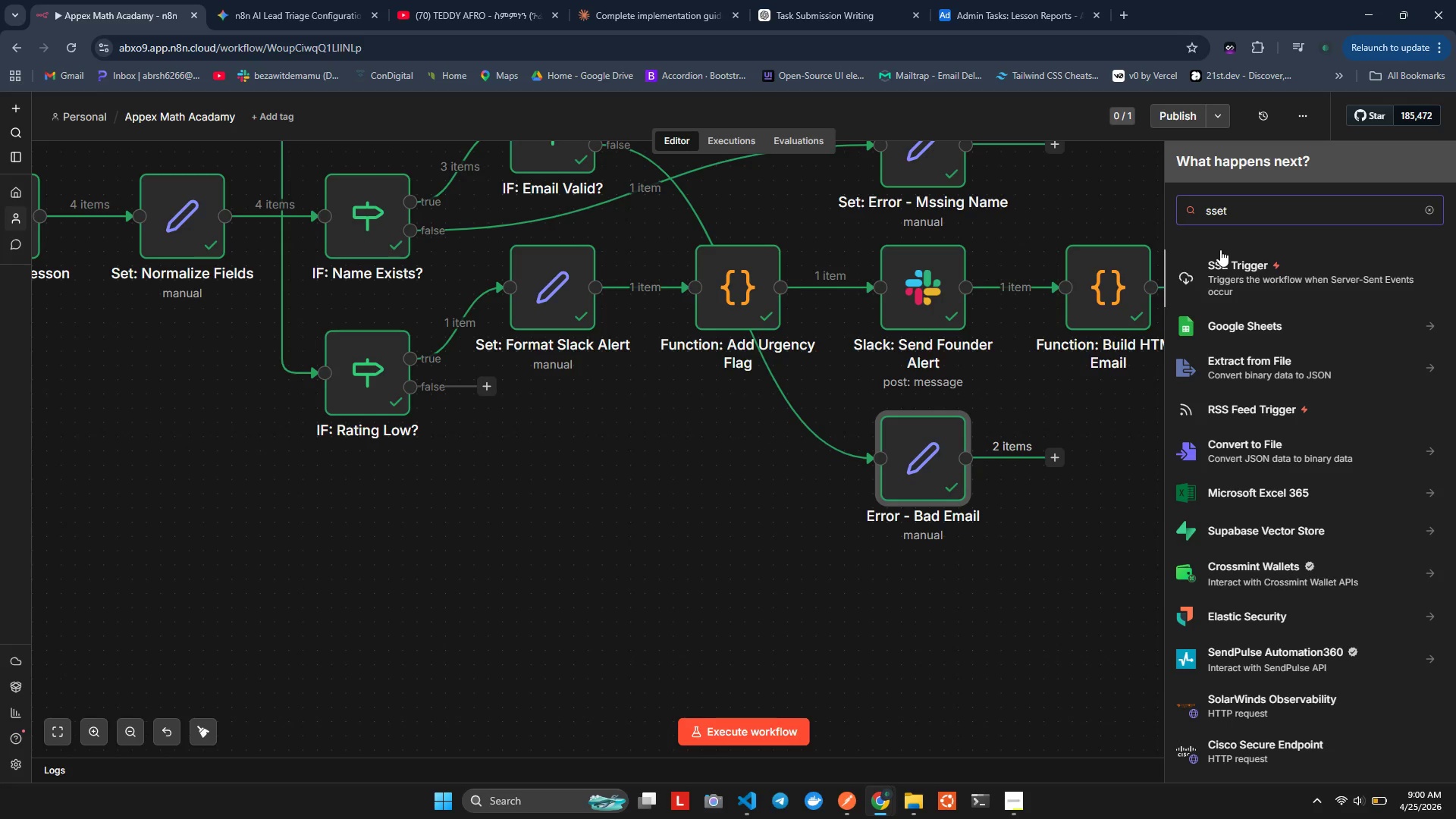 
key(Backspace)
 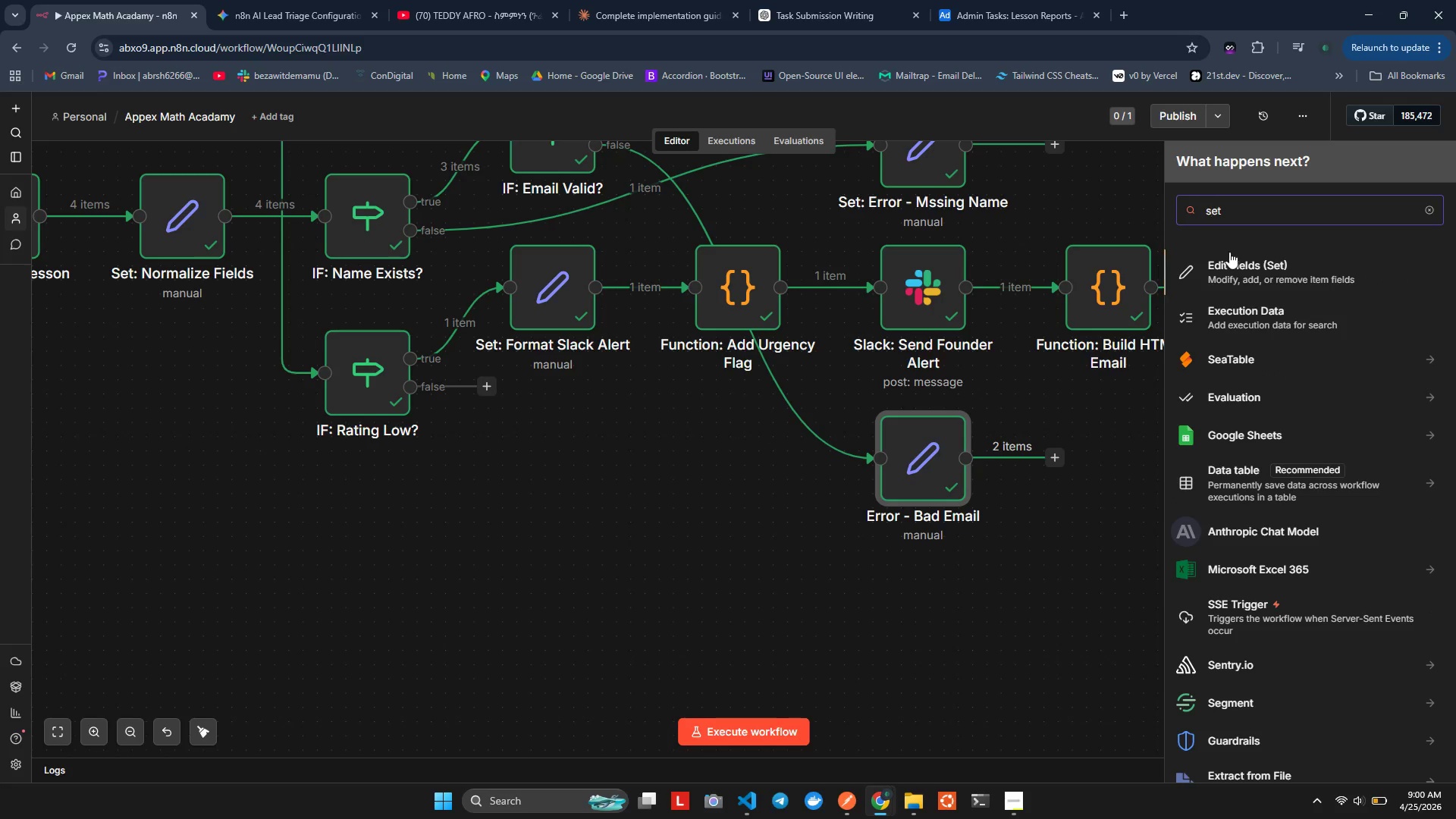 
left_click([1230, 253])
 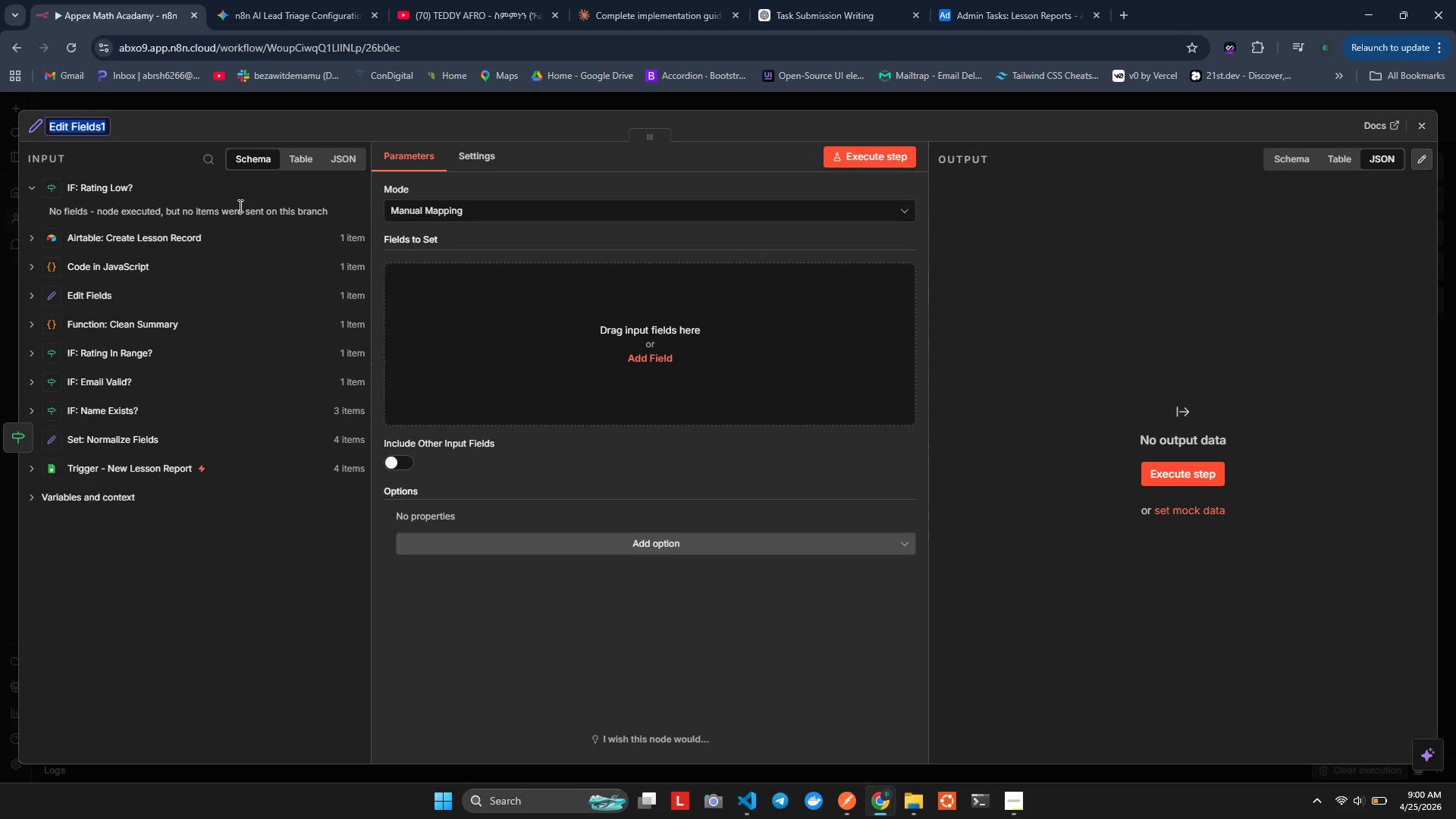 
wait(7.39)
 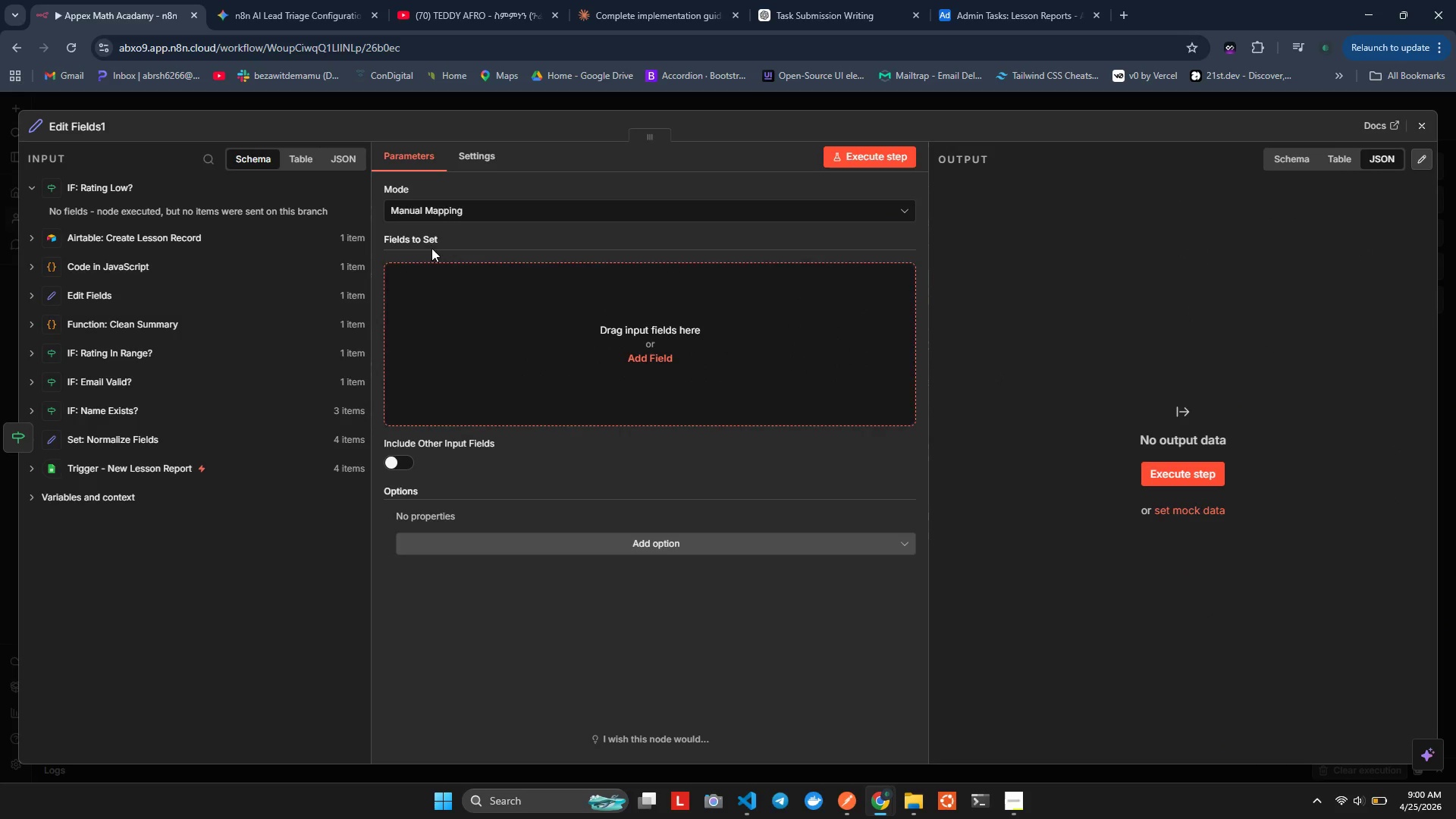 
type(Set)
 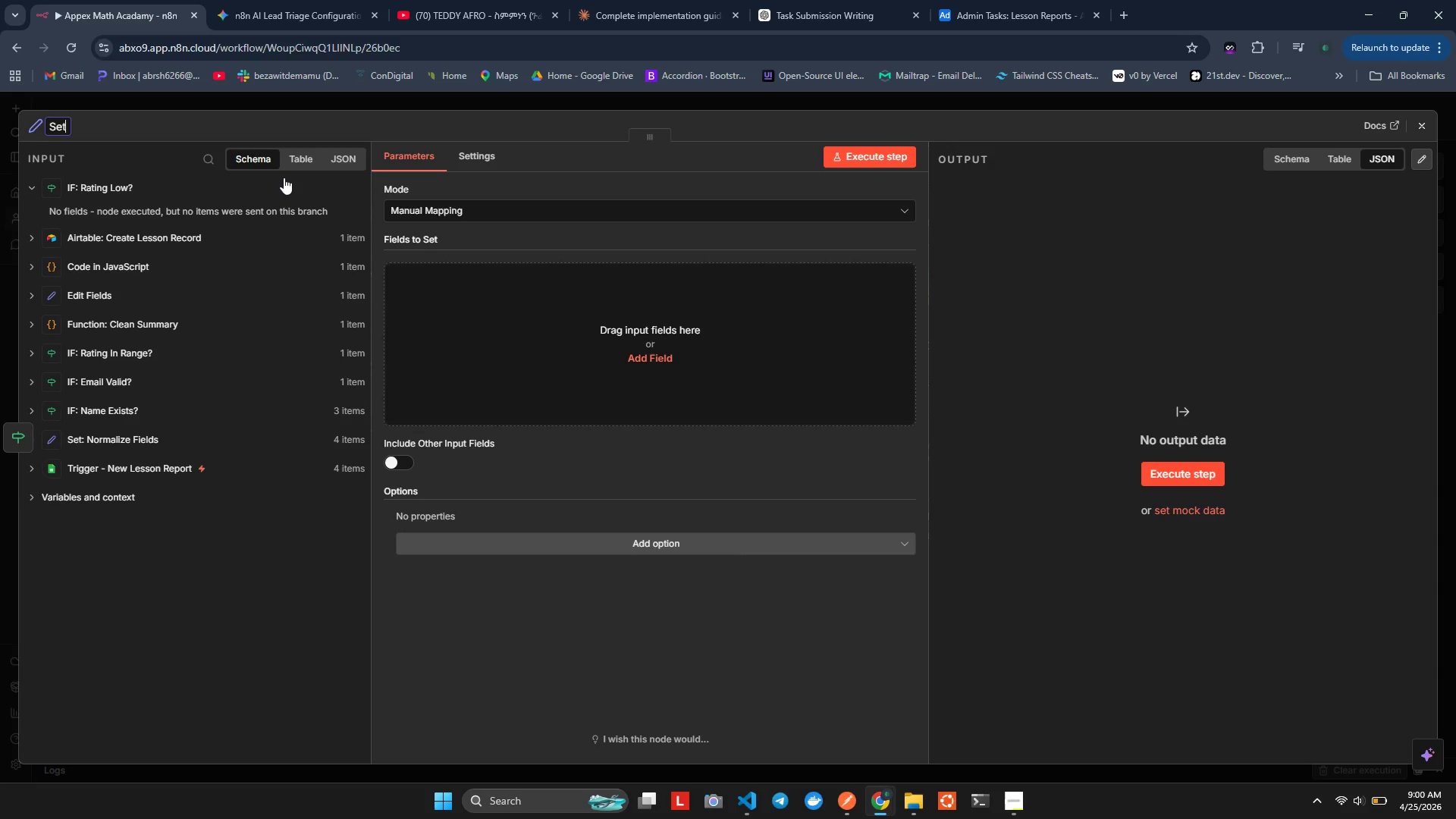 
wait(26.53)
 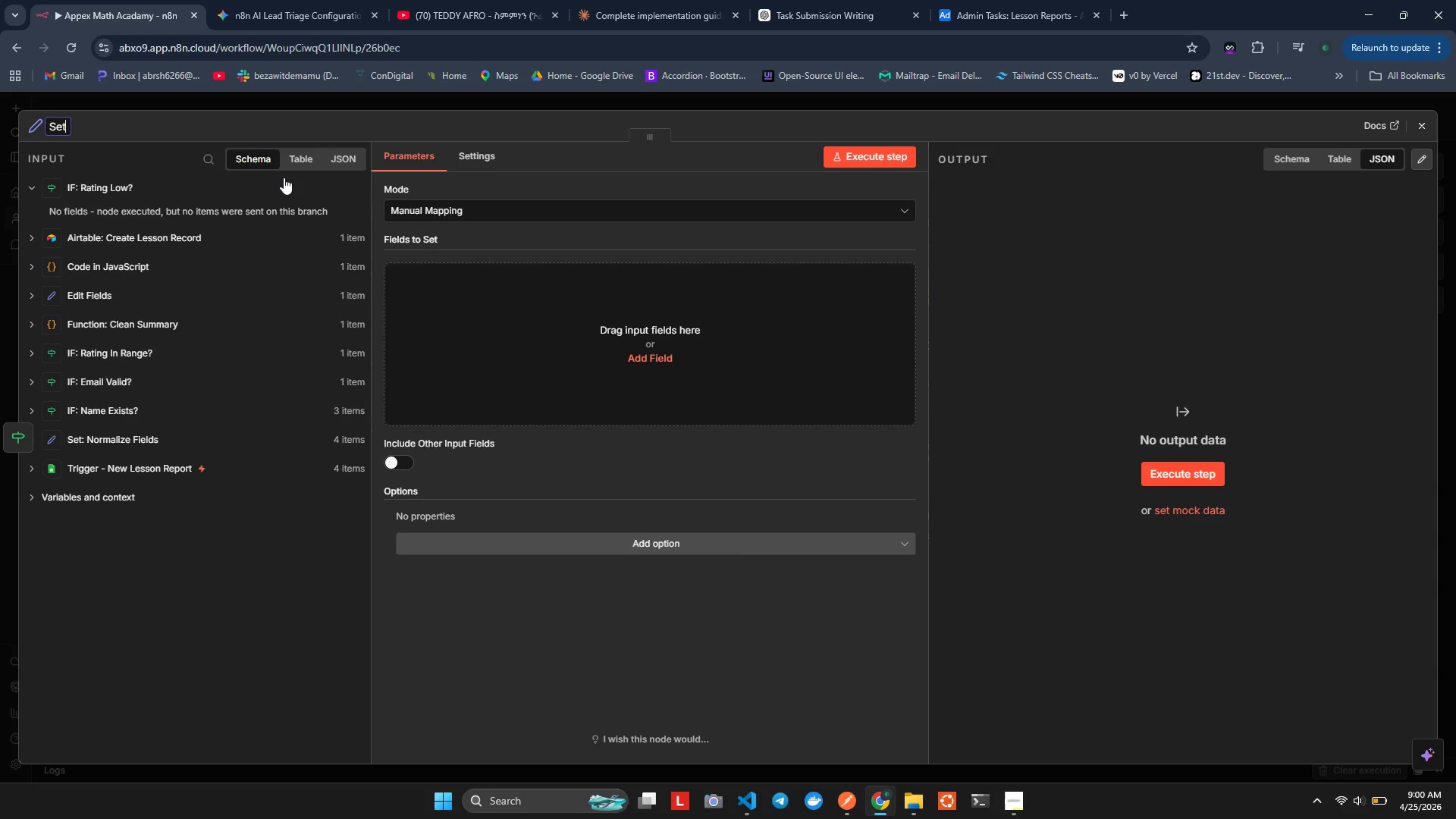 
left_click([284, 177])
 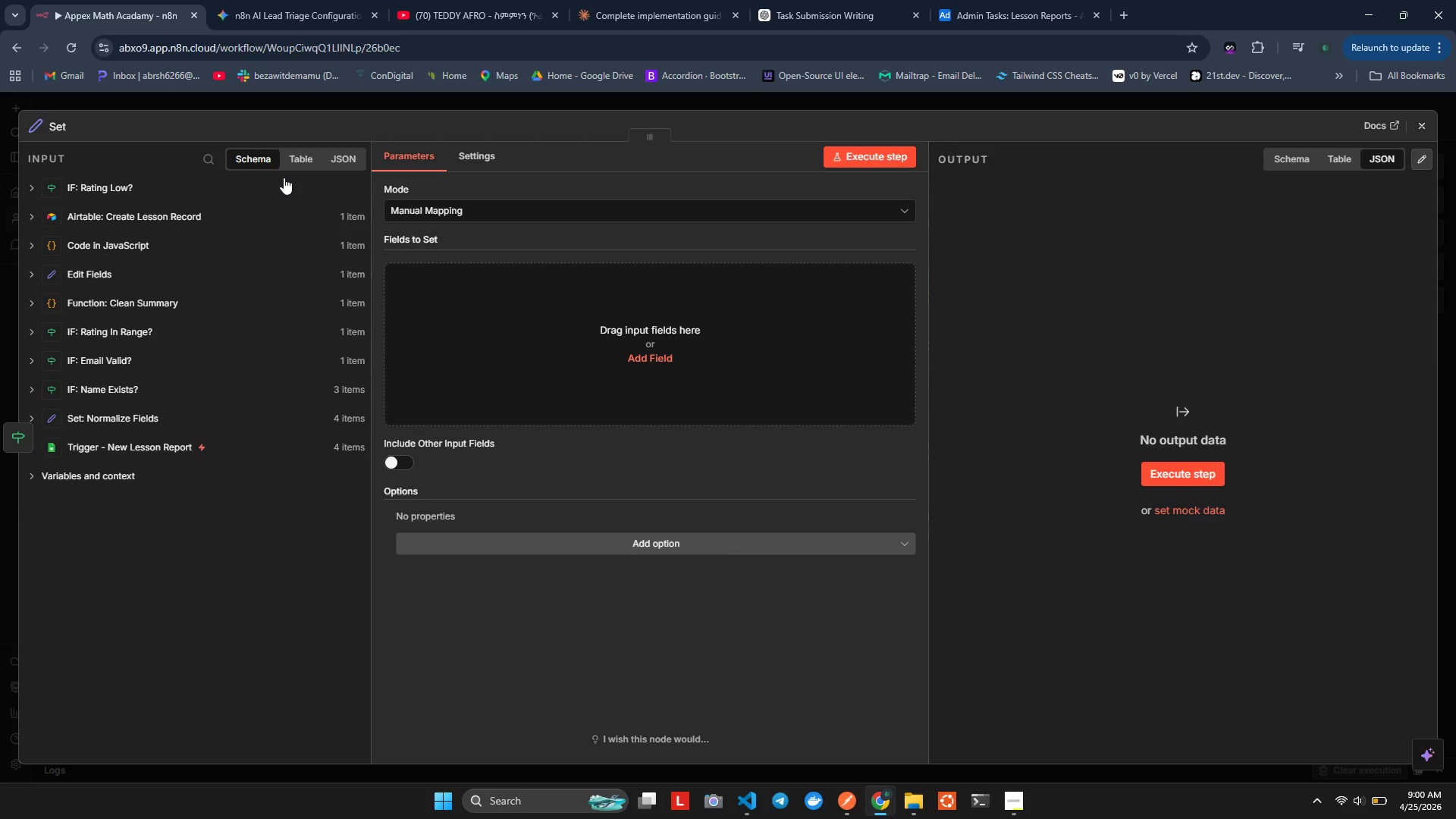 
wait(5.45)
 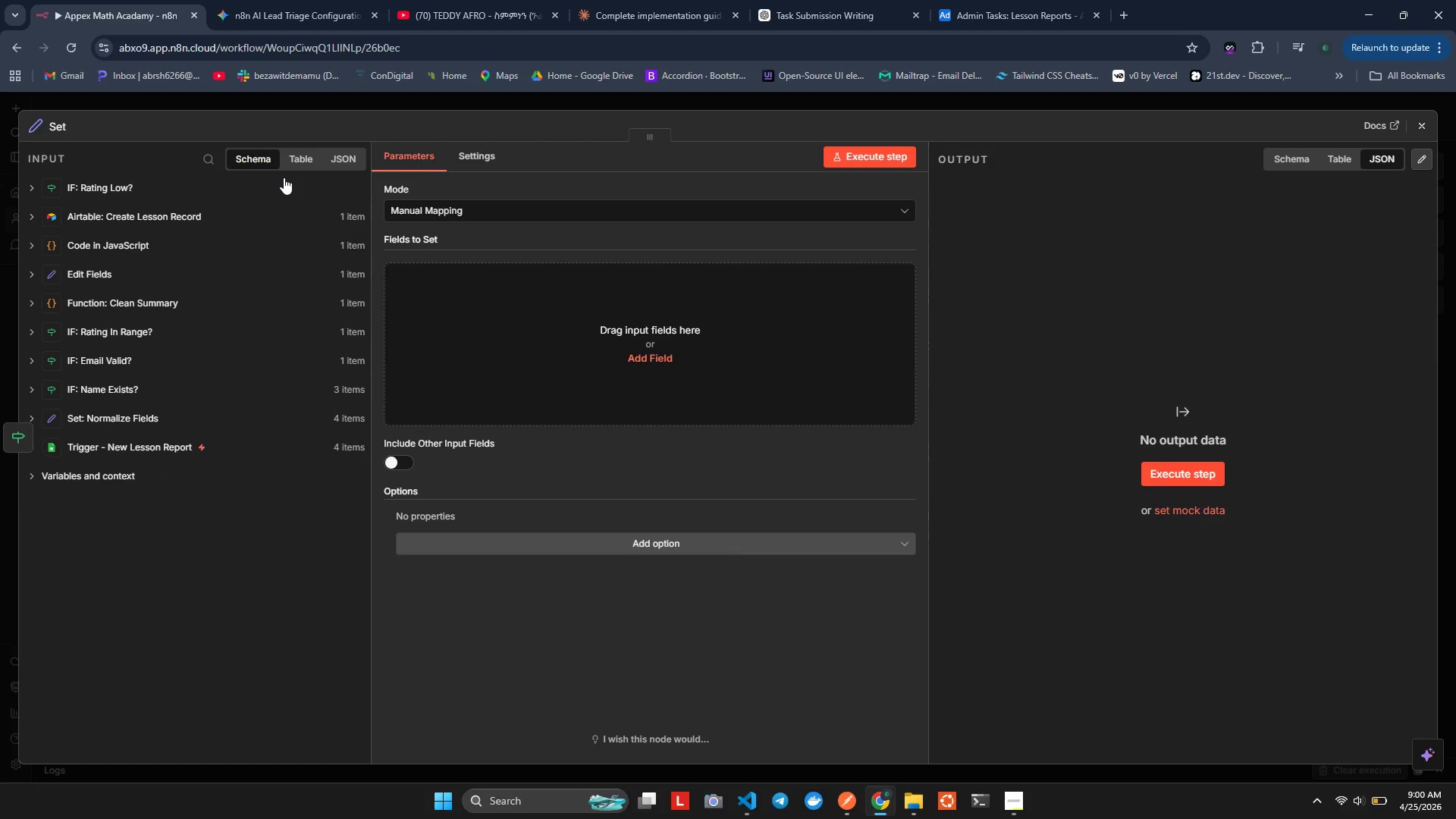 
left_click([62, 125])
 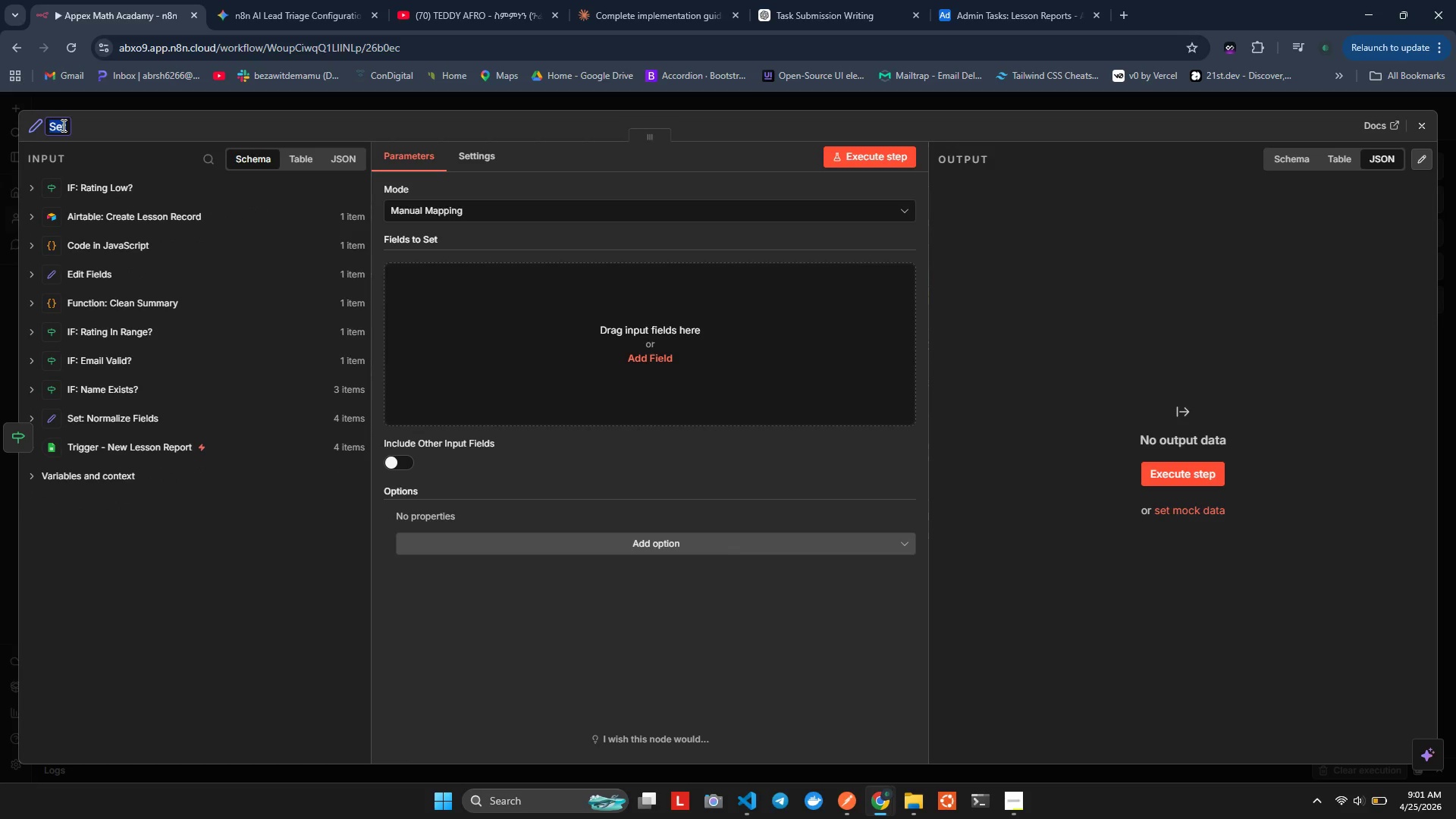 
type(Set: )
 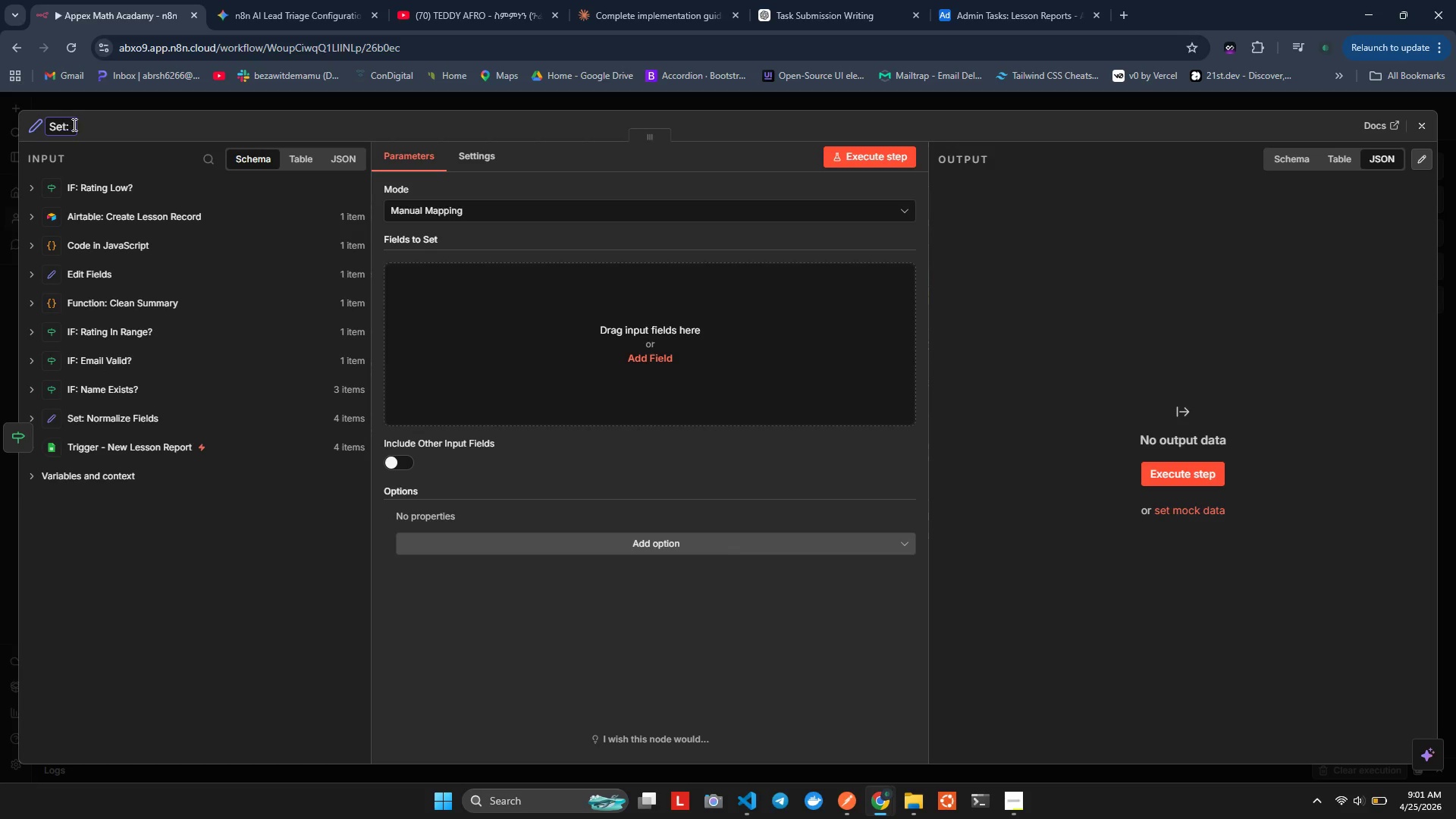 
type(error - Bad Rating)
 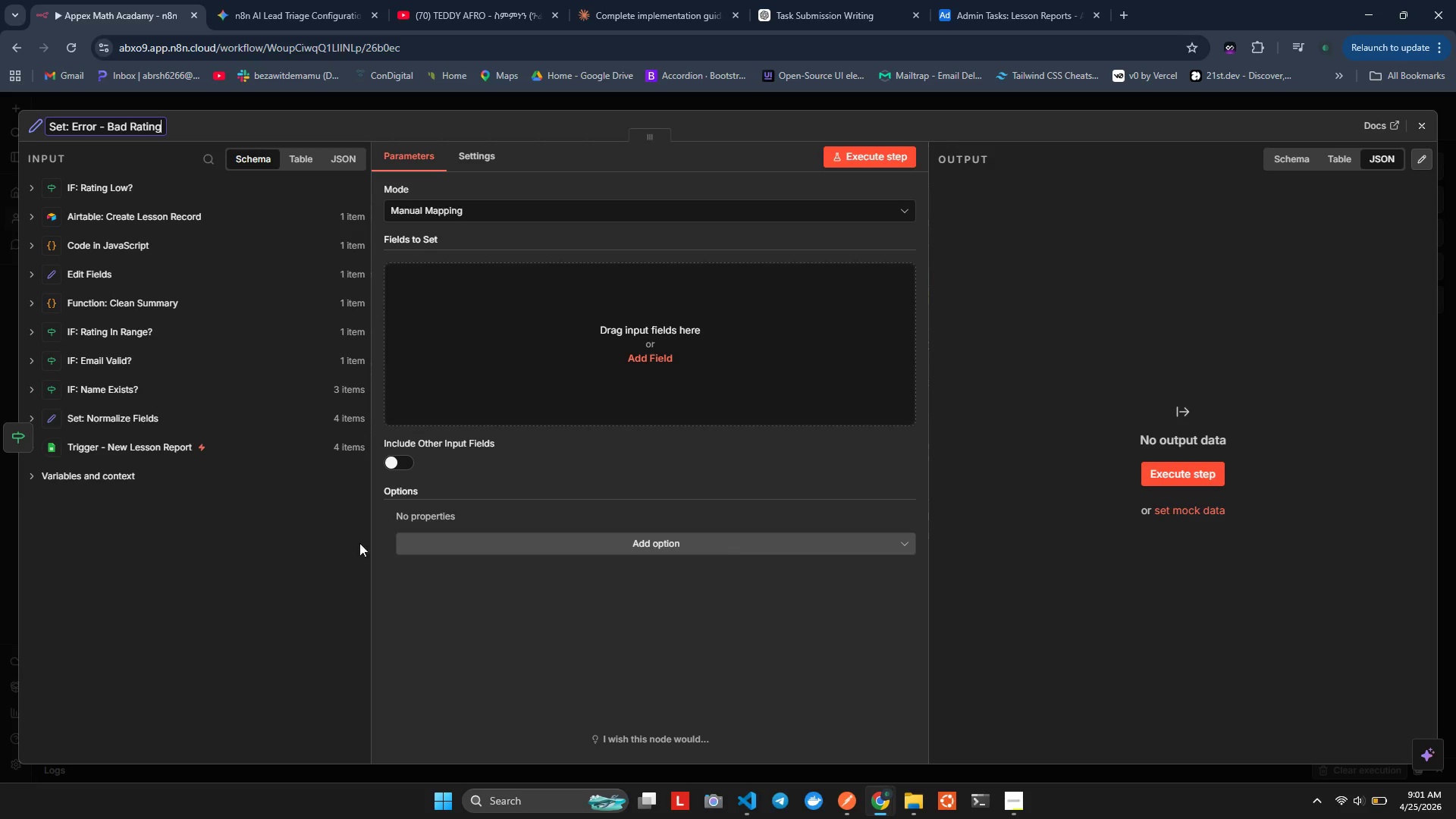 
left_click([352, 574])
 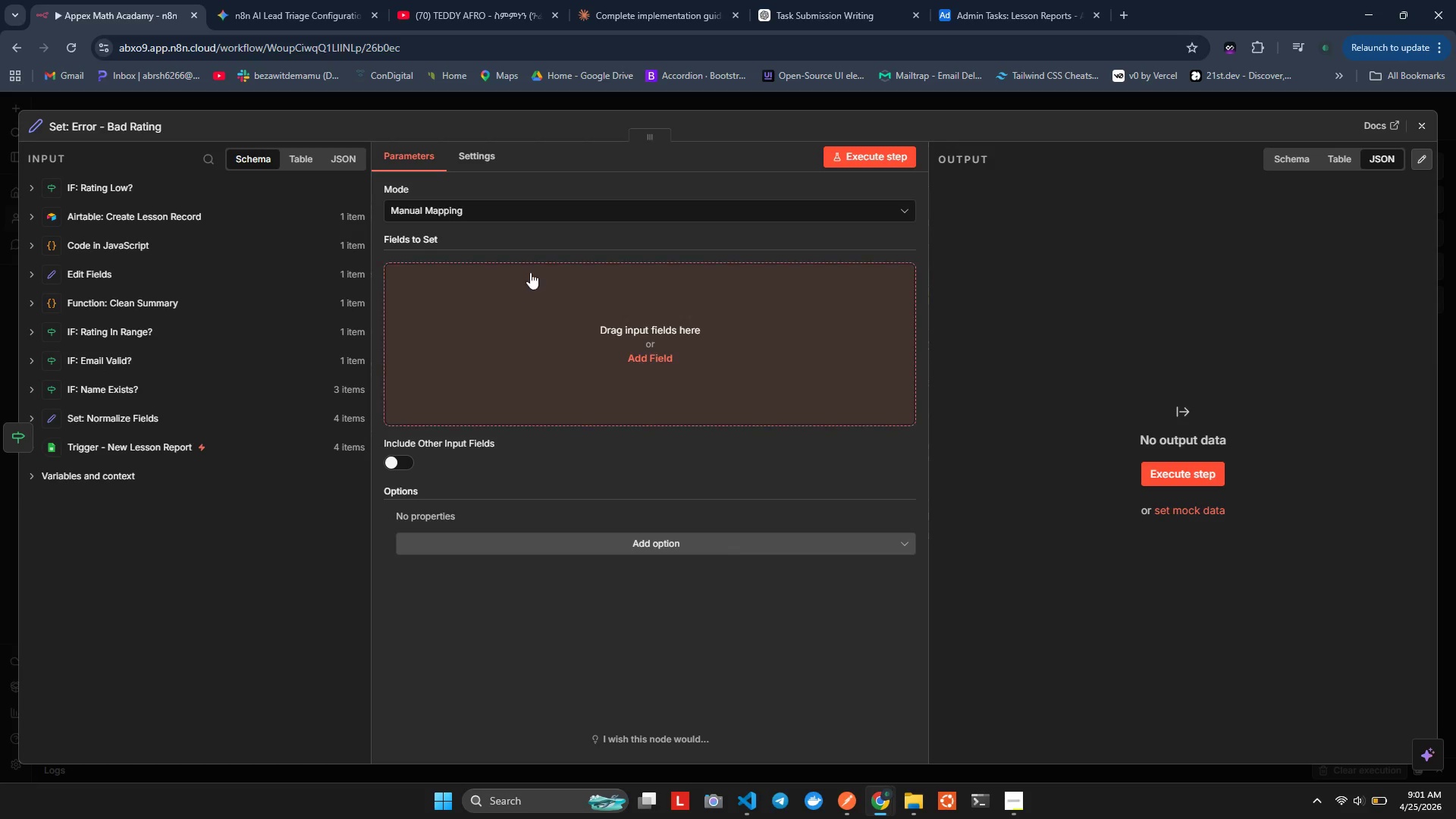 
left_click([530, 272])
 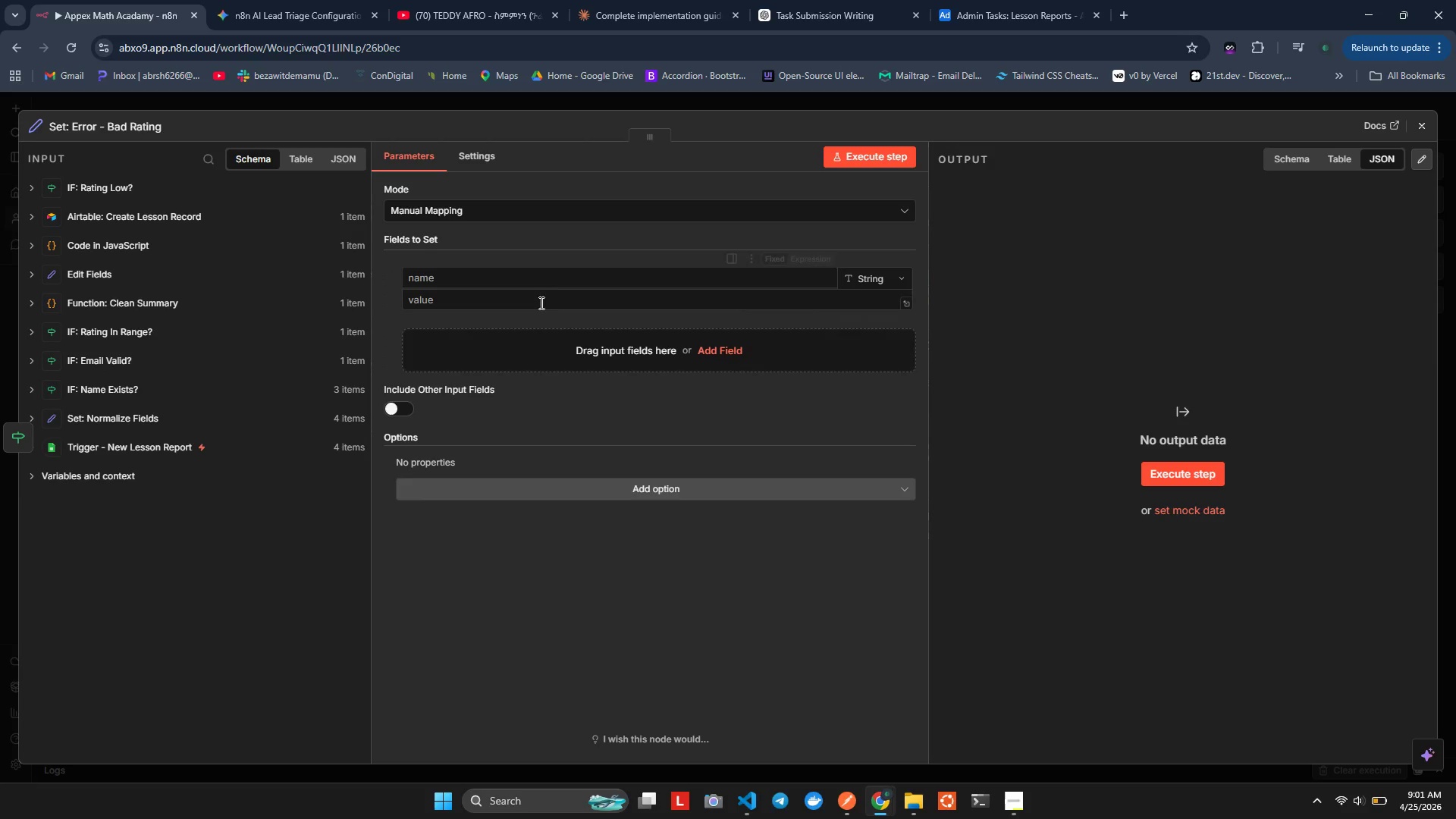 
left_click([576, 282])
 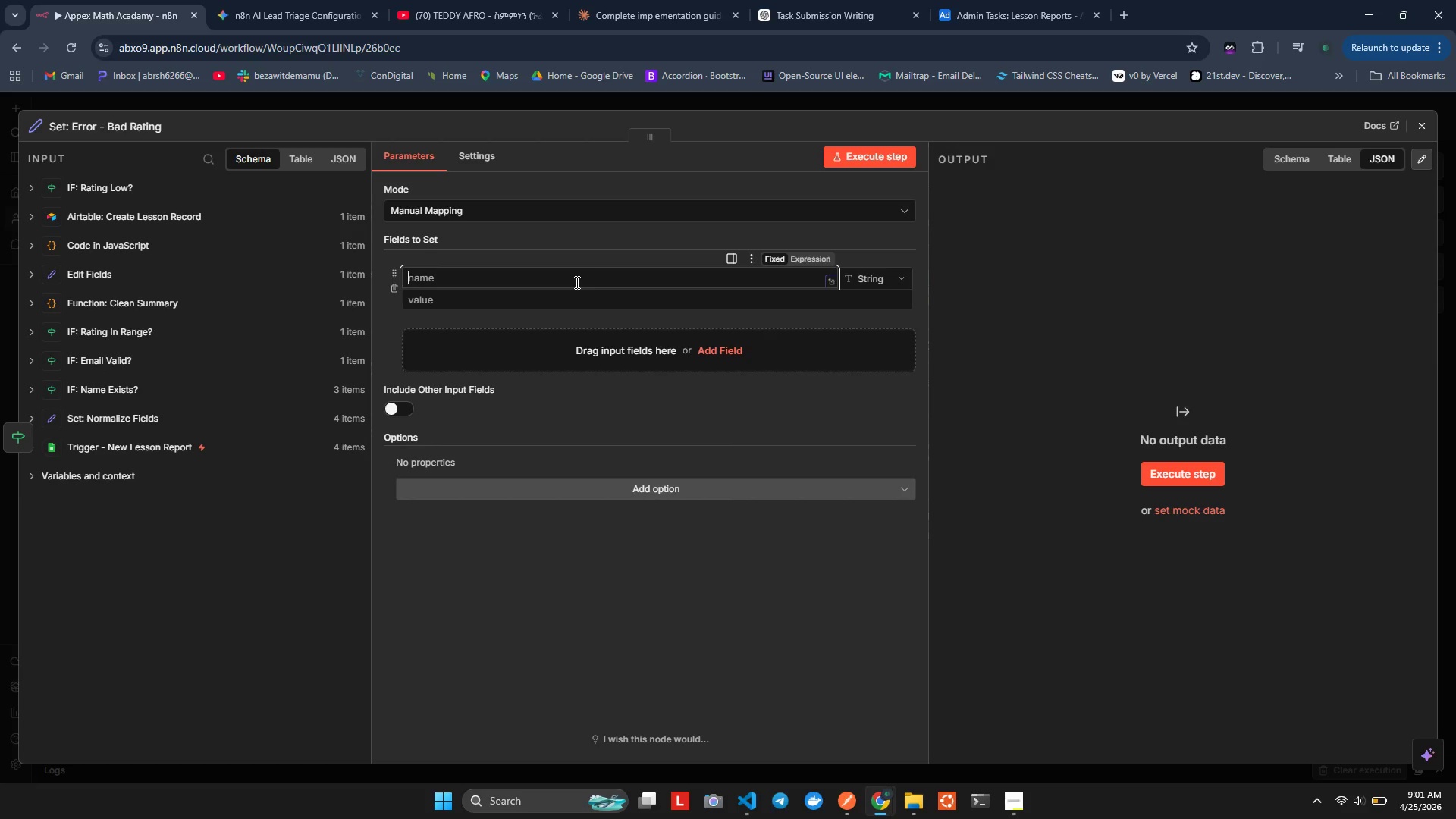 
left_click([764, 0])
 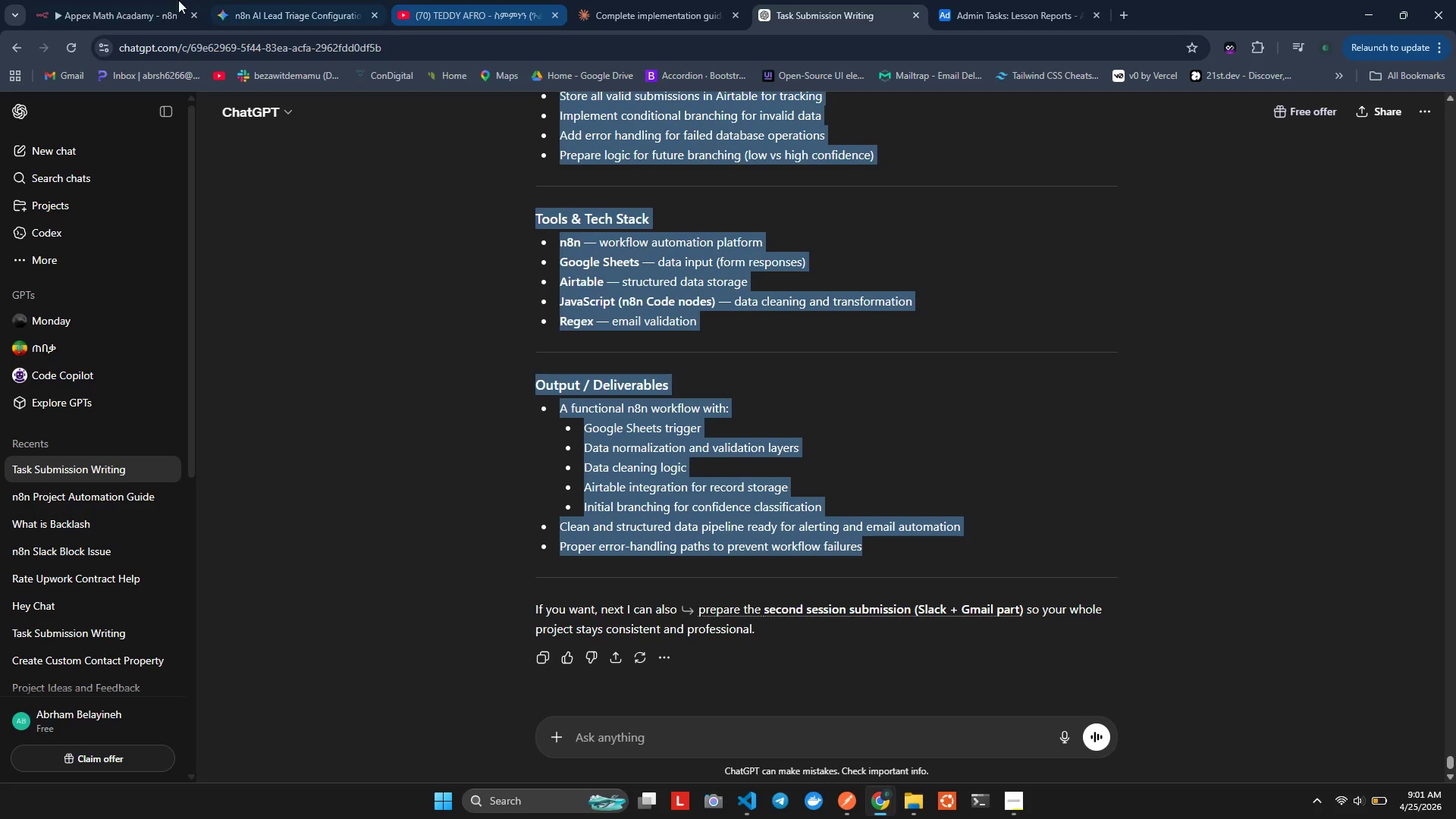 
left_click([161, 0])
 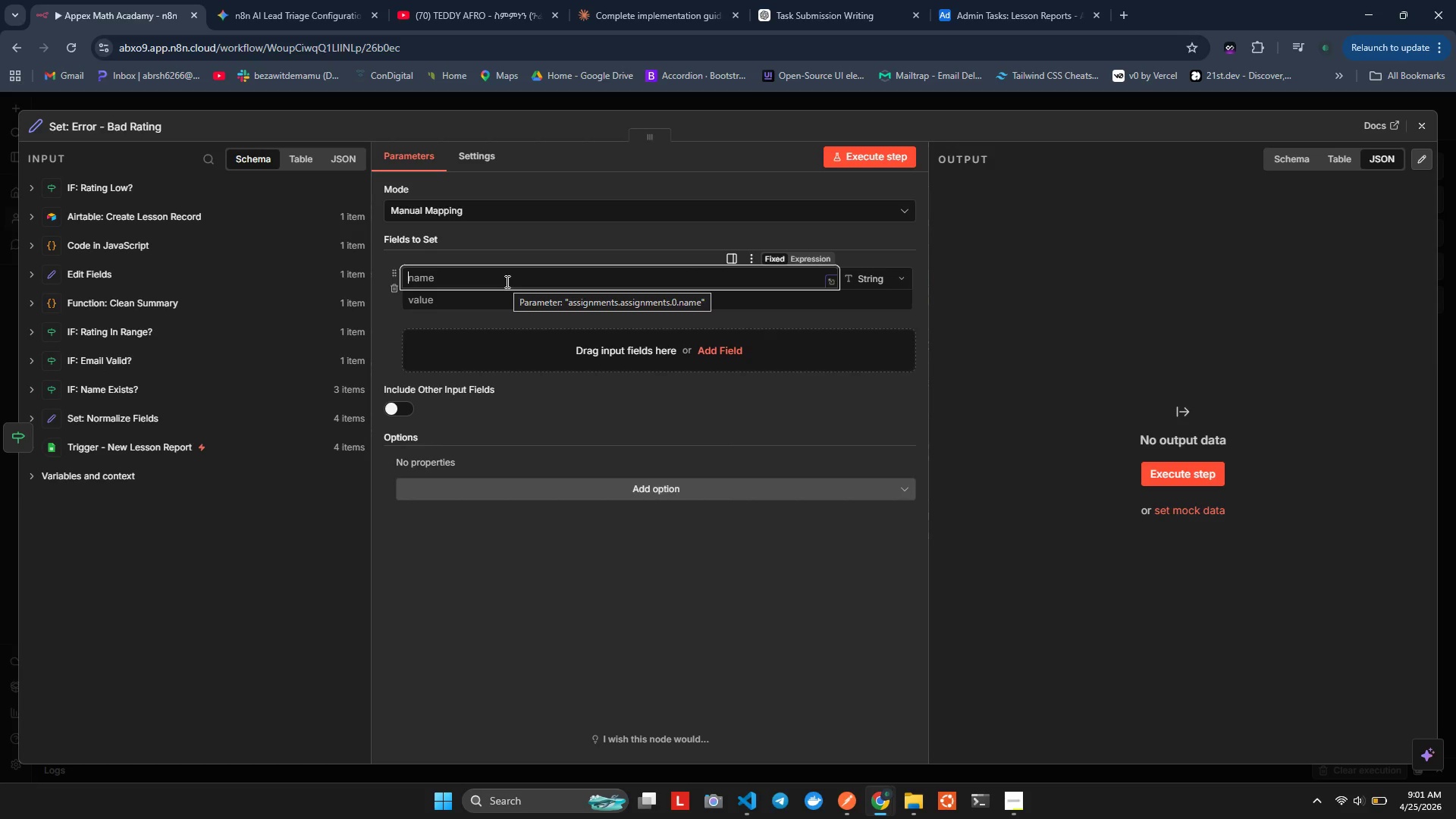 
wait(16.67)
 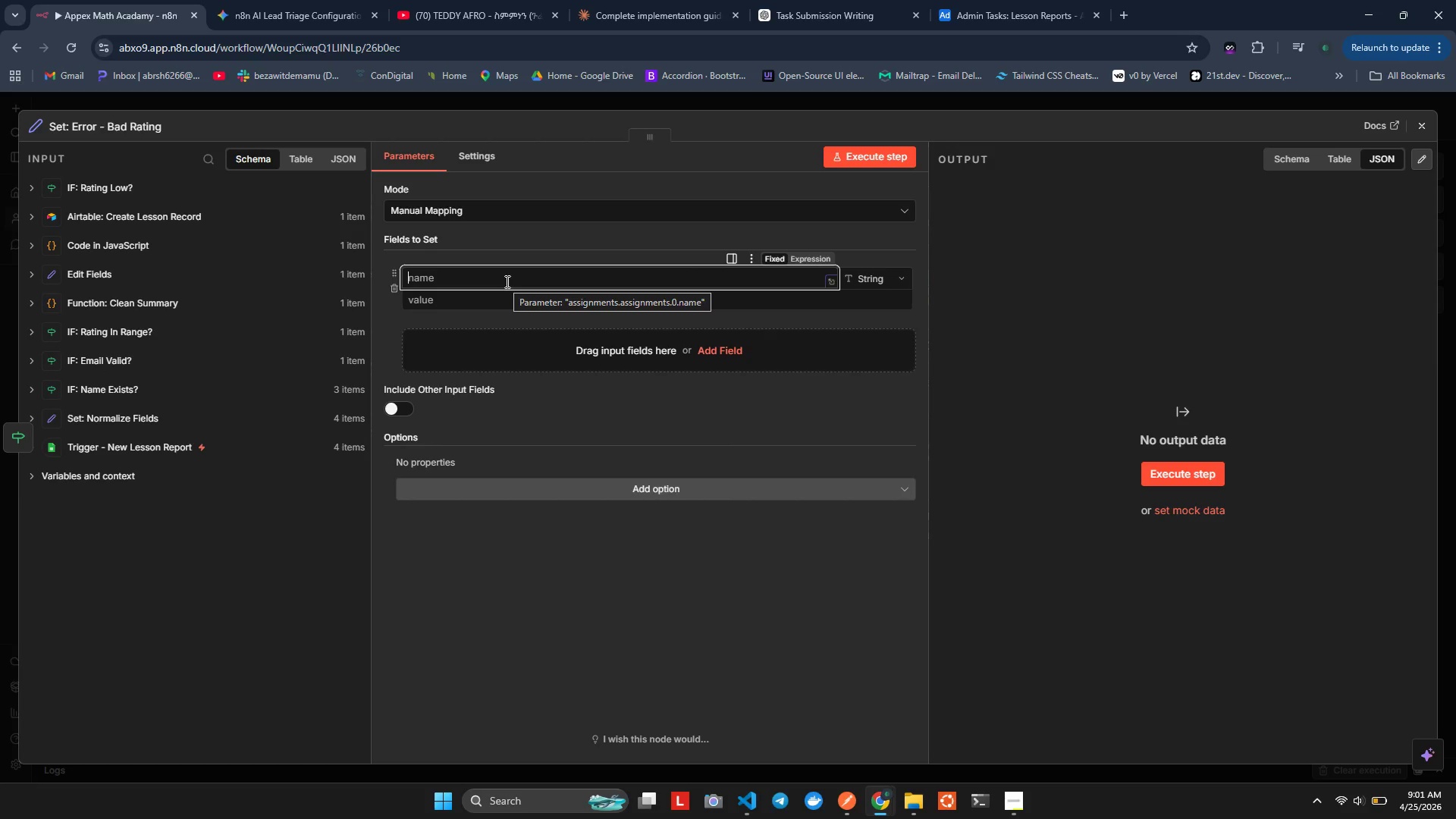 
type(errorType)
key(Backspace)
key(Backspace)
key(Backspace)
key(Backspace)
type(rType)
 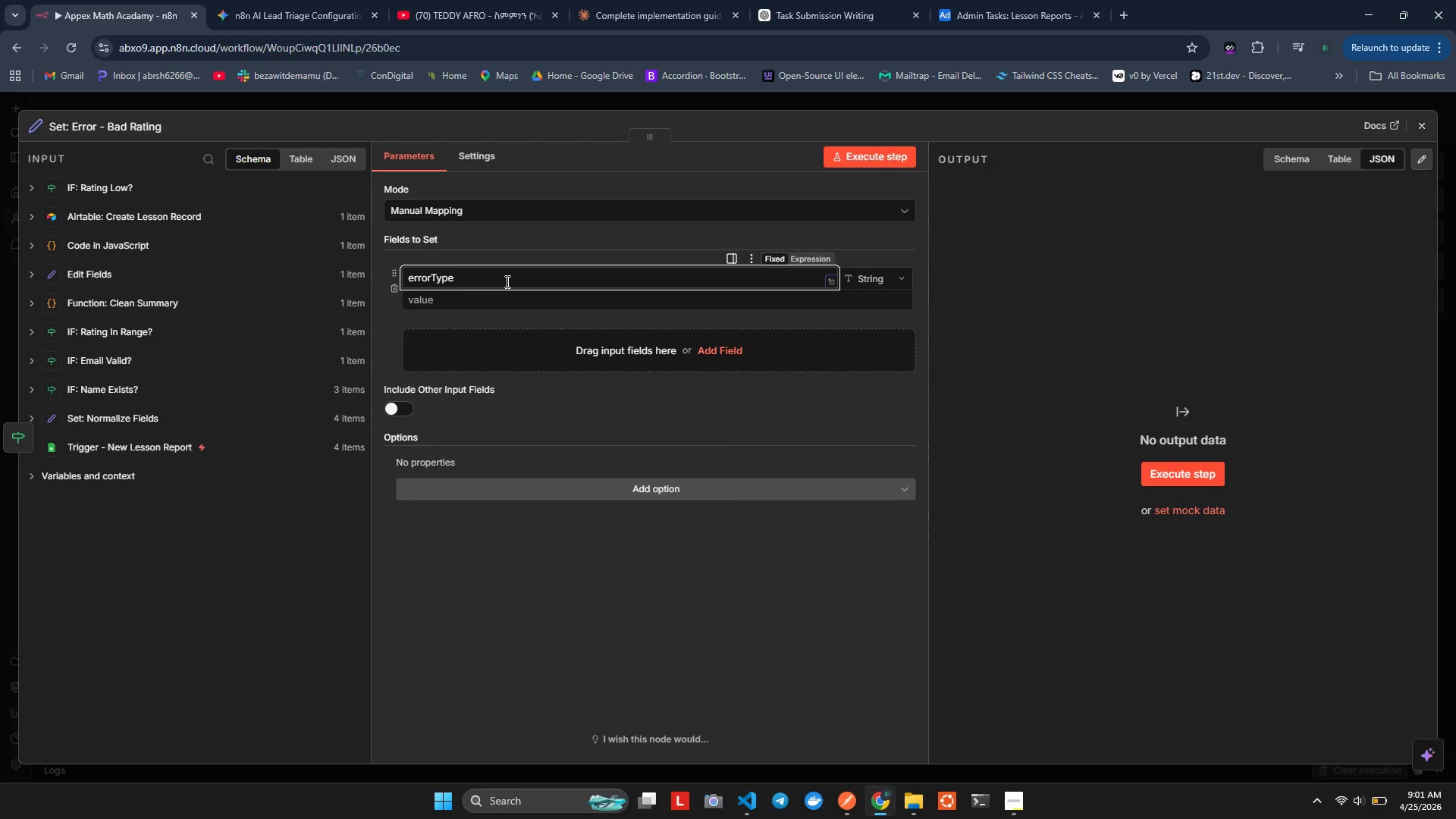 
left_click([554, 304])
 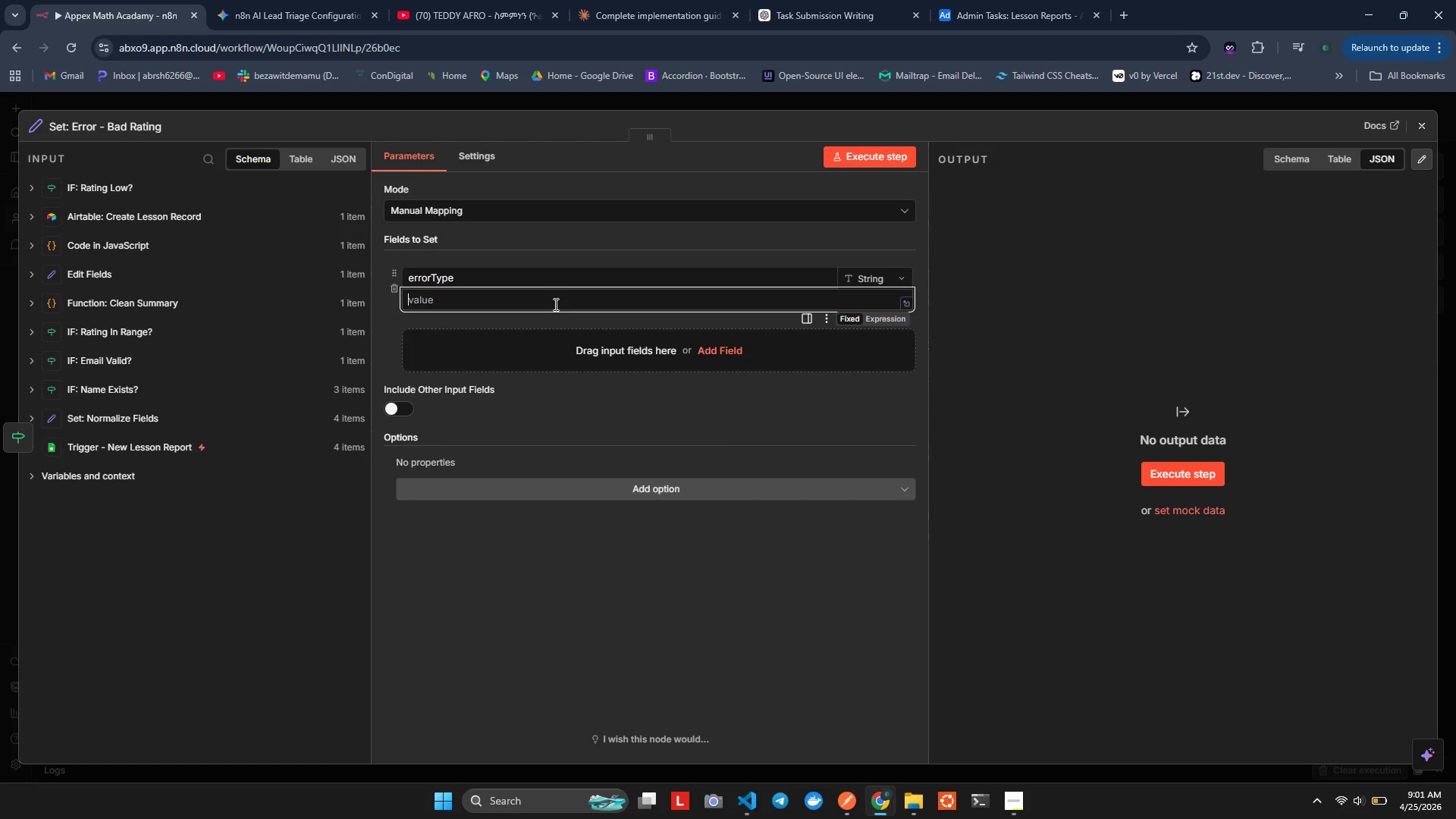 
type(RATING_OUT_)
 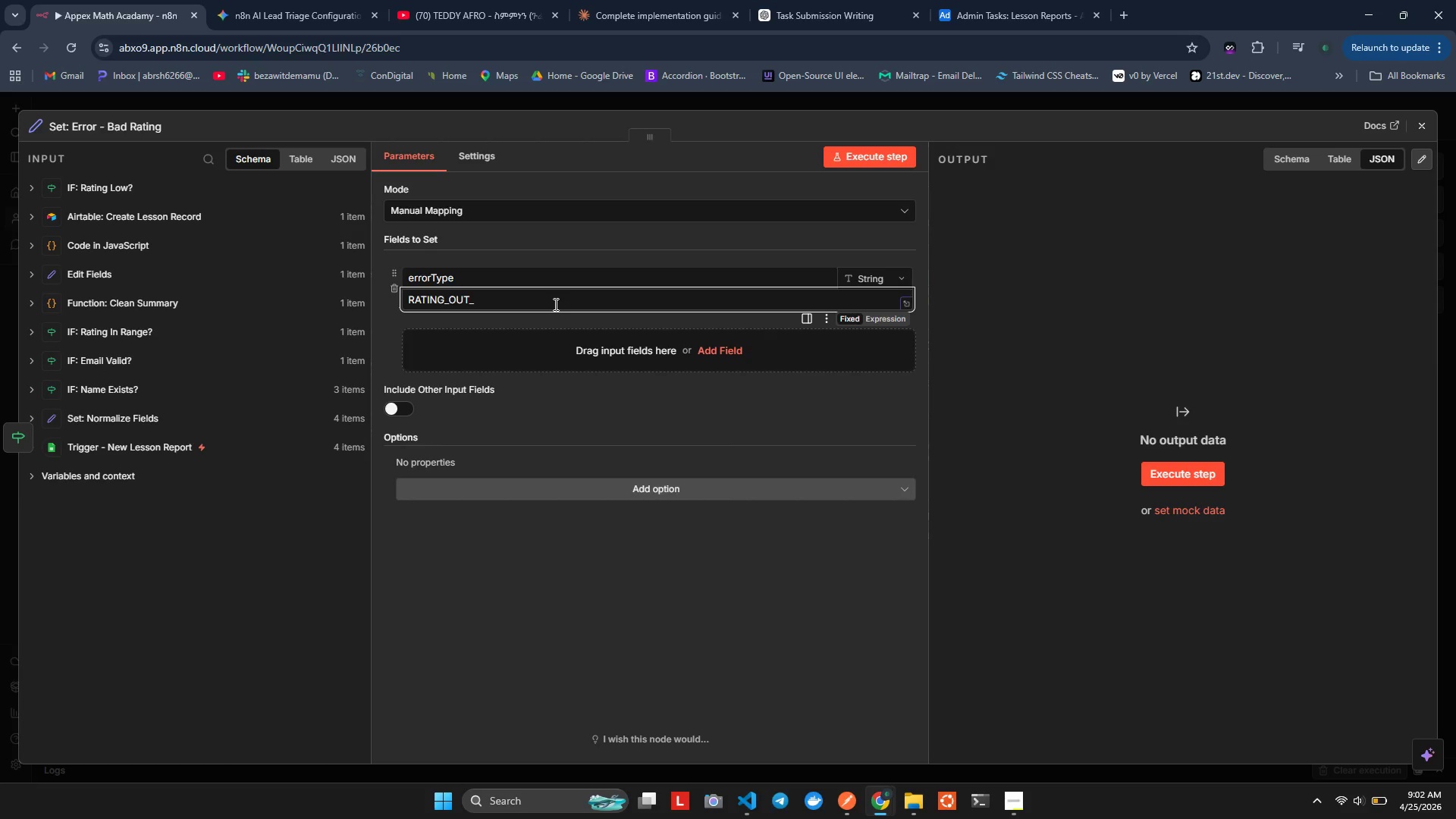 
wait(5.16)
 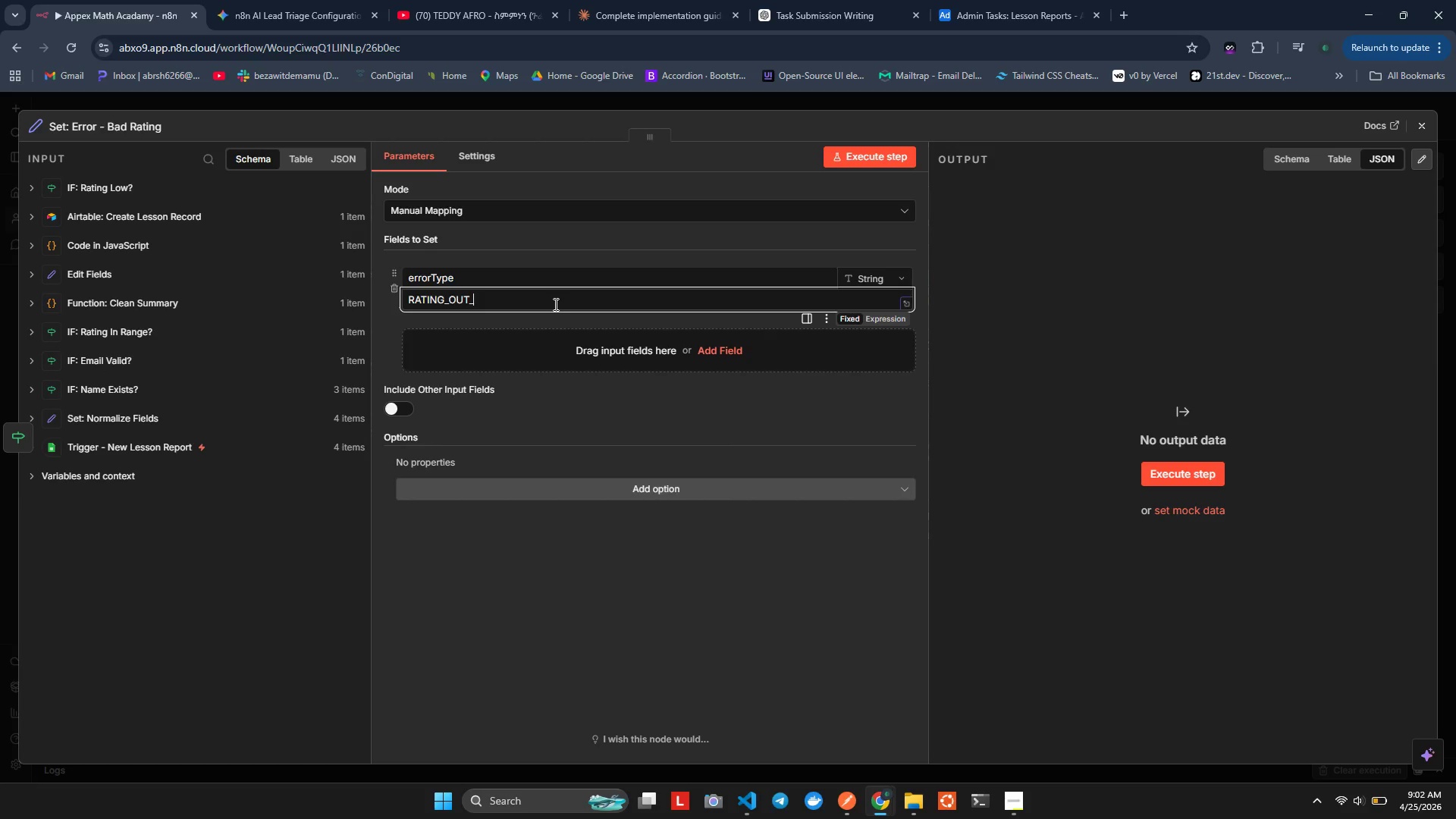 
type(OF_RANGE)
 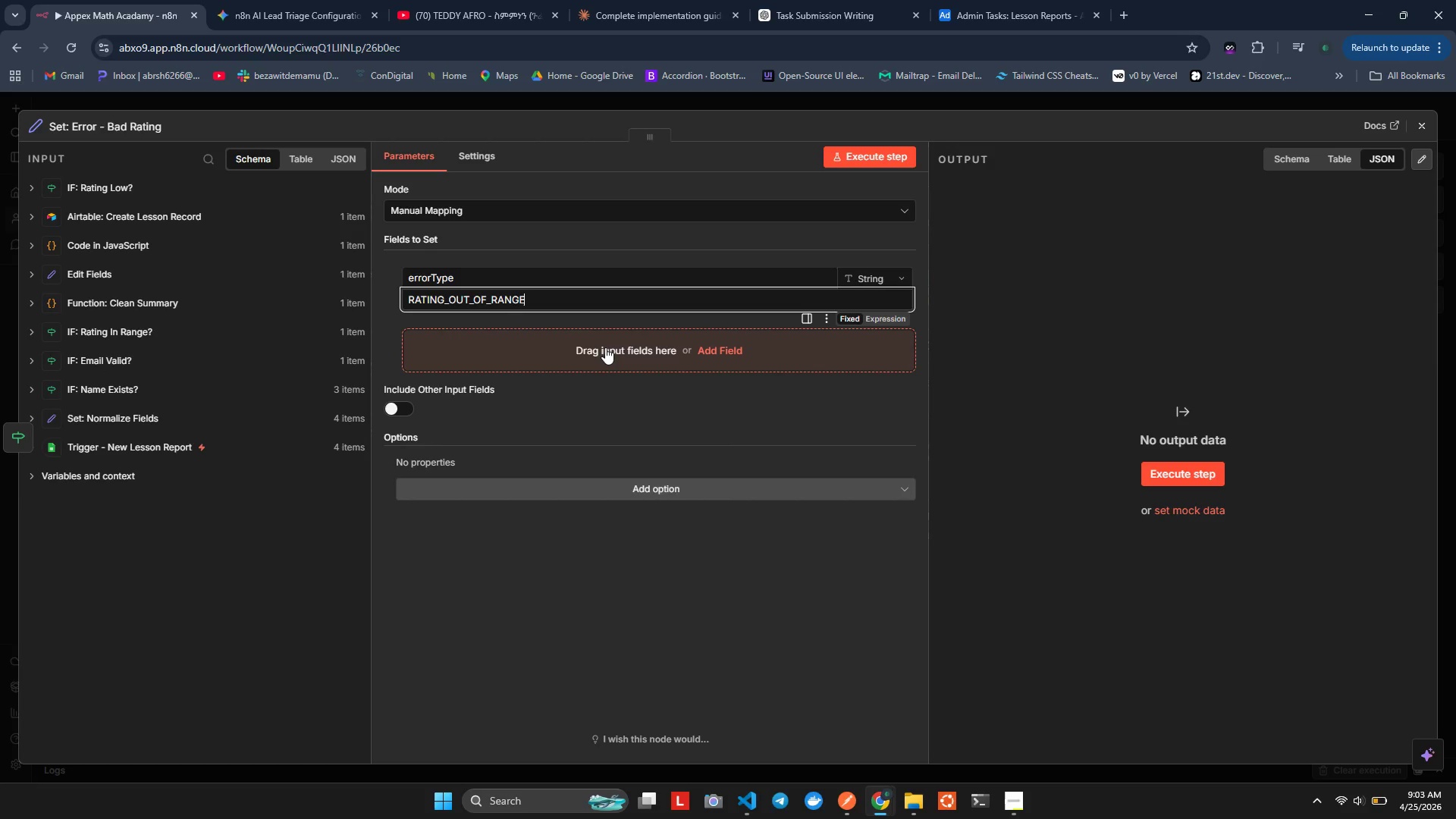 
wait(81.61)
 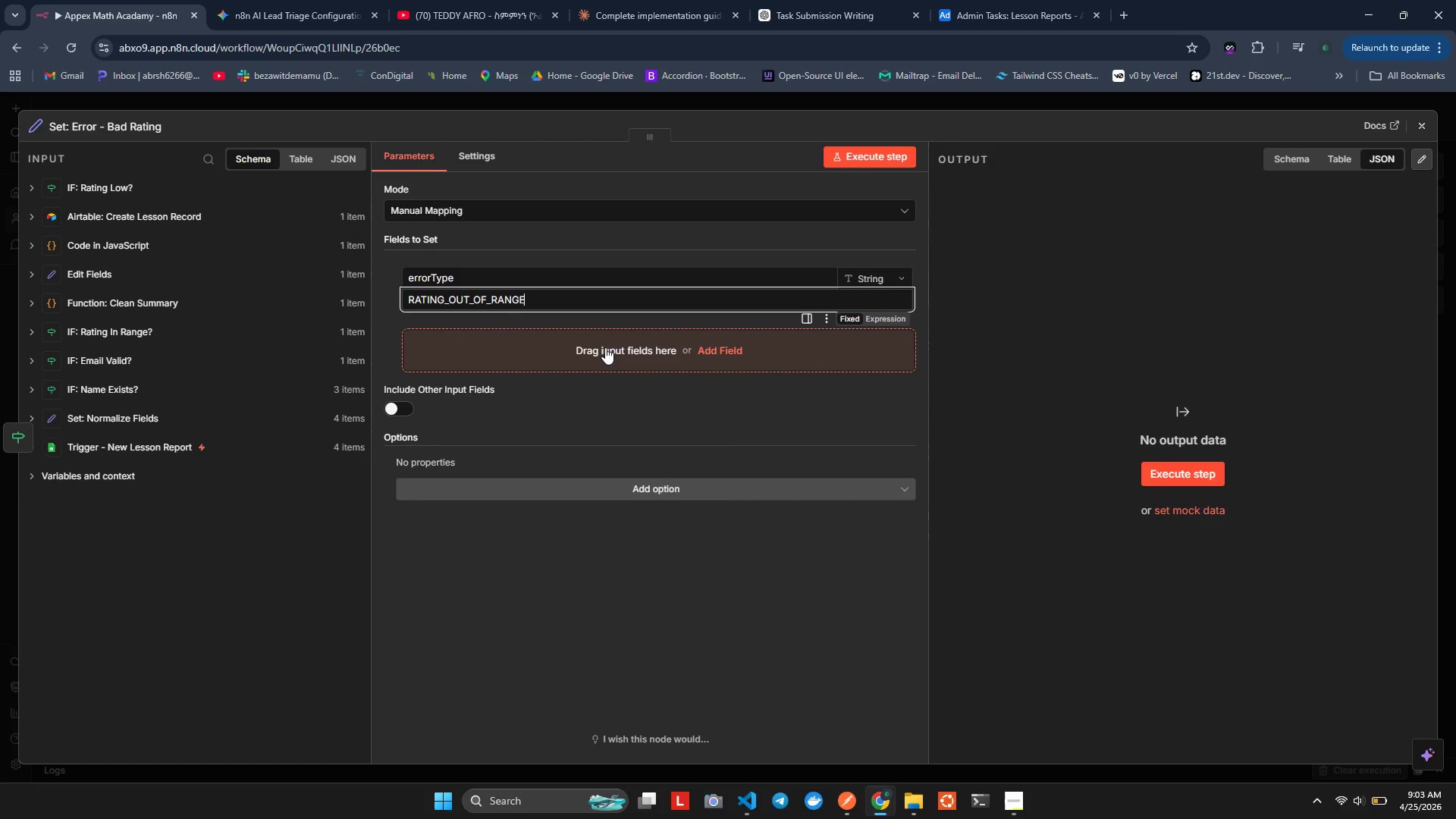 
left_click([591, 348])
 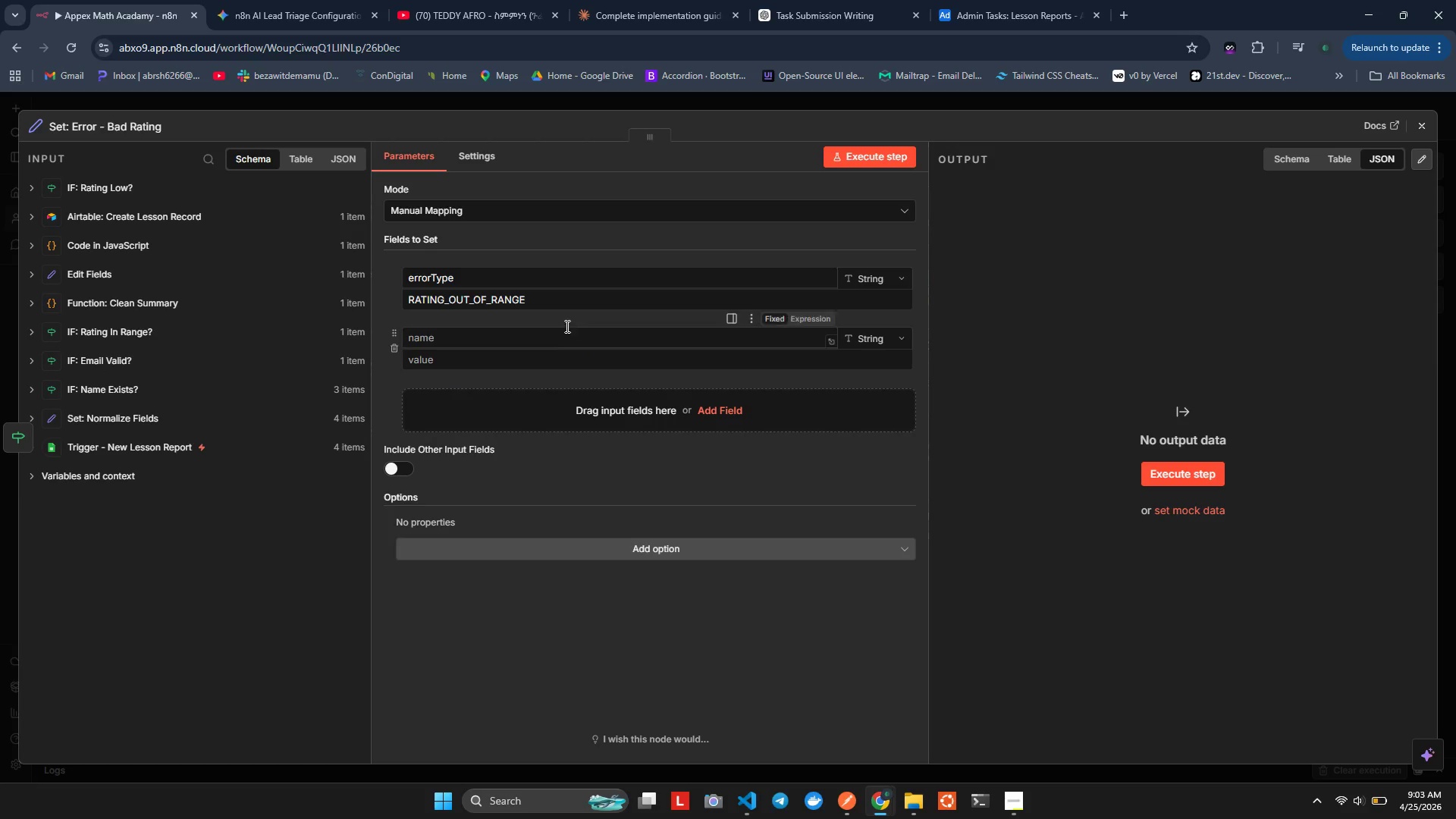 
left_click([559, 321])
 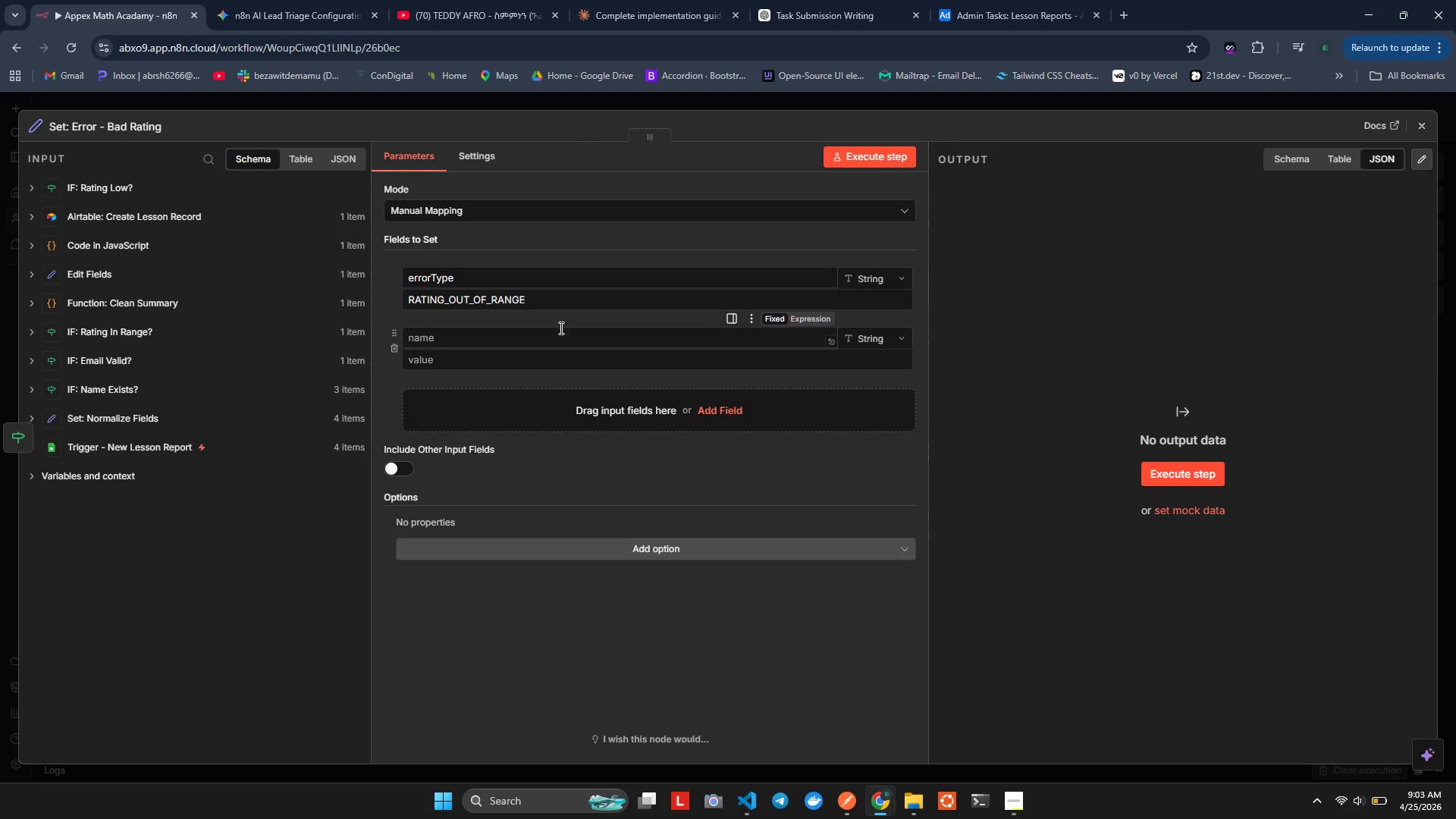 
left_click([560, 328])
 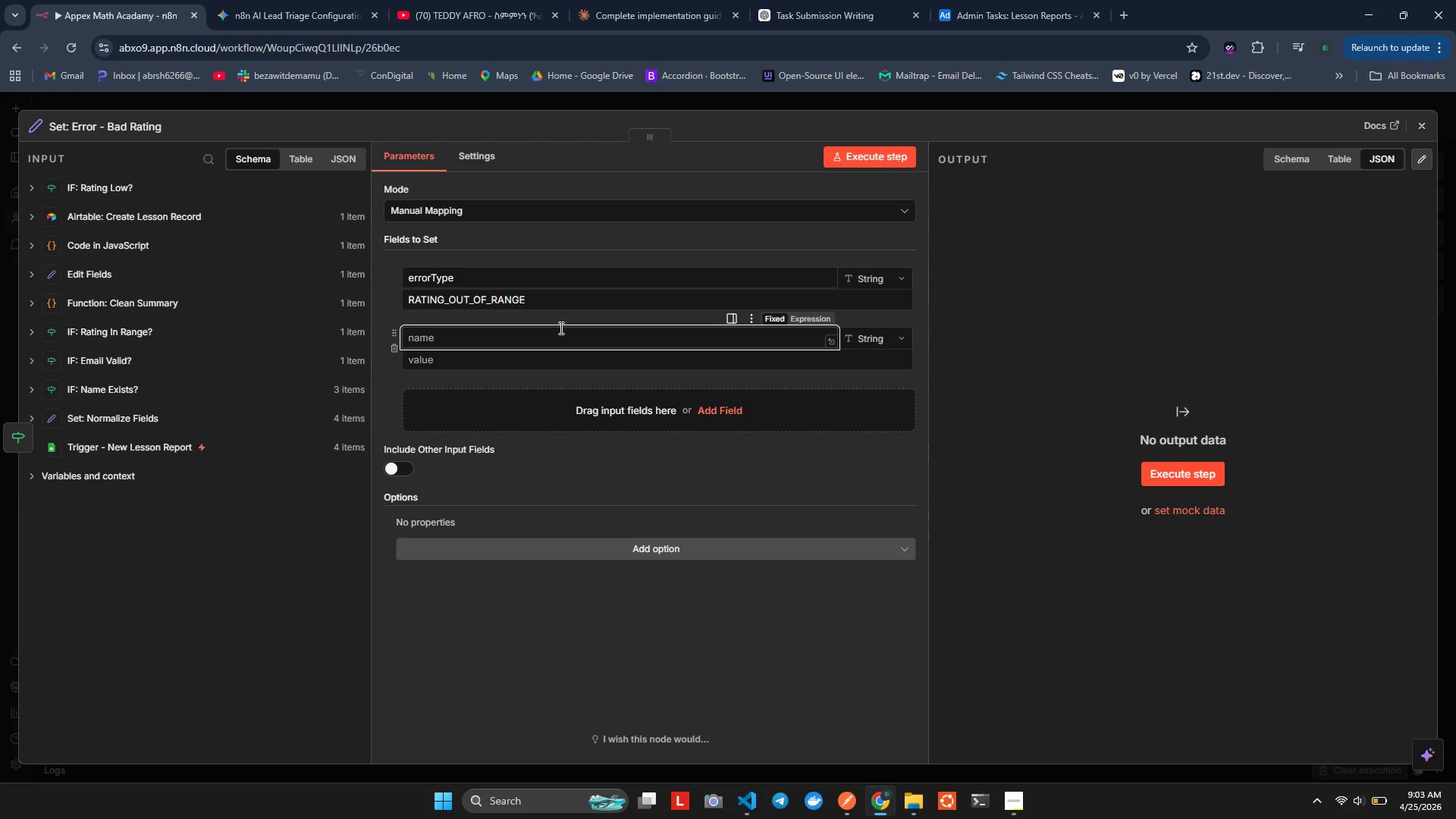 
type(errorMessage)
 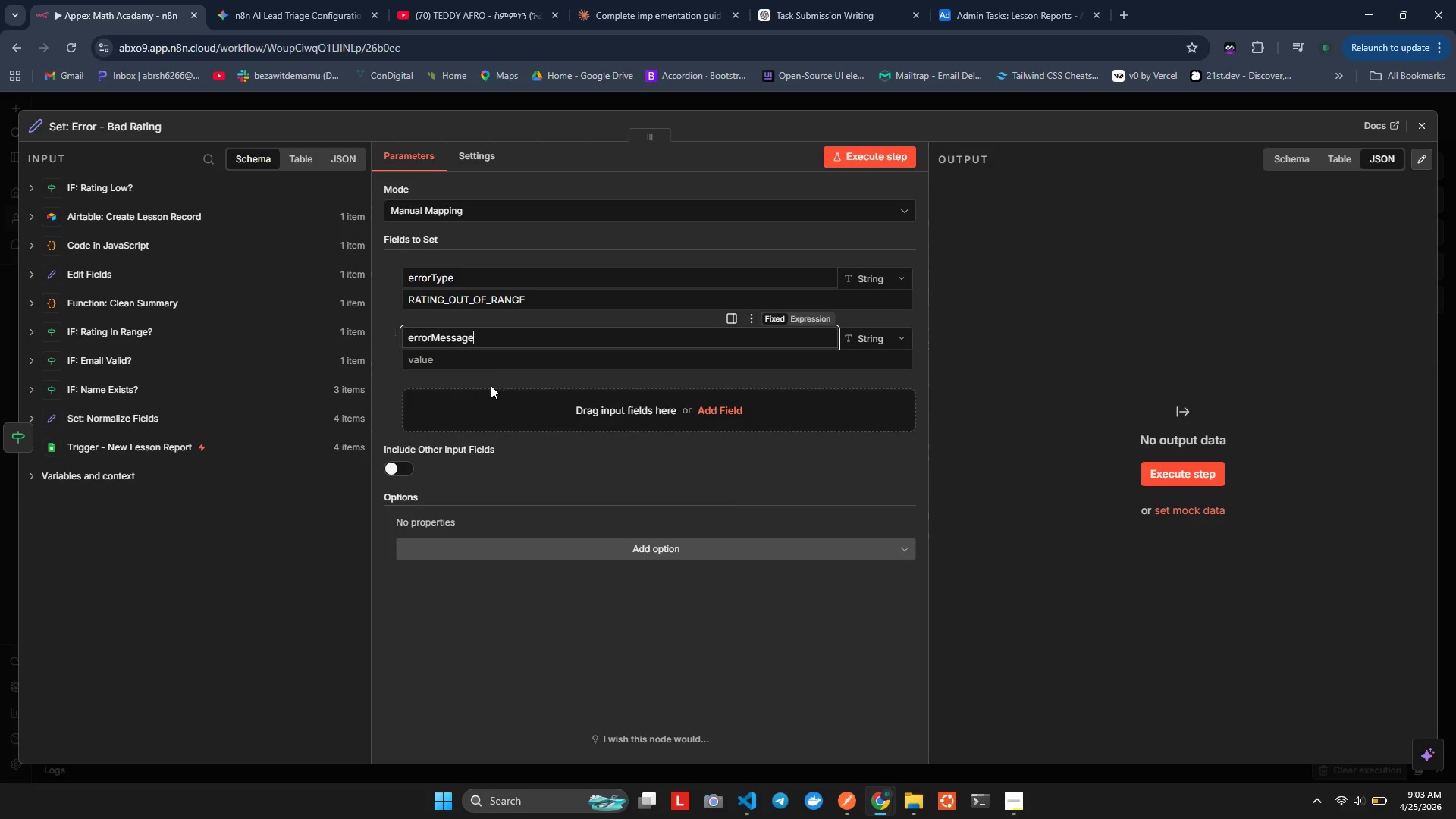 
left_click([522, 345])
 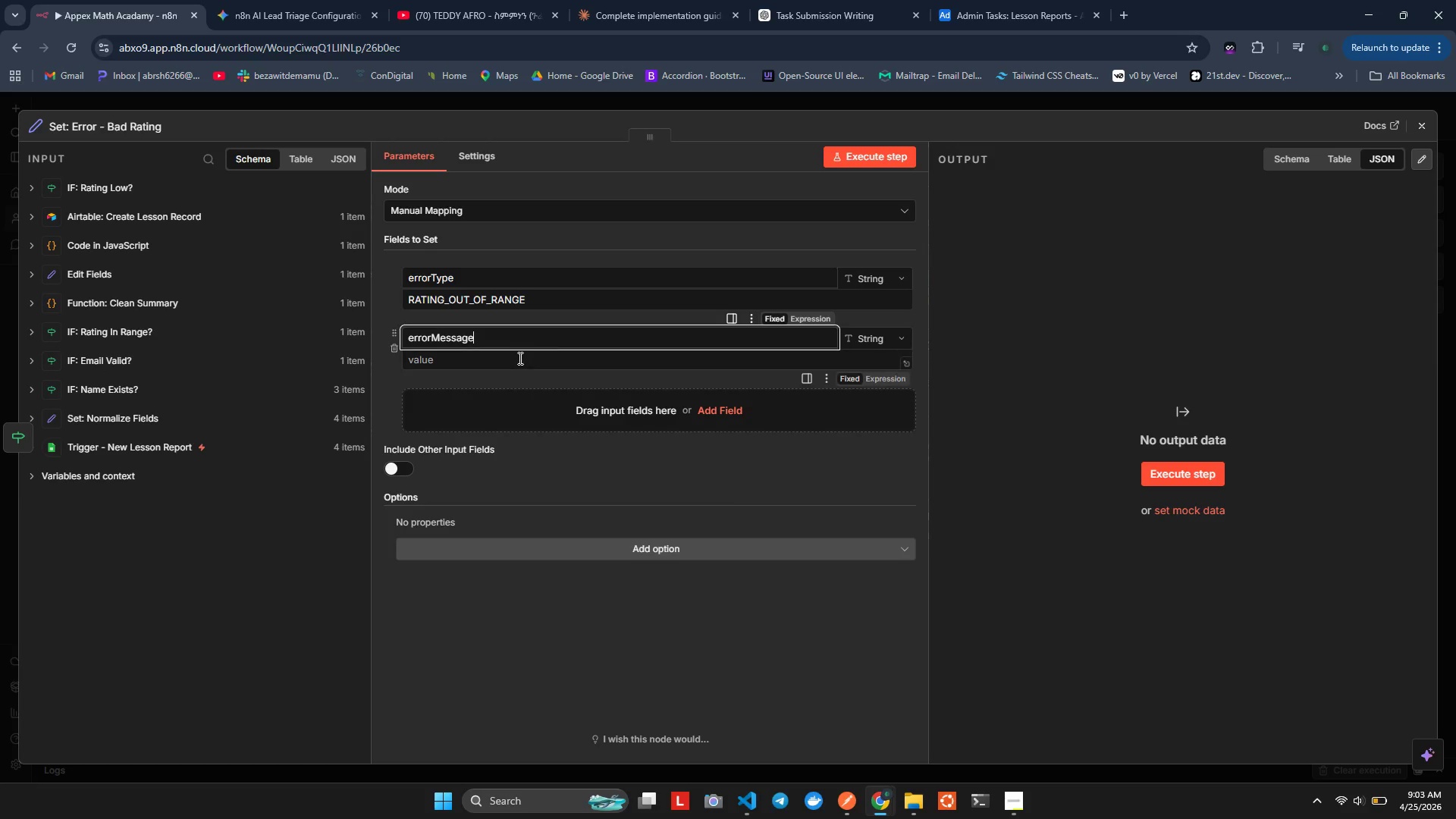 
left_click([519, 358])
 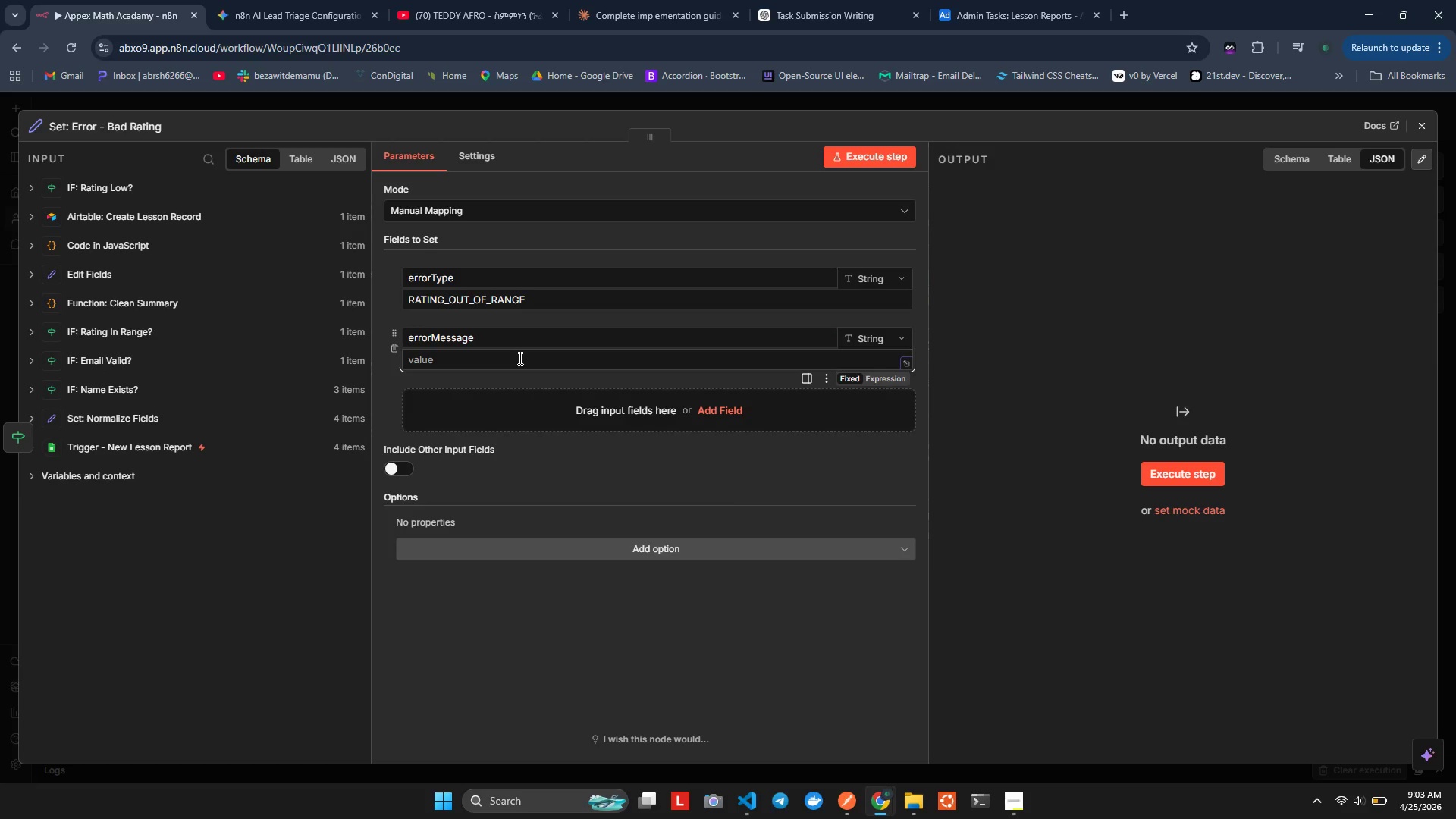 
type(Cnfidence rating must be bew)
key(Backspace)
type(tween 1 ad 5)
 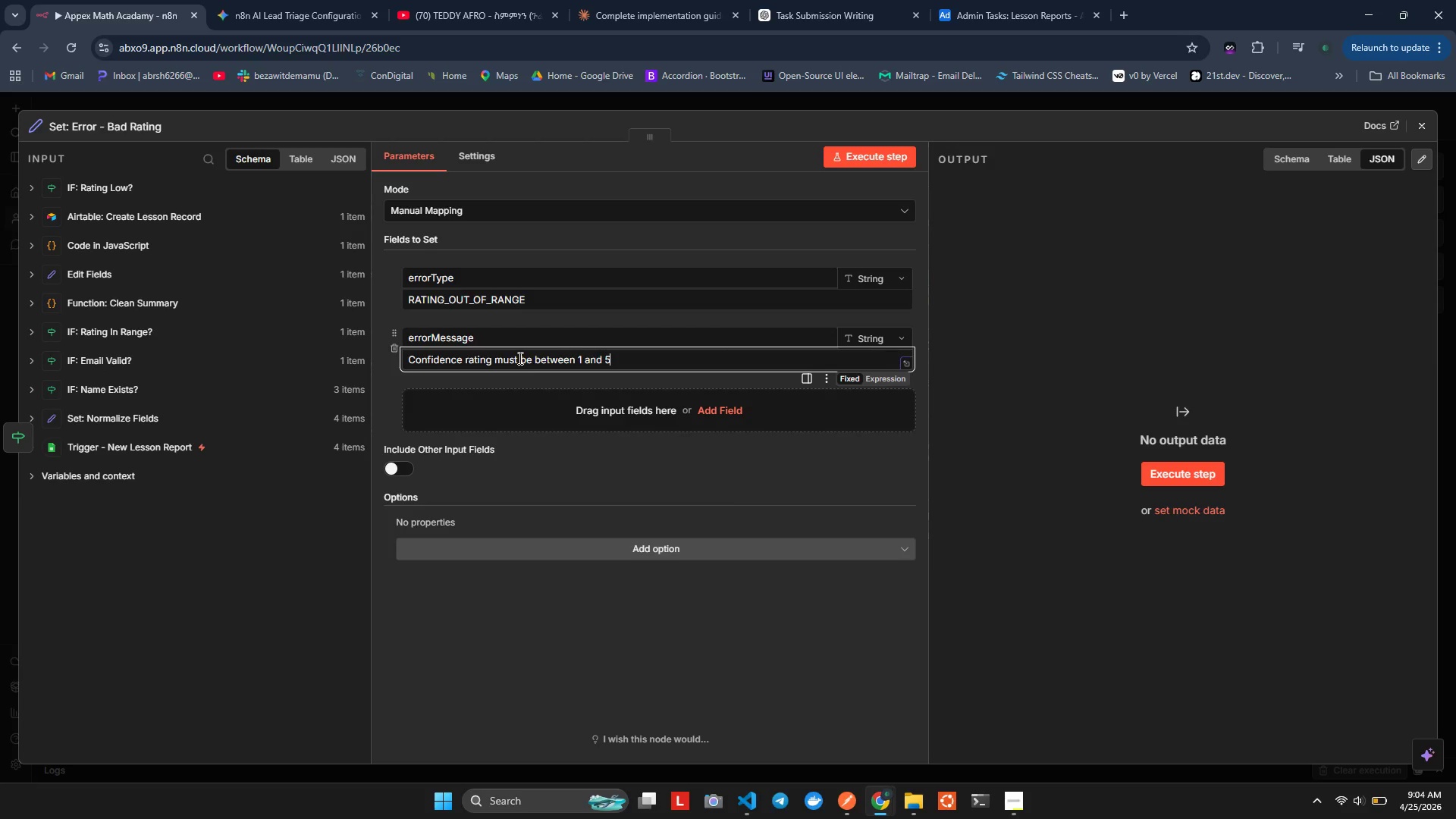 
hold_key(key=O, duration=0.36)
 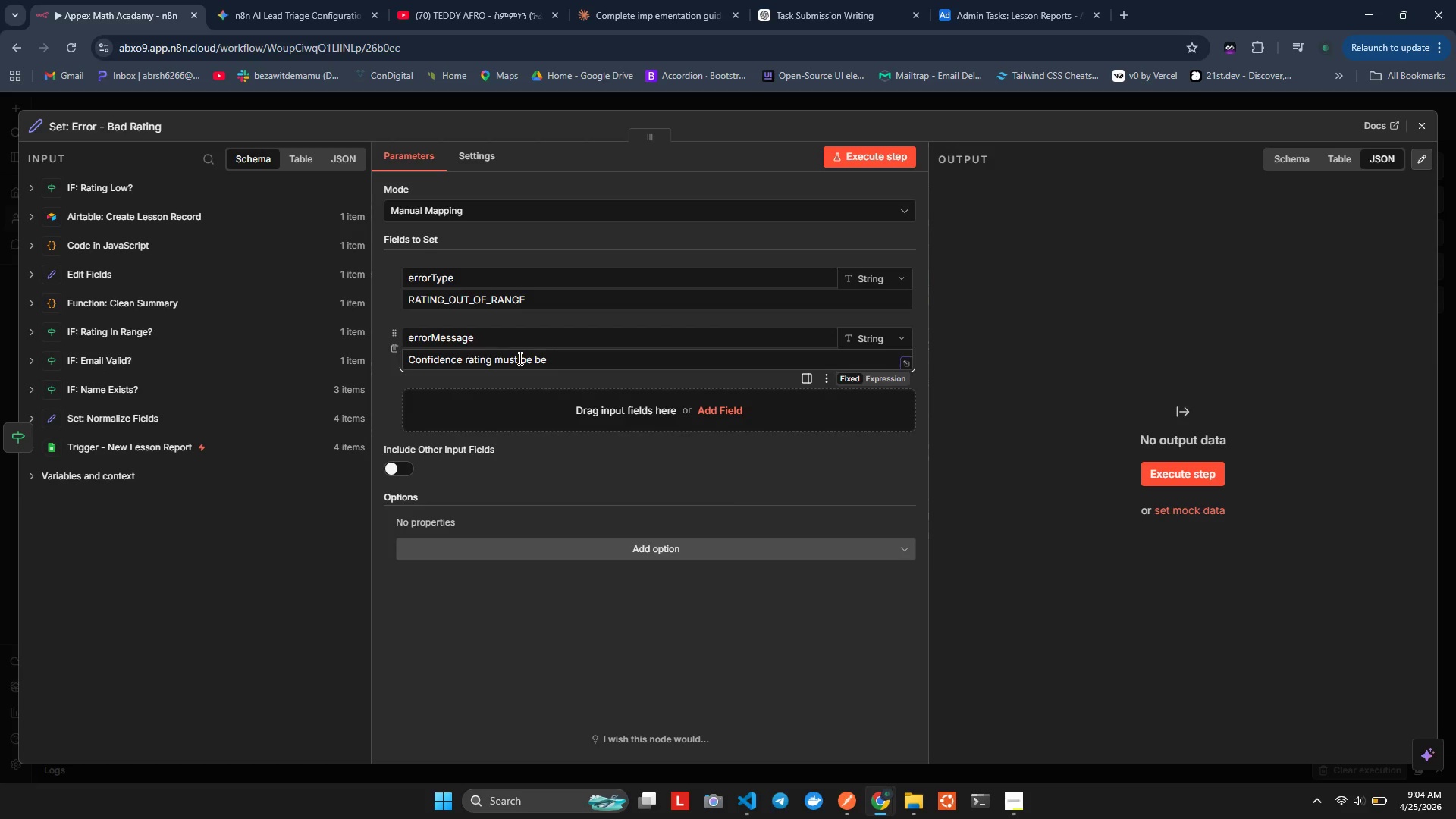 
left_click([574, 441])
 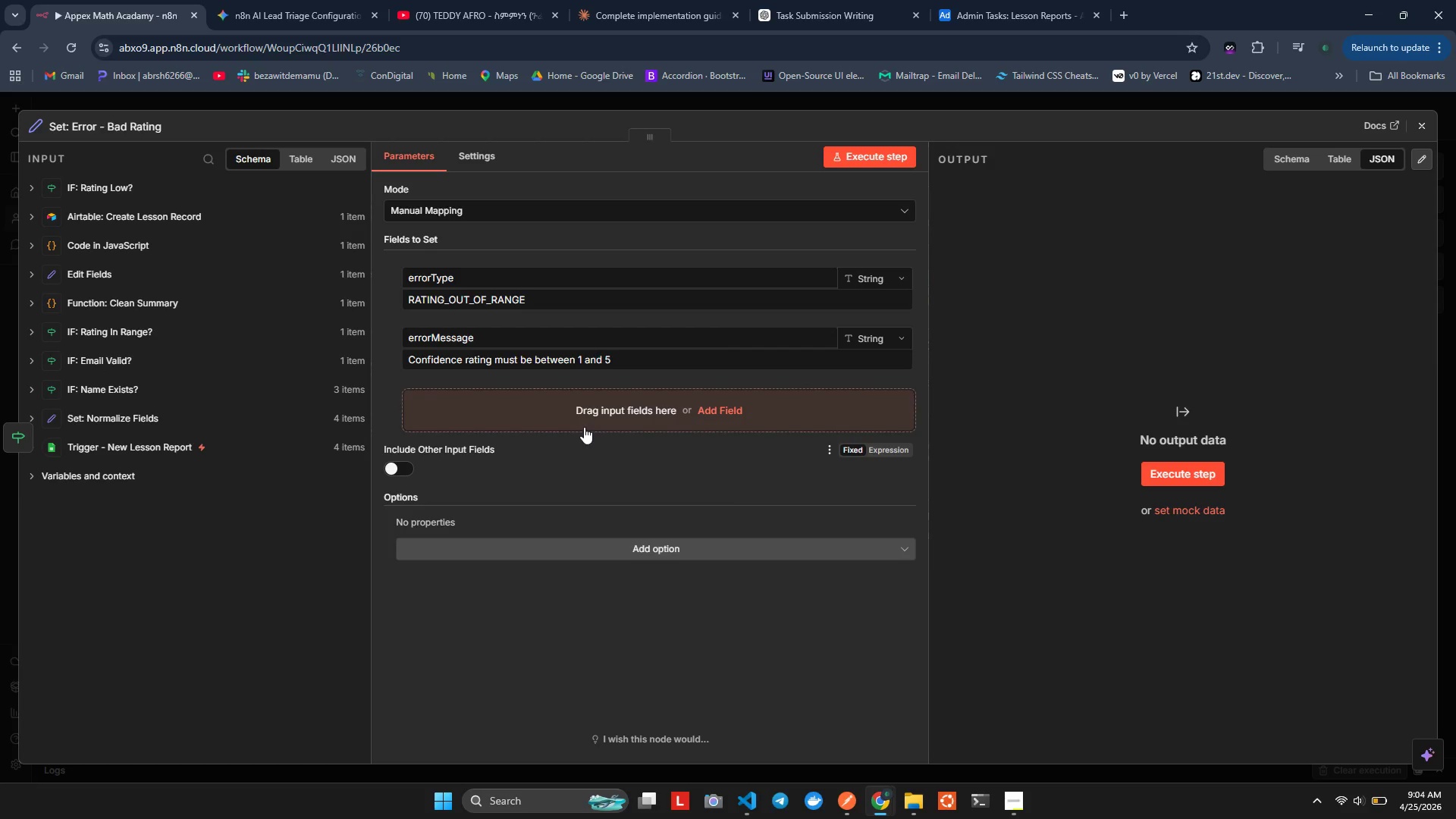 
left_click([584, 427])
 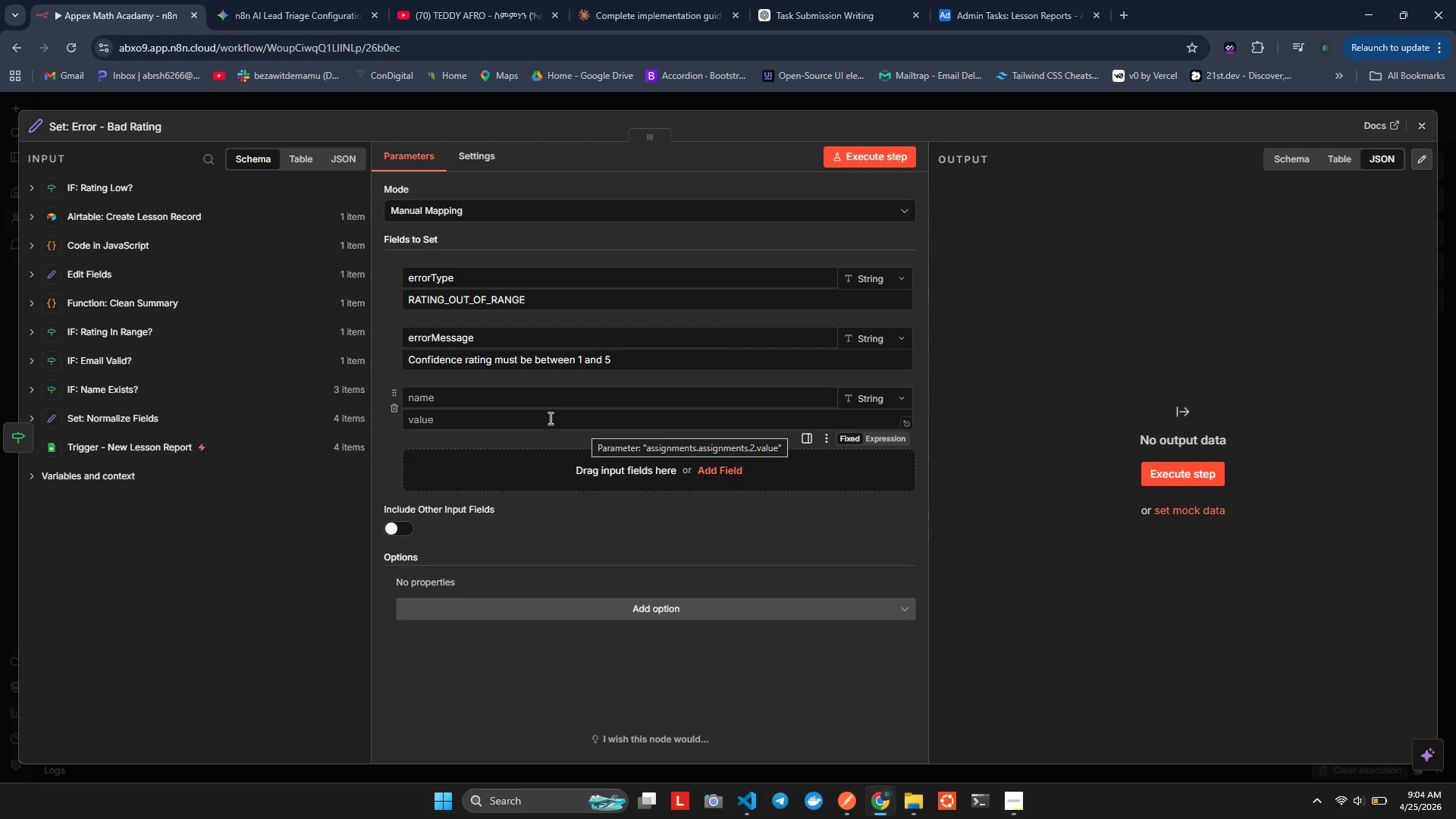 
left_click([559, 400])
 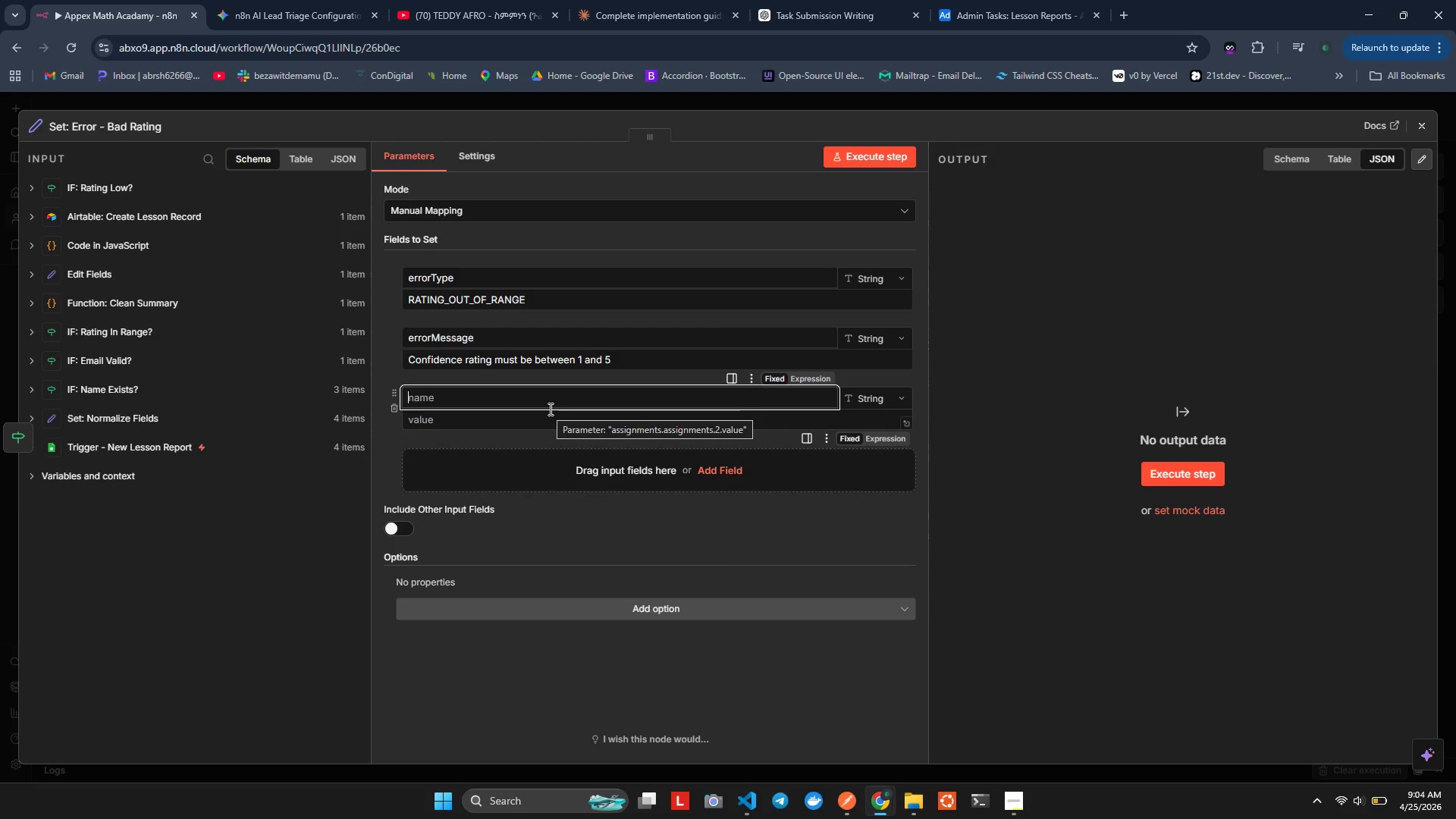 
wait(36.77)
 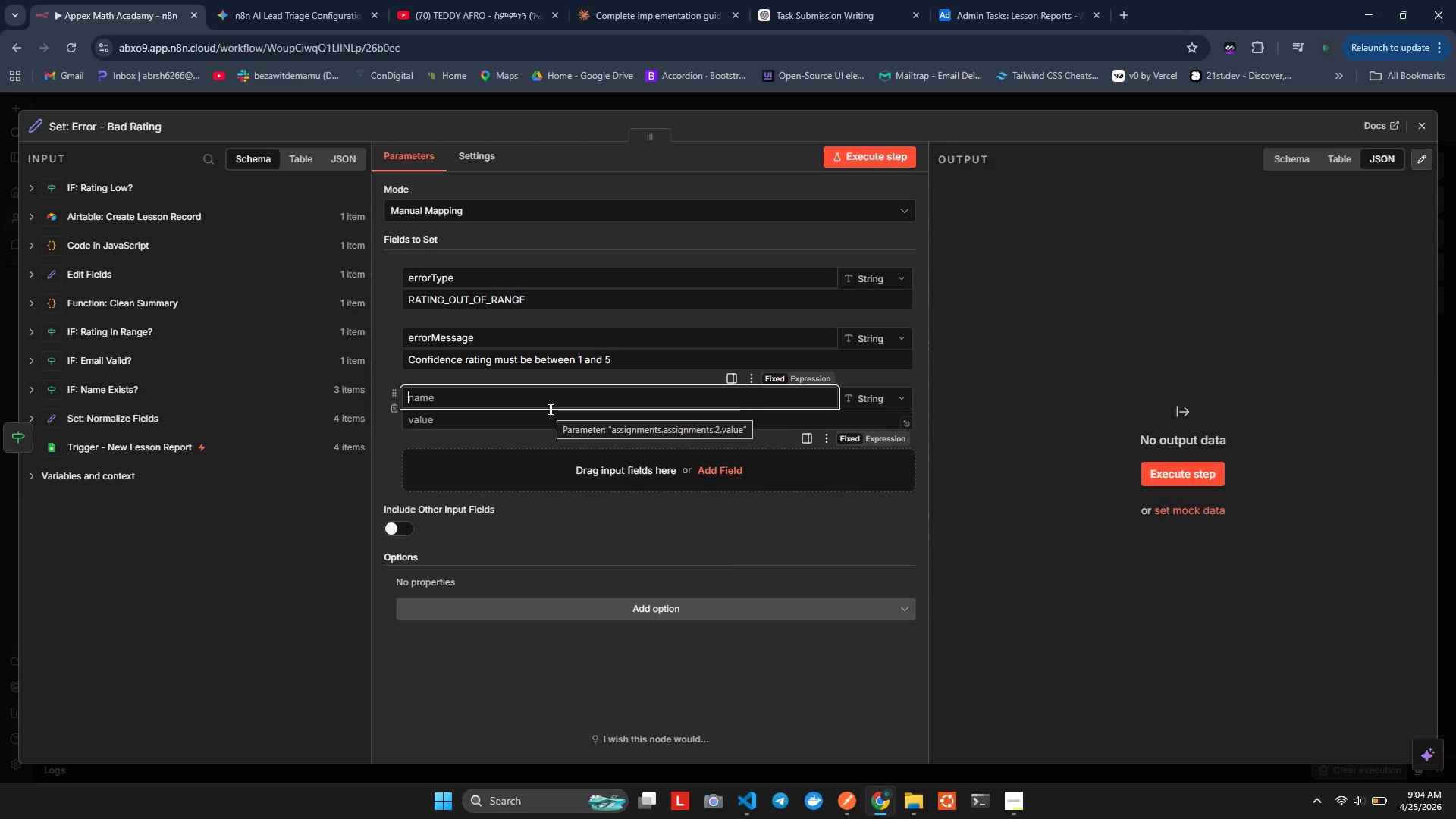 
type(errorSeverty)
 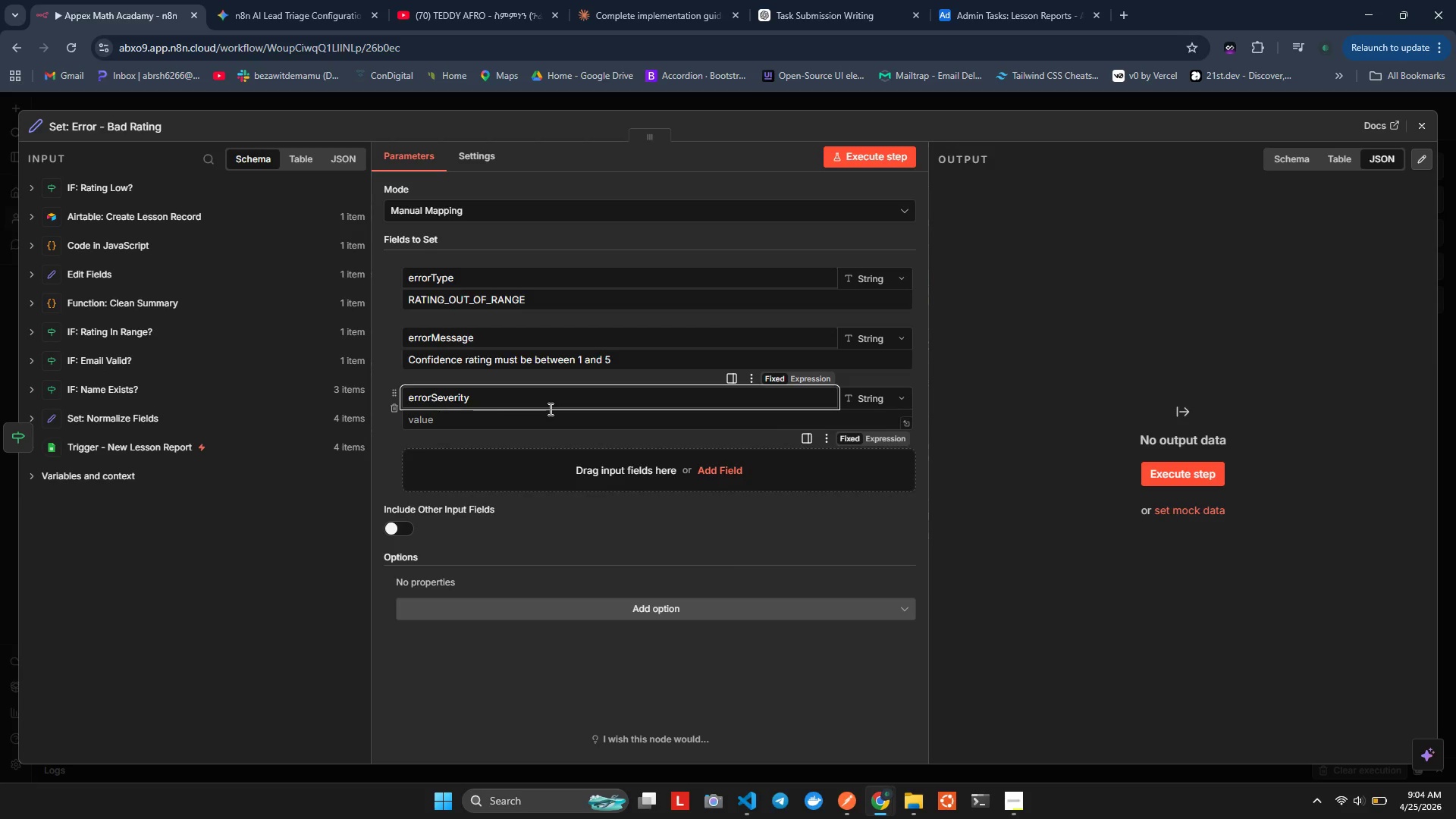 
 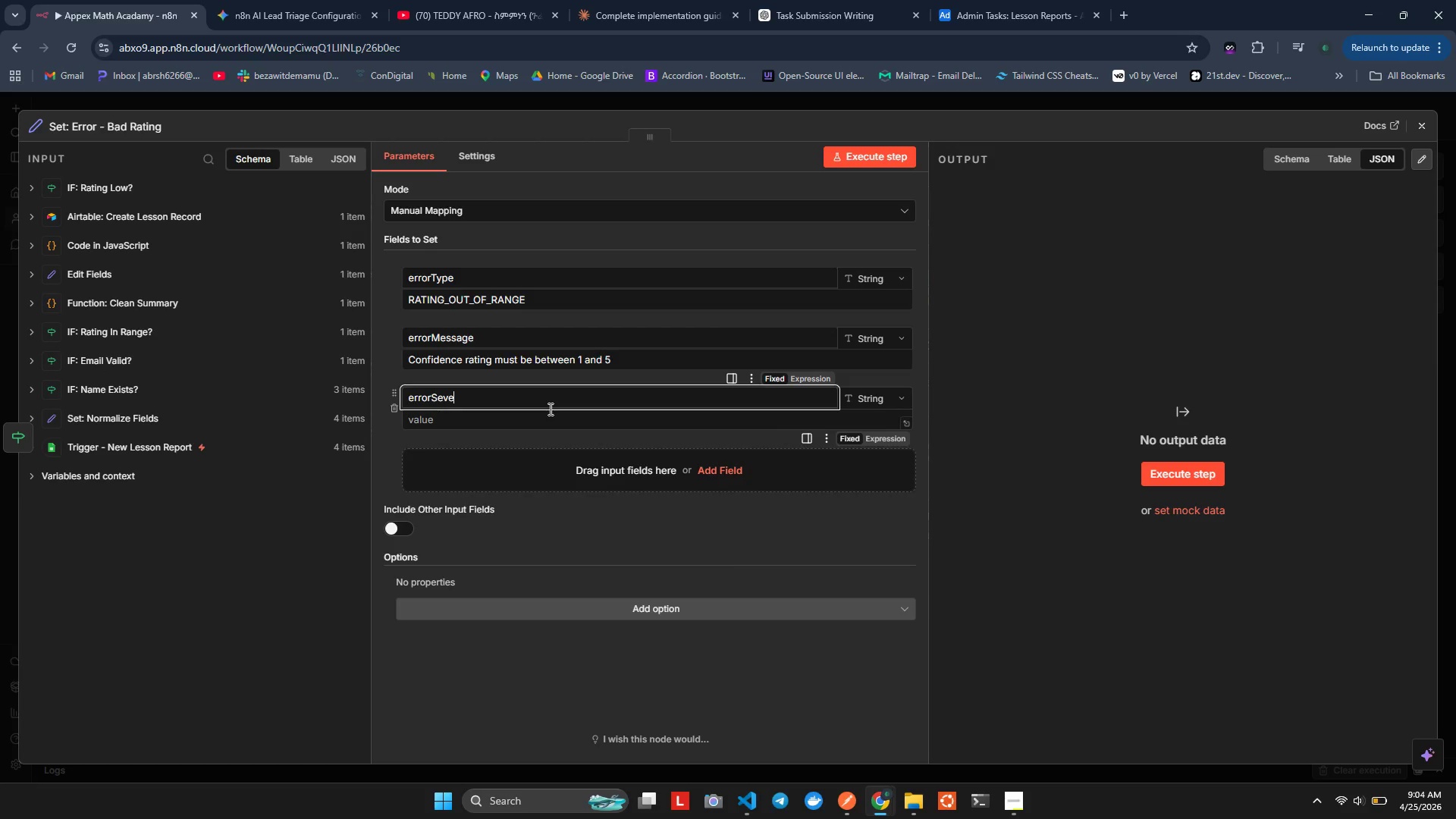 
hold_key(key=I, duration=0.44)
 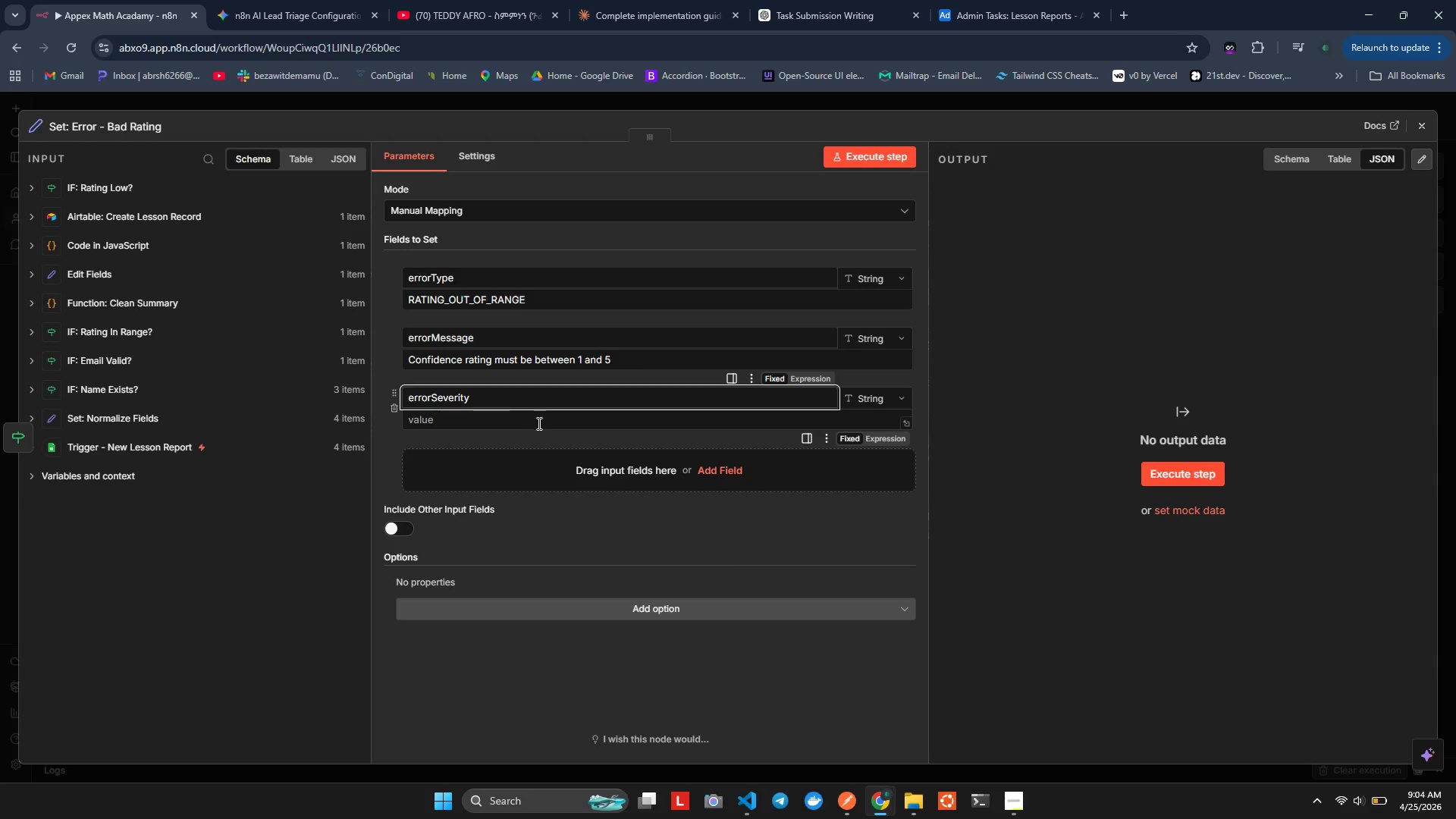 
left_click([526, 422])
 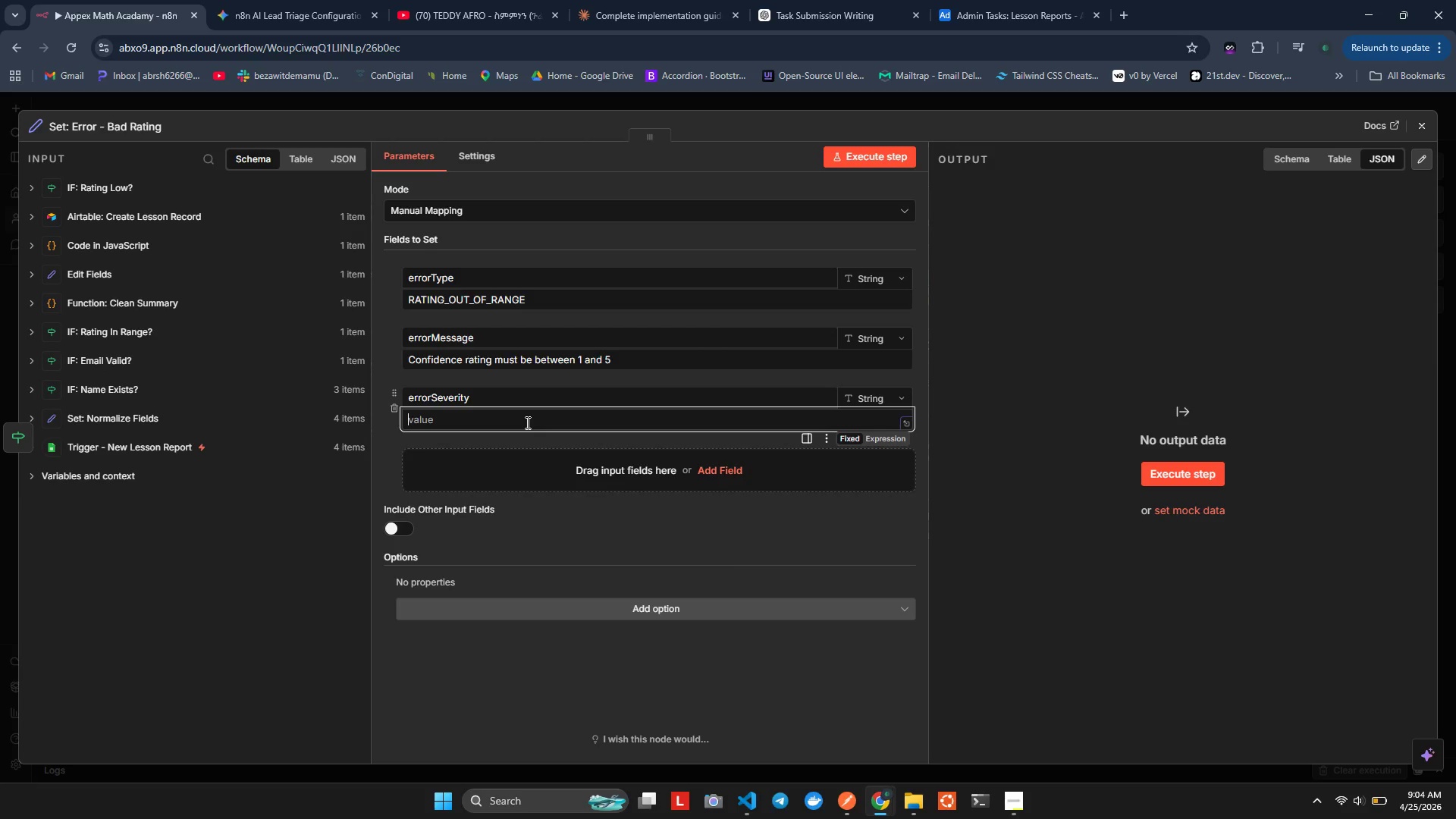 
type(MEDIUM)
 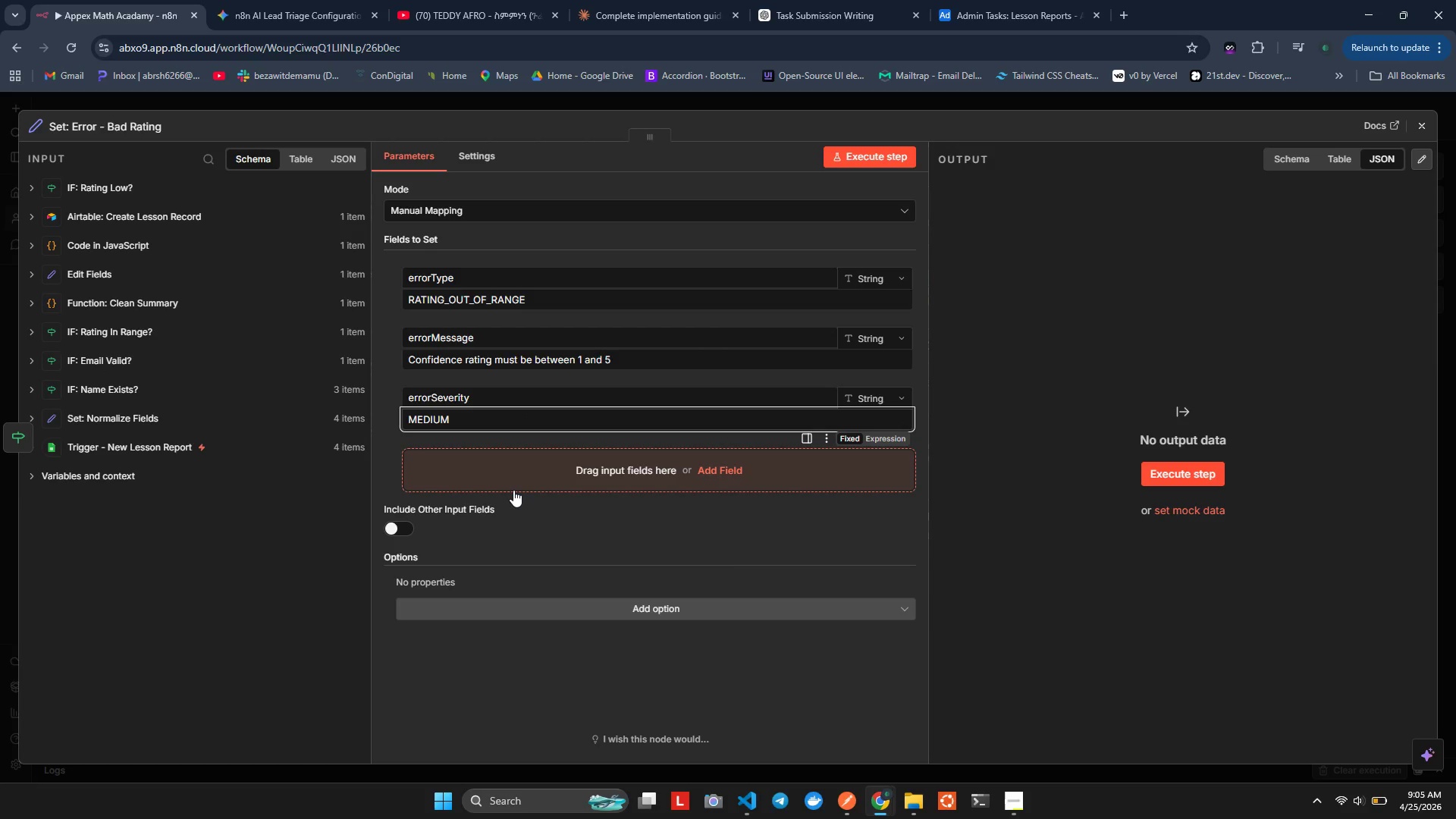 
left_click([513, 488])
 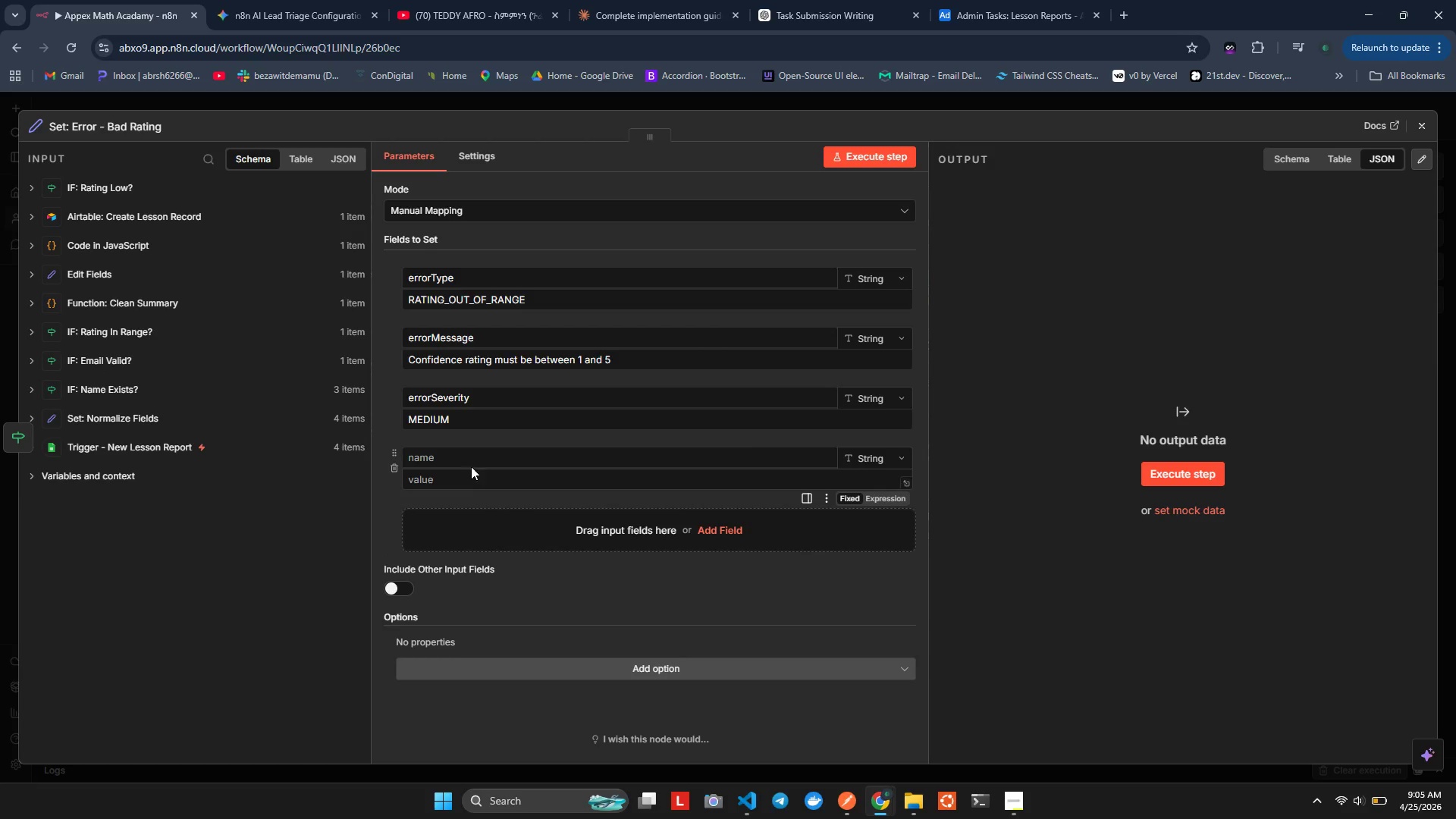 
left_click([474, 465])
 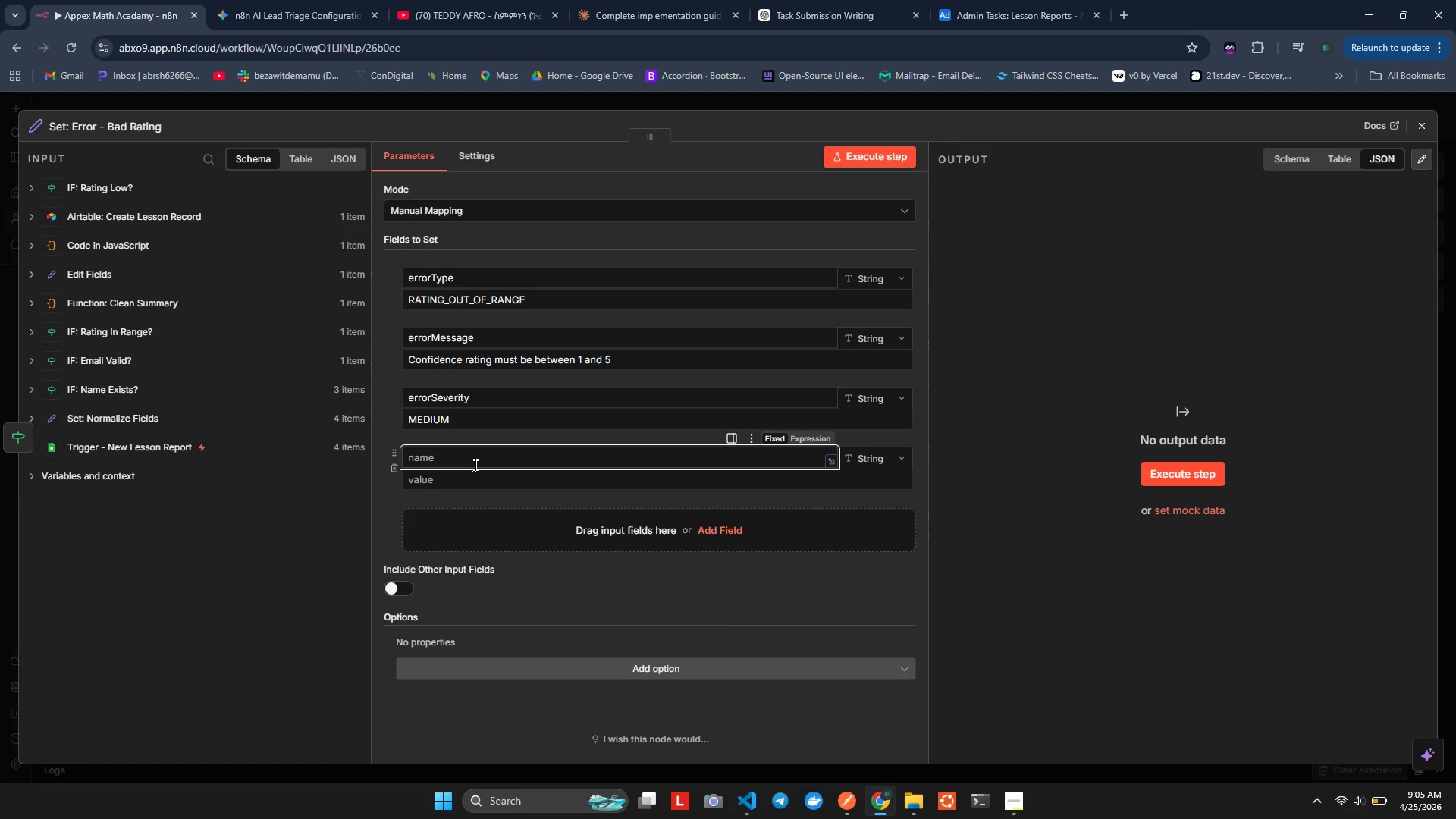 
type(offendingValue)
 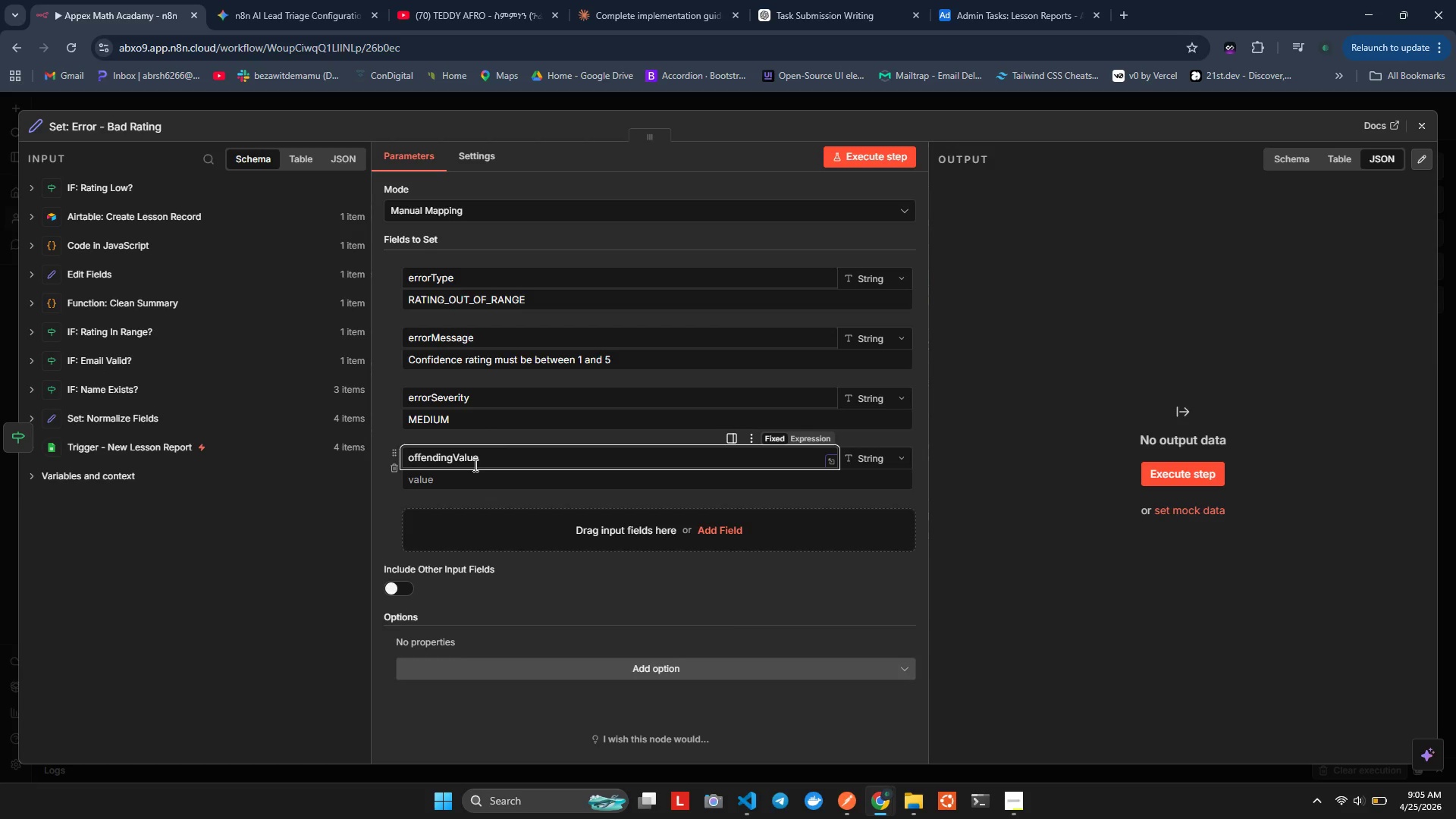 
left_click([470, 487])
 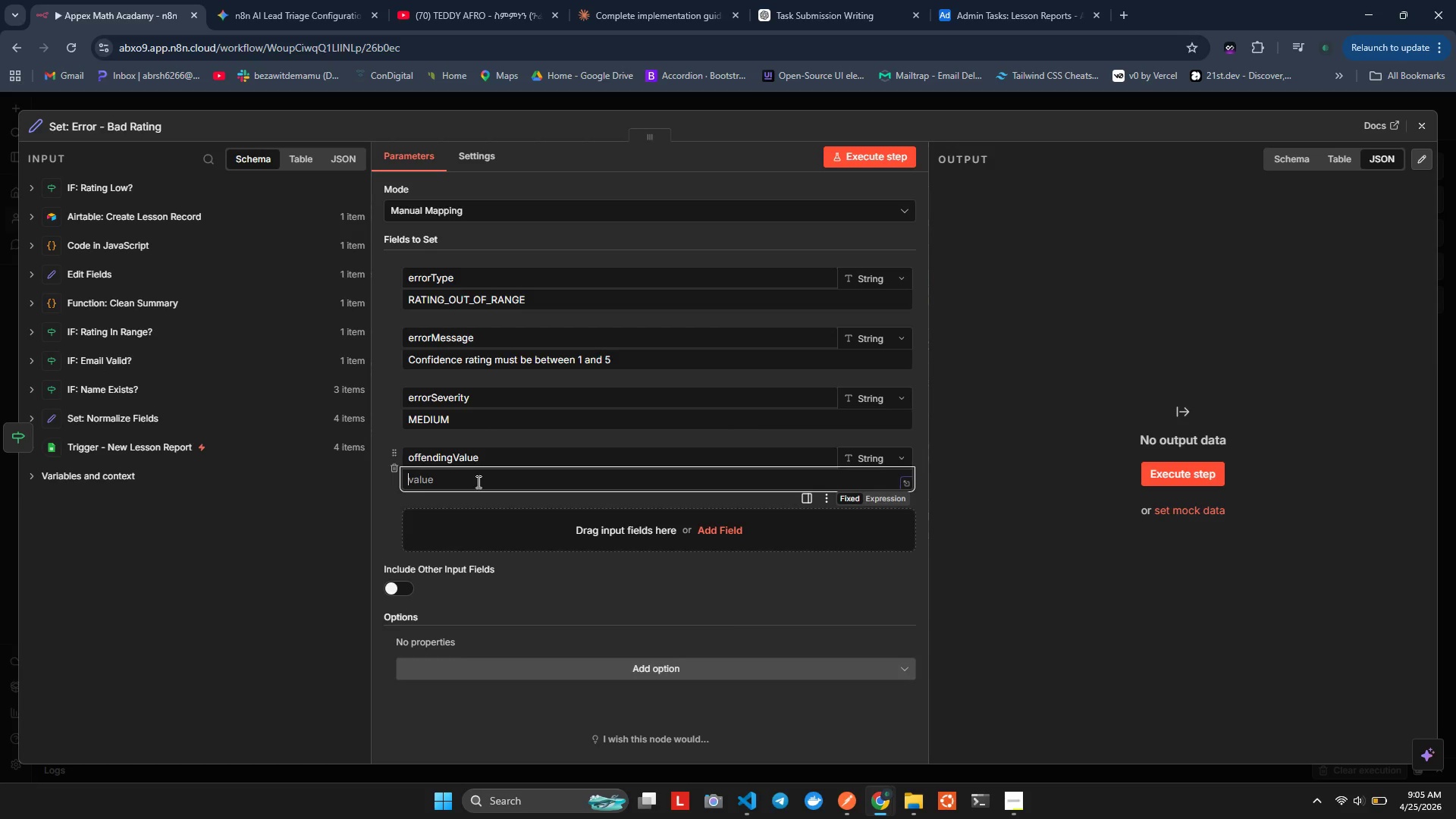 
wait(7.67)
 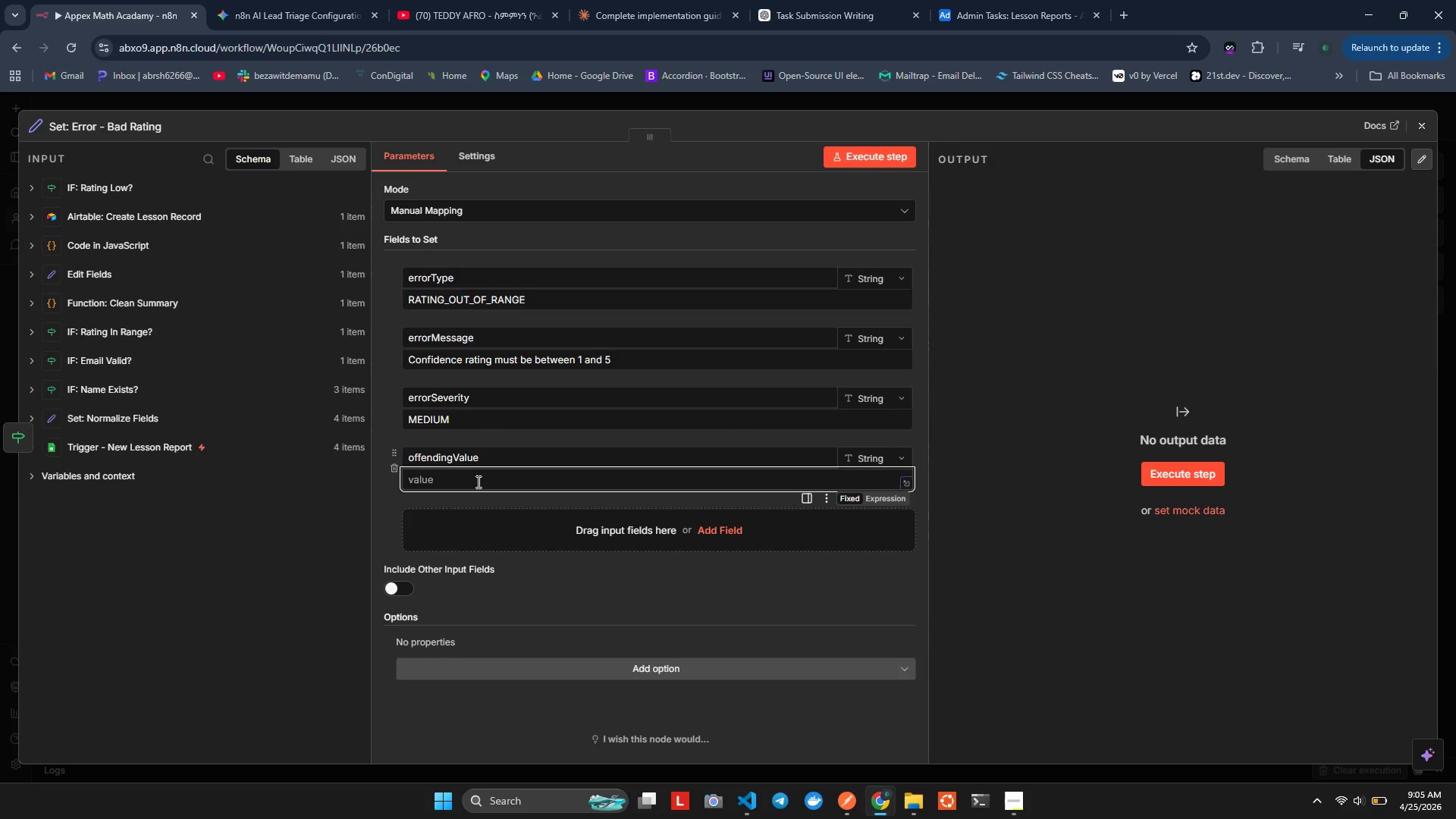 
type(={{$son.)
 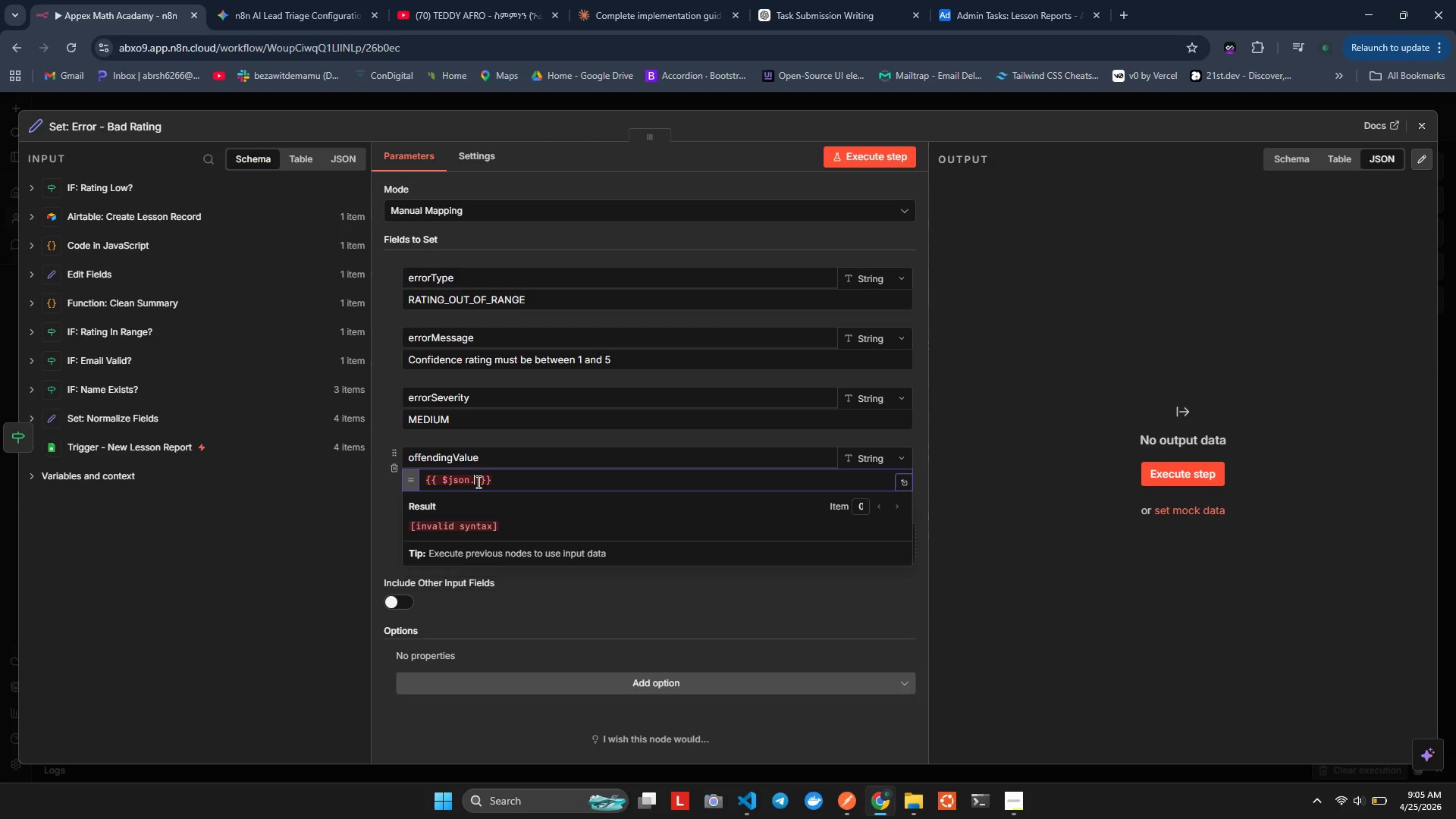 
 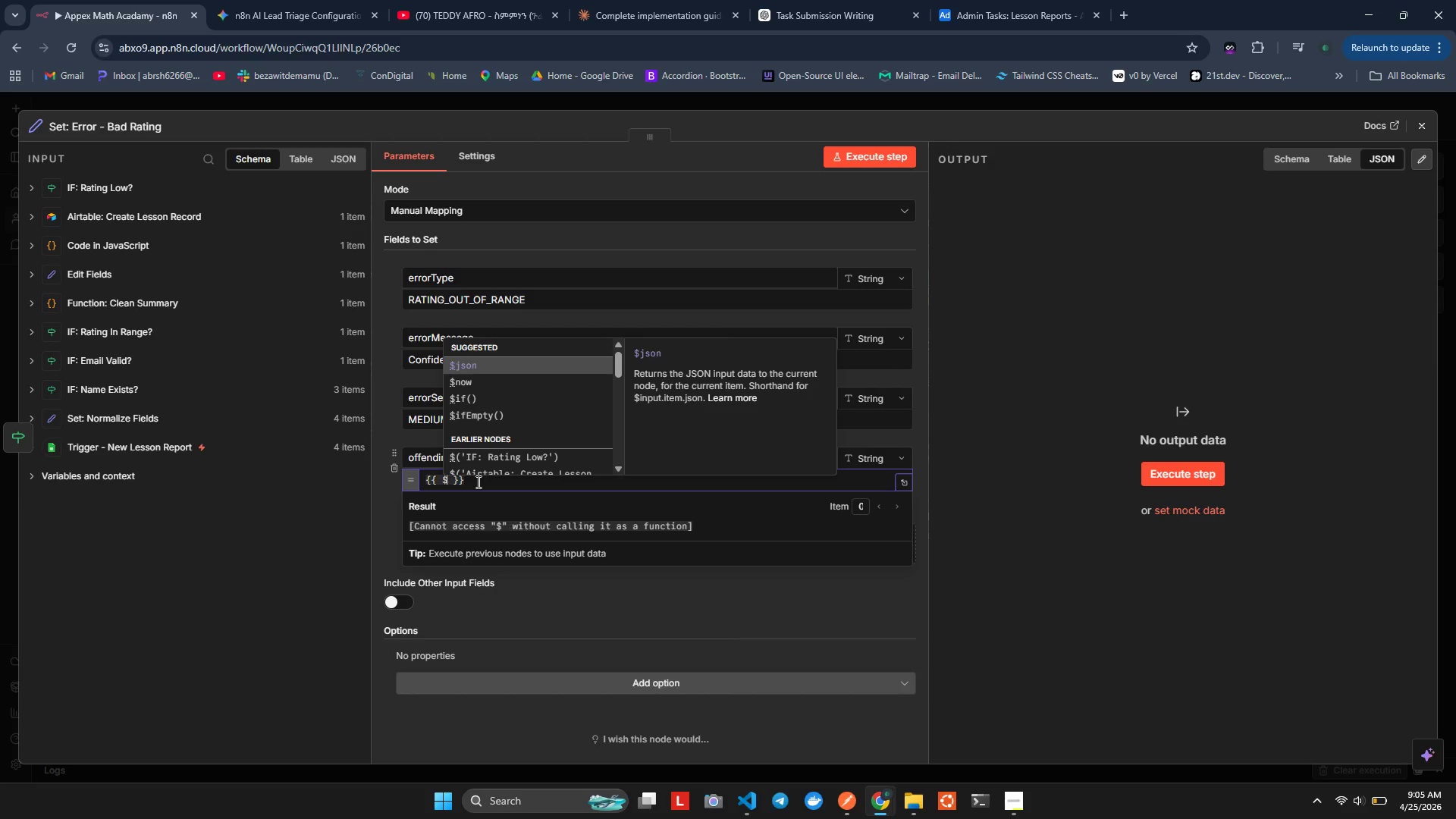 
hold_key(key=J, duration=0.34)
 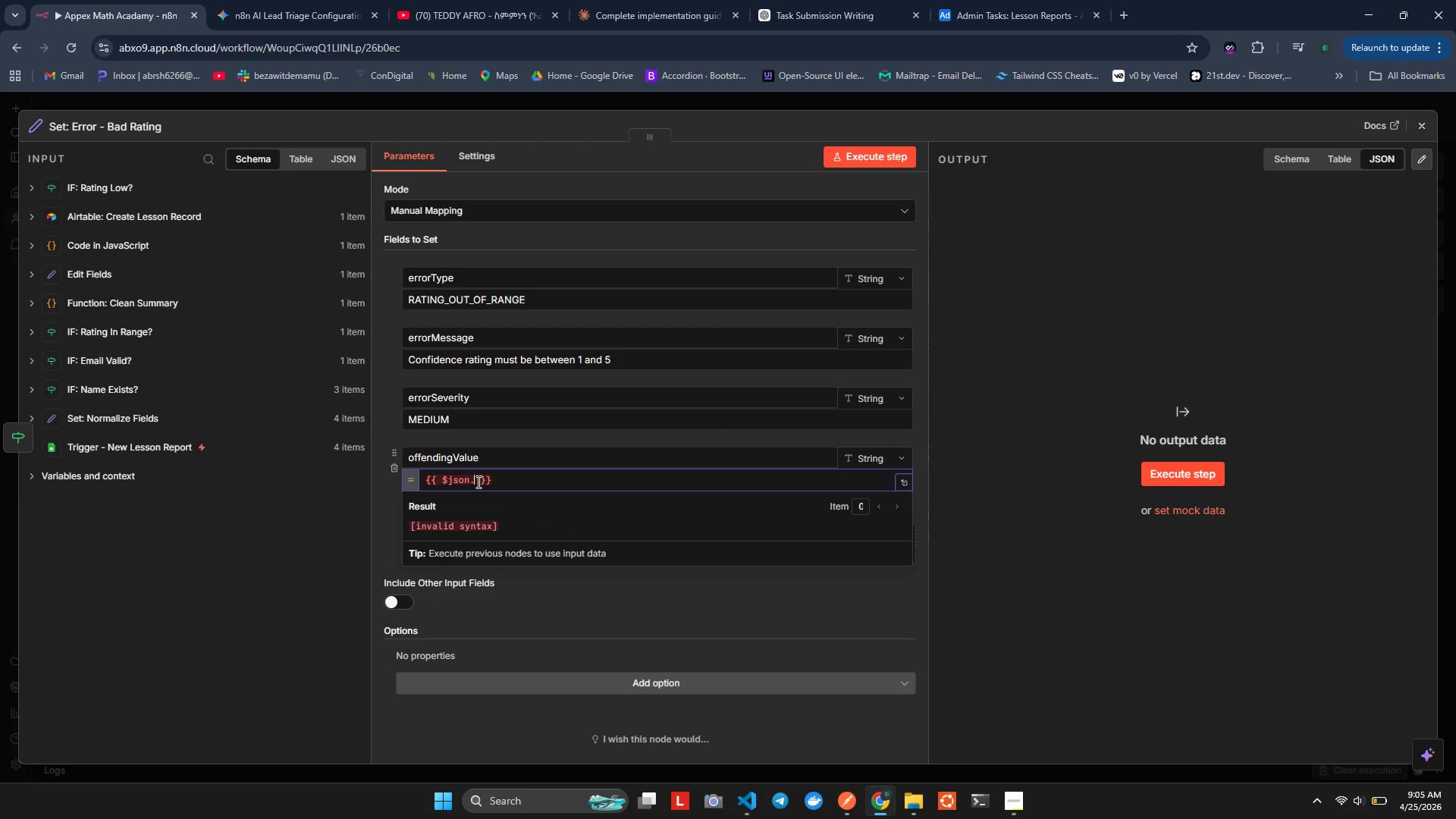 
key(Backspace)
 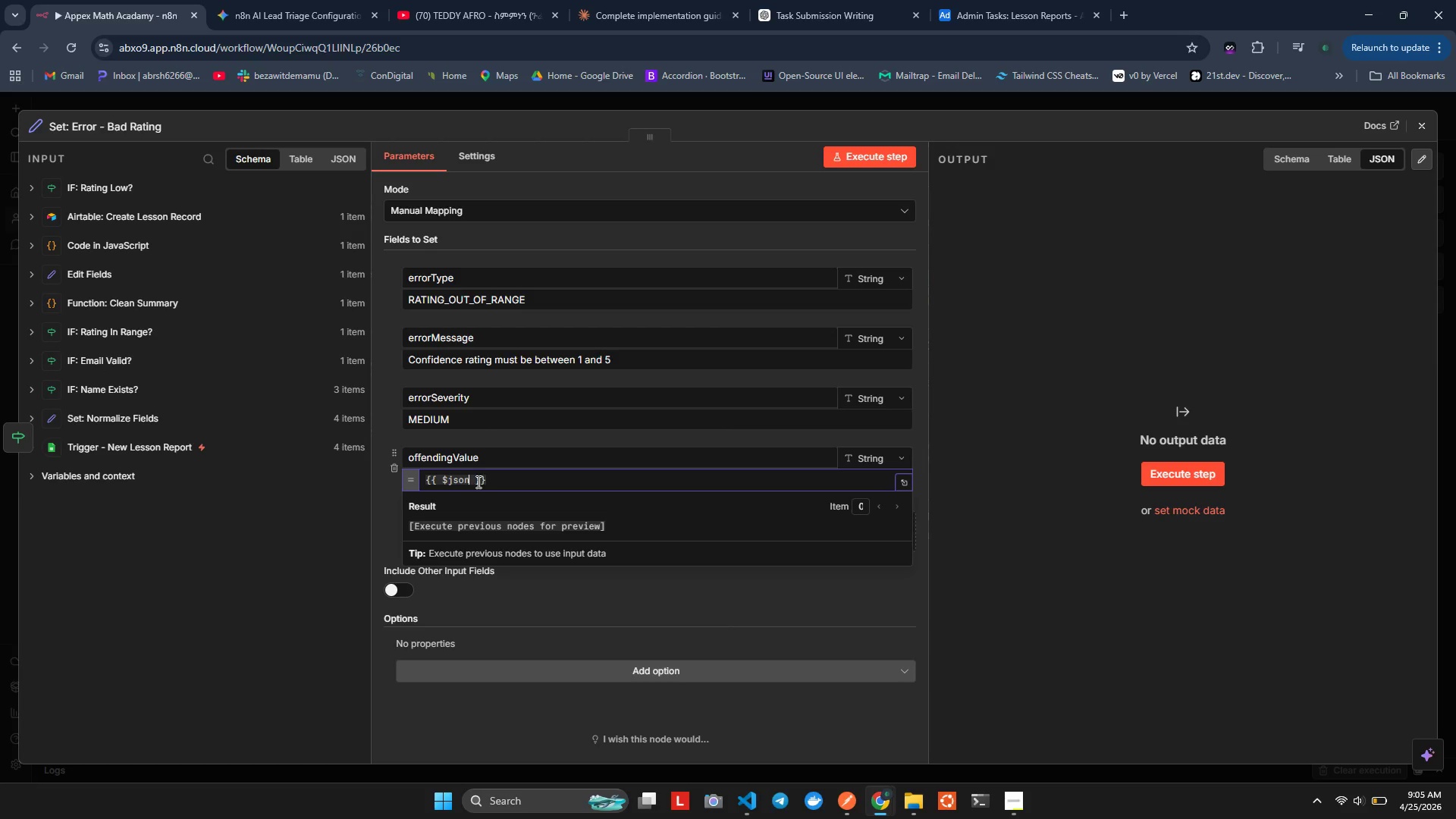 
wait(7.77)
 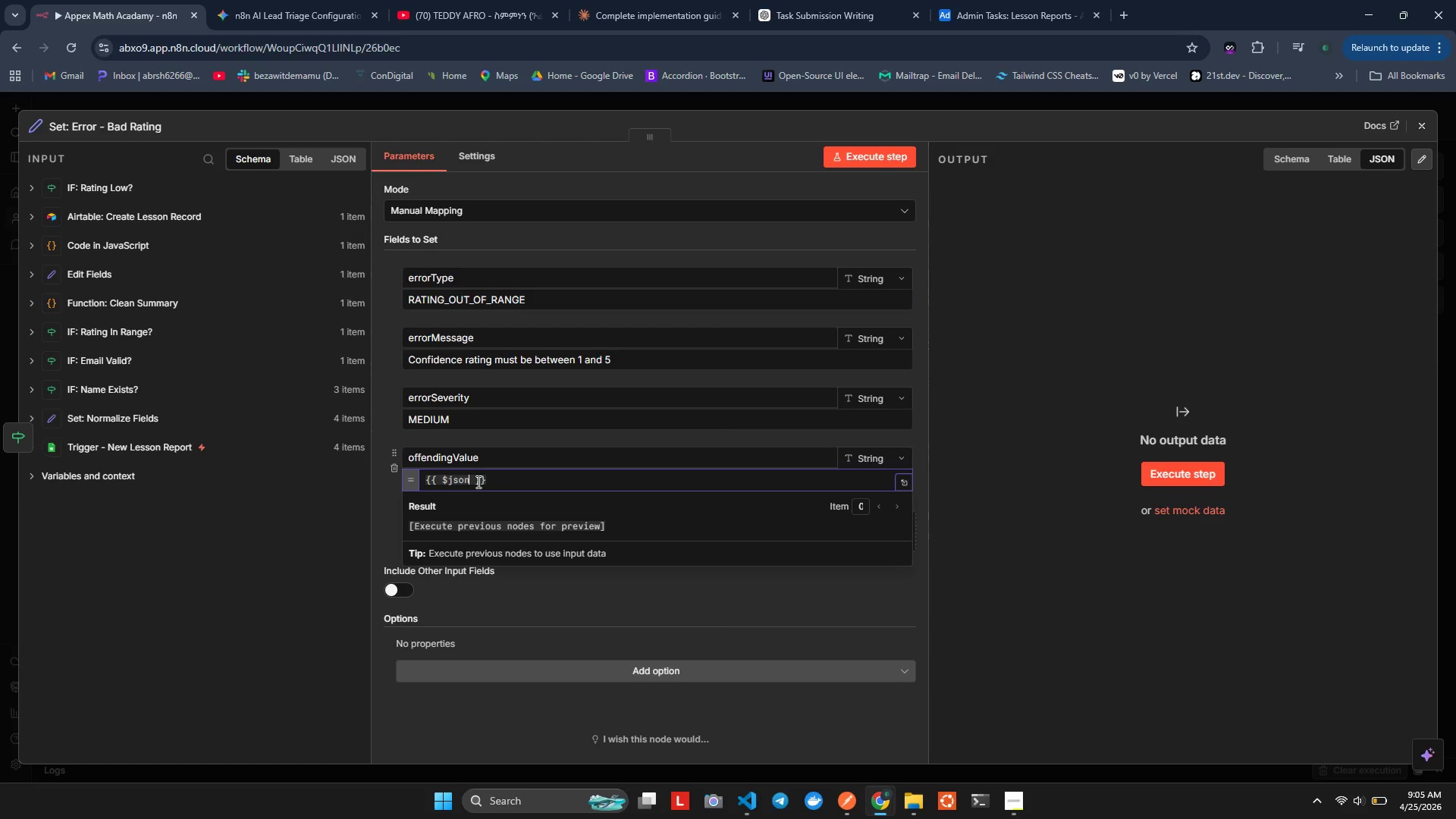 
key(Period)
 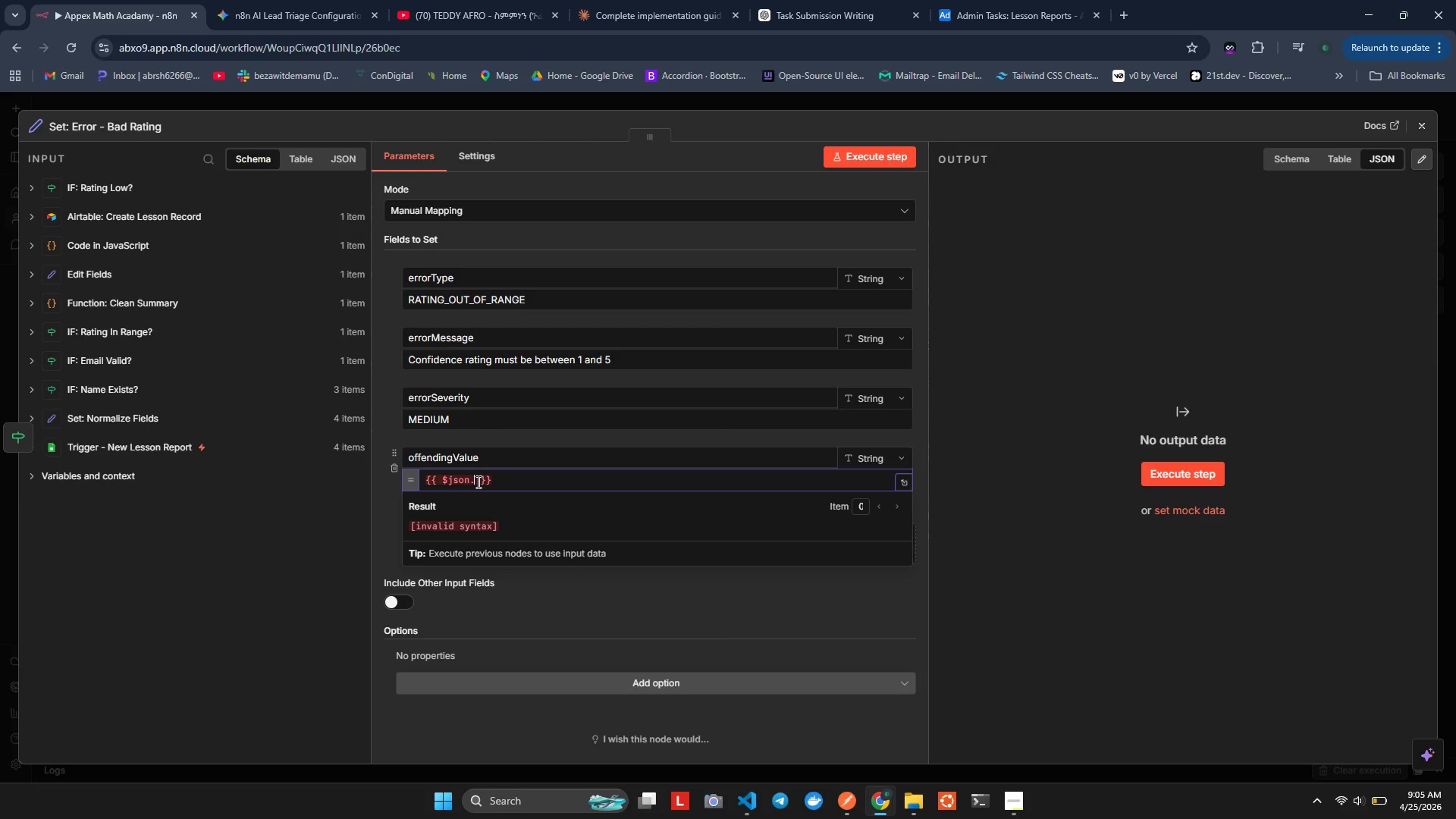 
wait(5.33)
 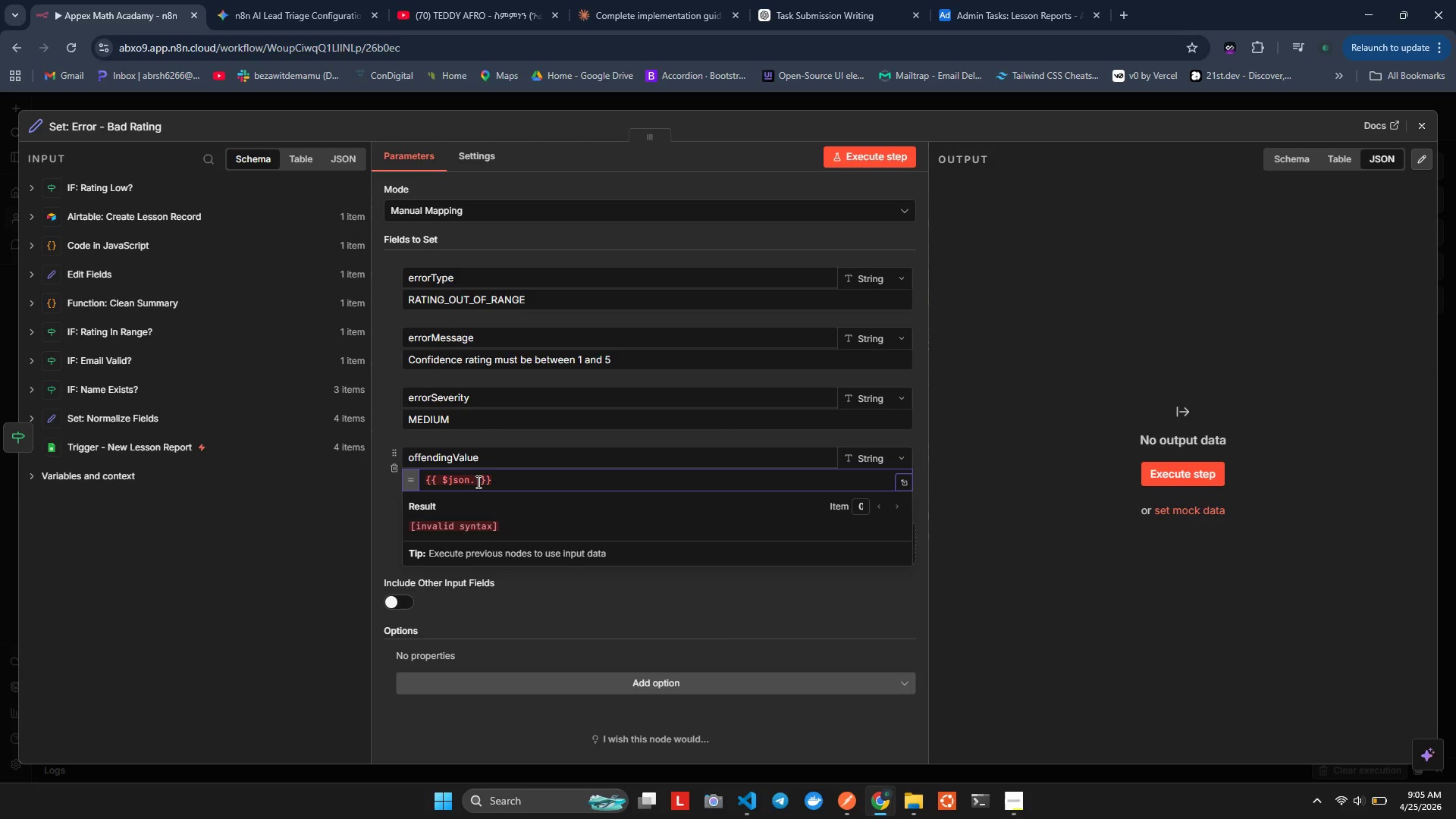 
type(confidenxe)
key(Backspace)
key(Backspace)
type(x)
key(Backspace)
type(ce)
 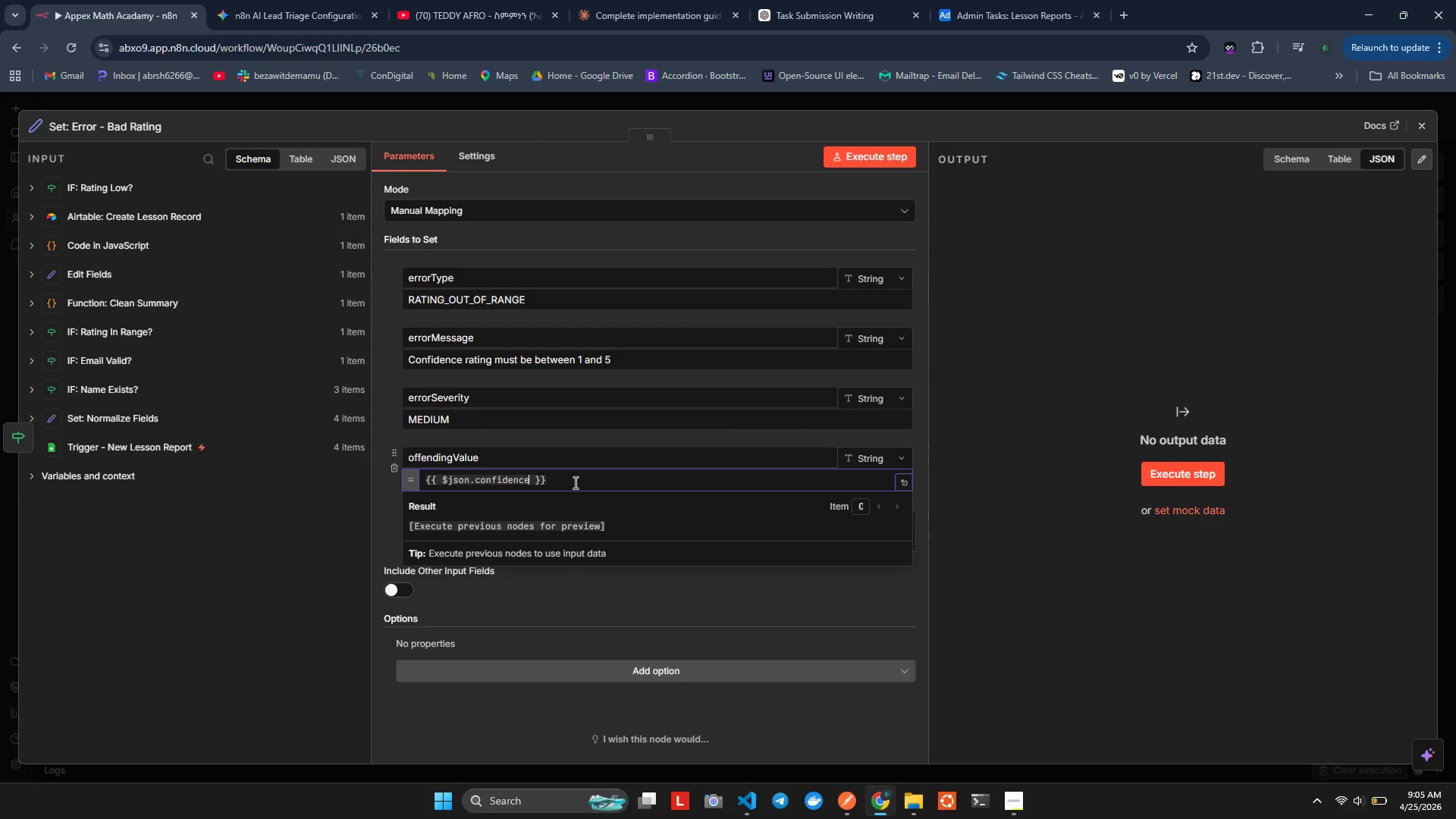 
type(Rating)
 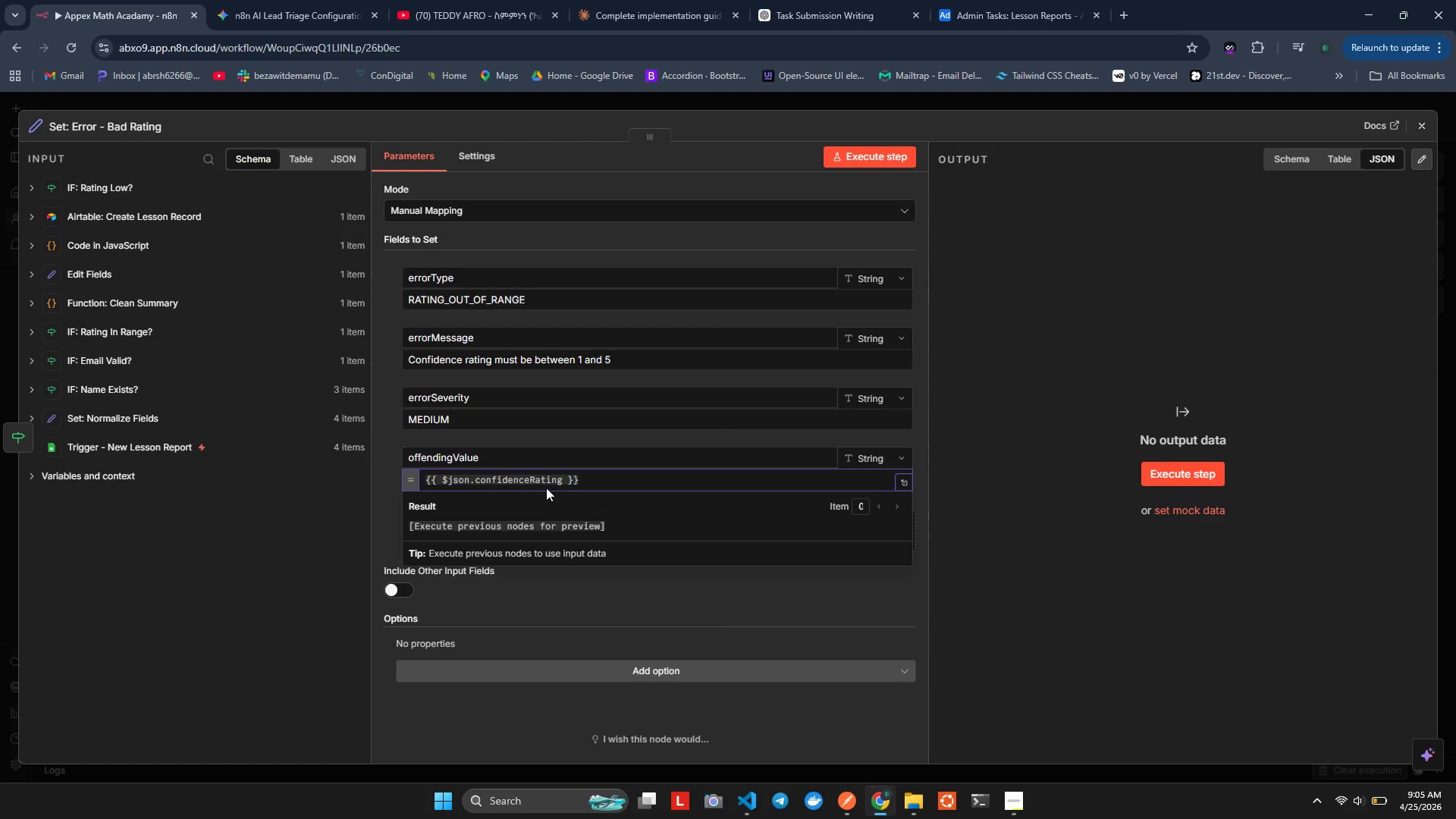 
left_click([607, 481])
 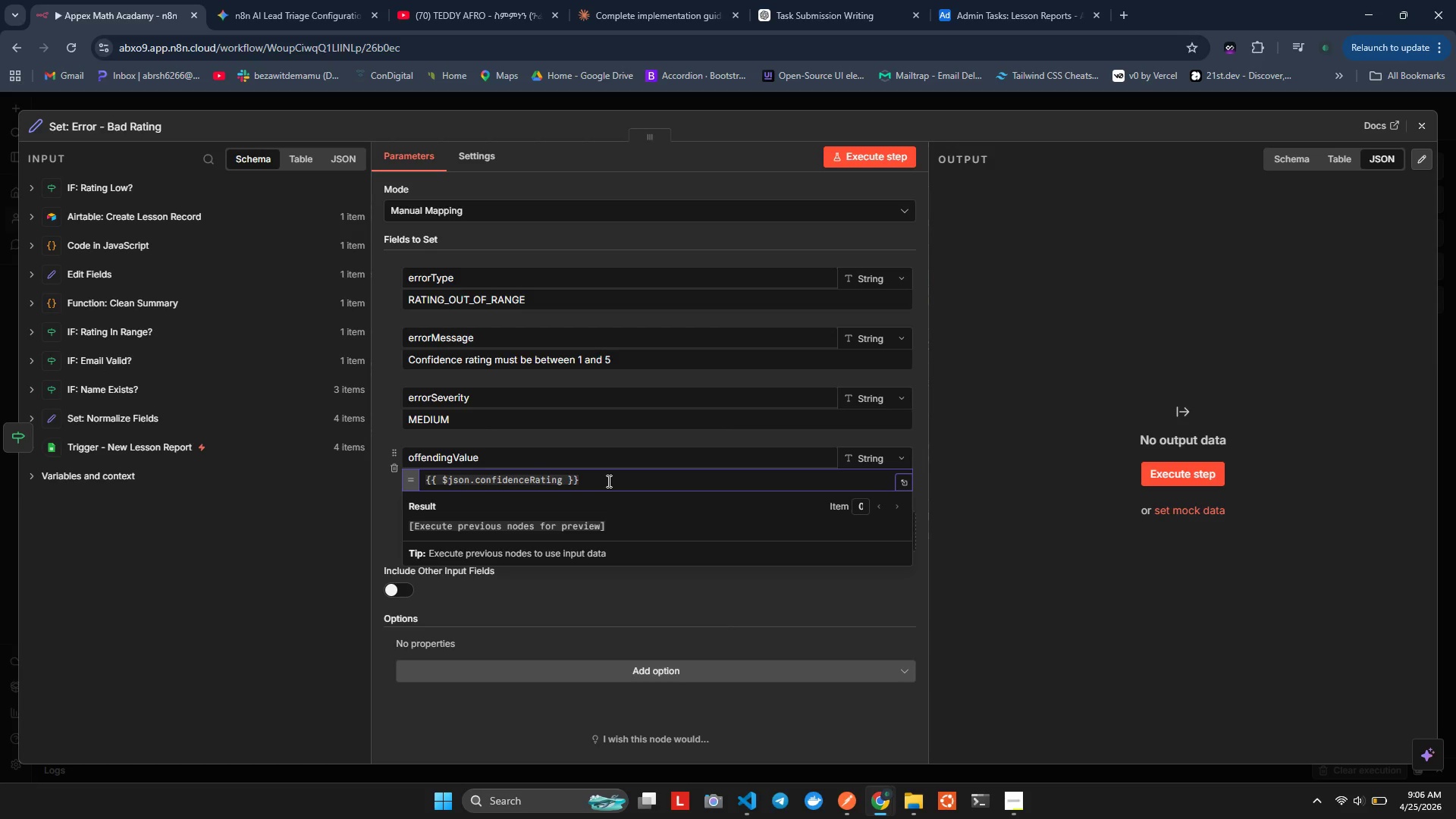 
wait(29.36)
 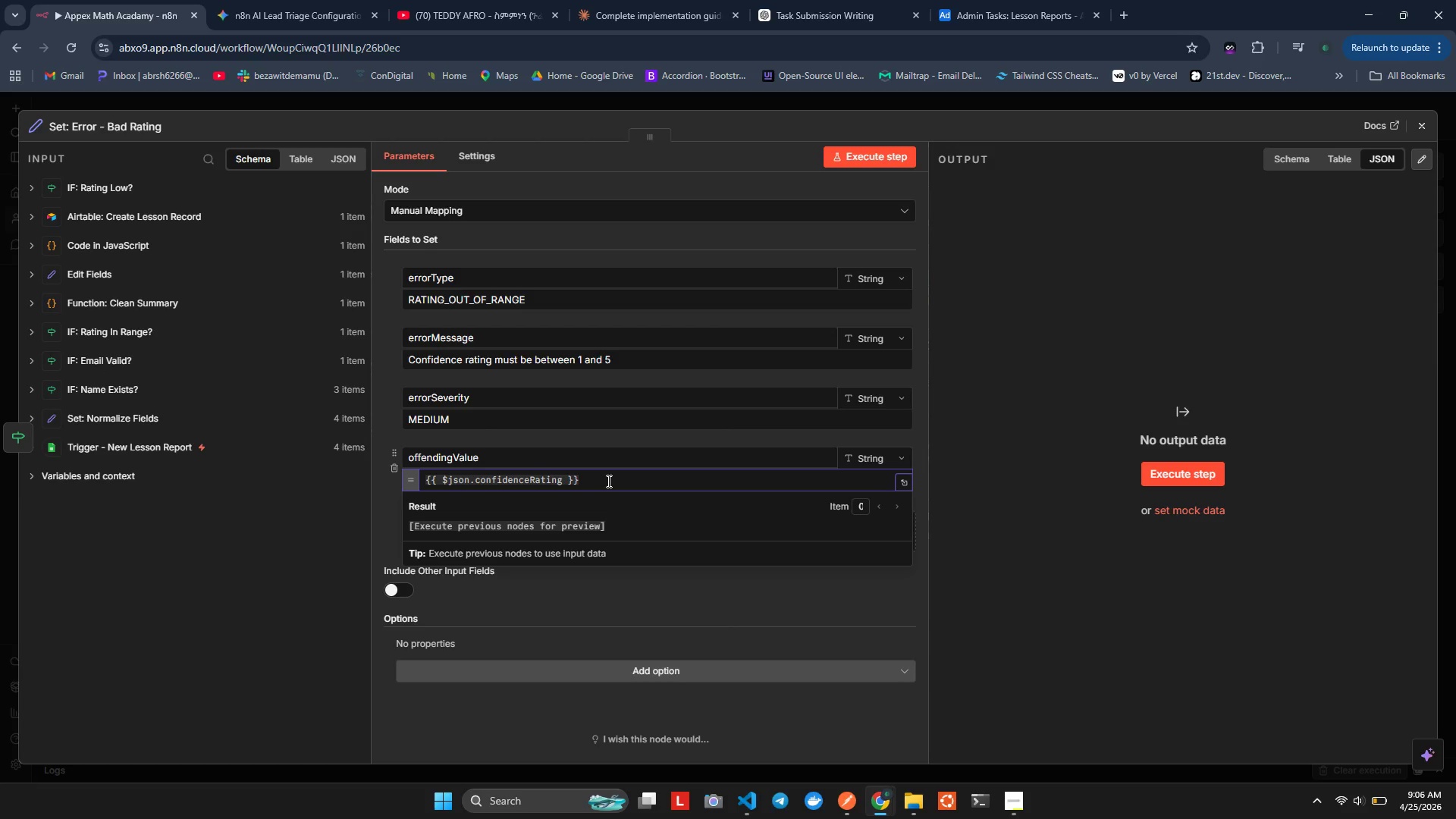 
left_click([553, 591])
 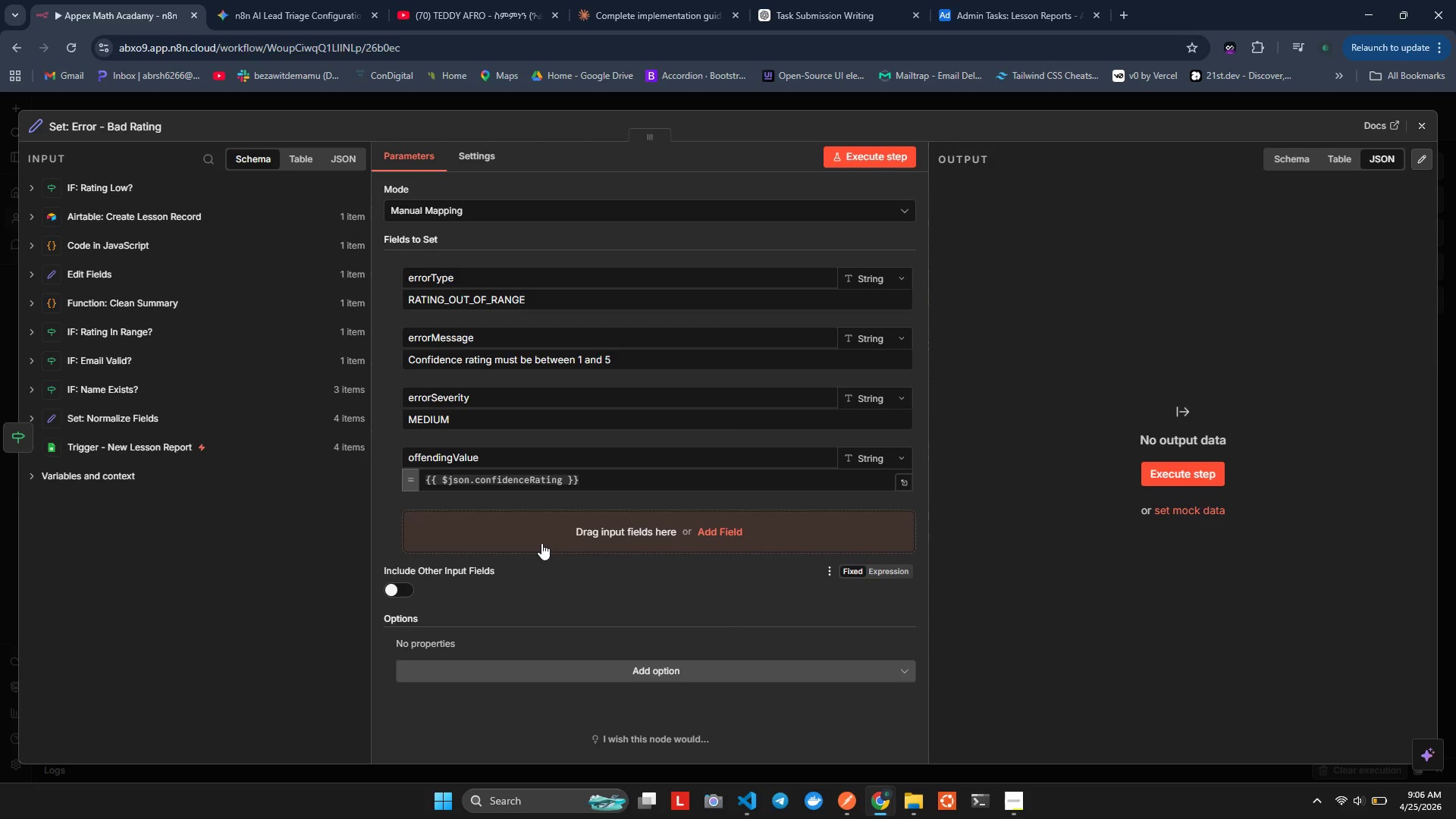 
left_click([541, 541])
 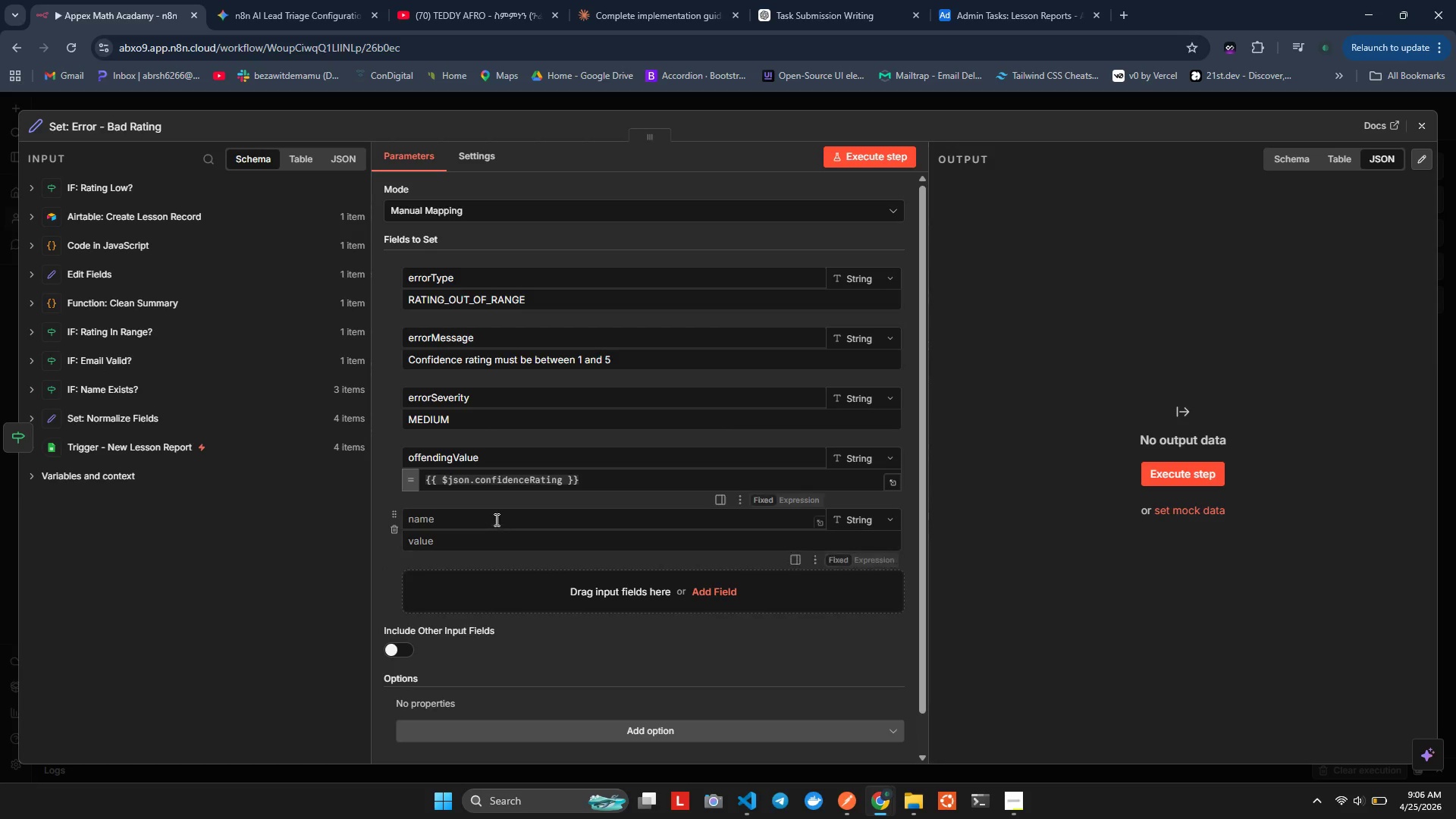 
left_click([494, 516])
 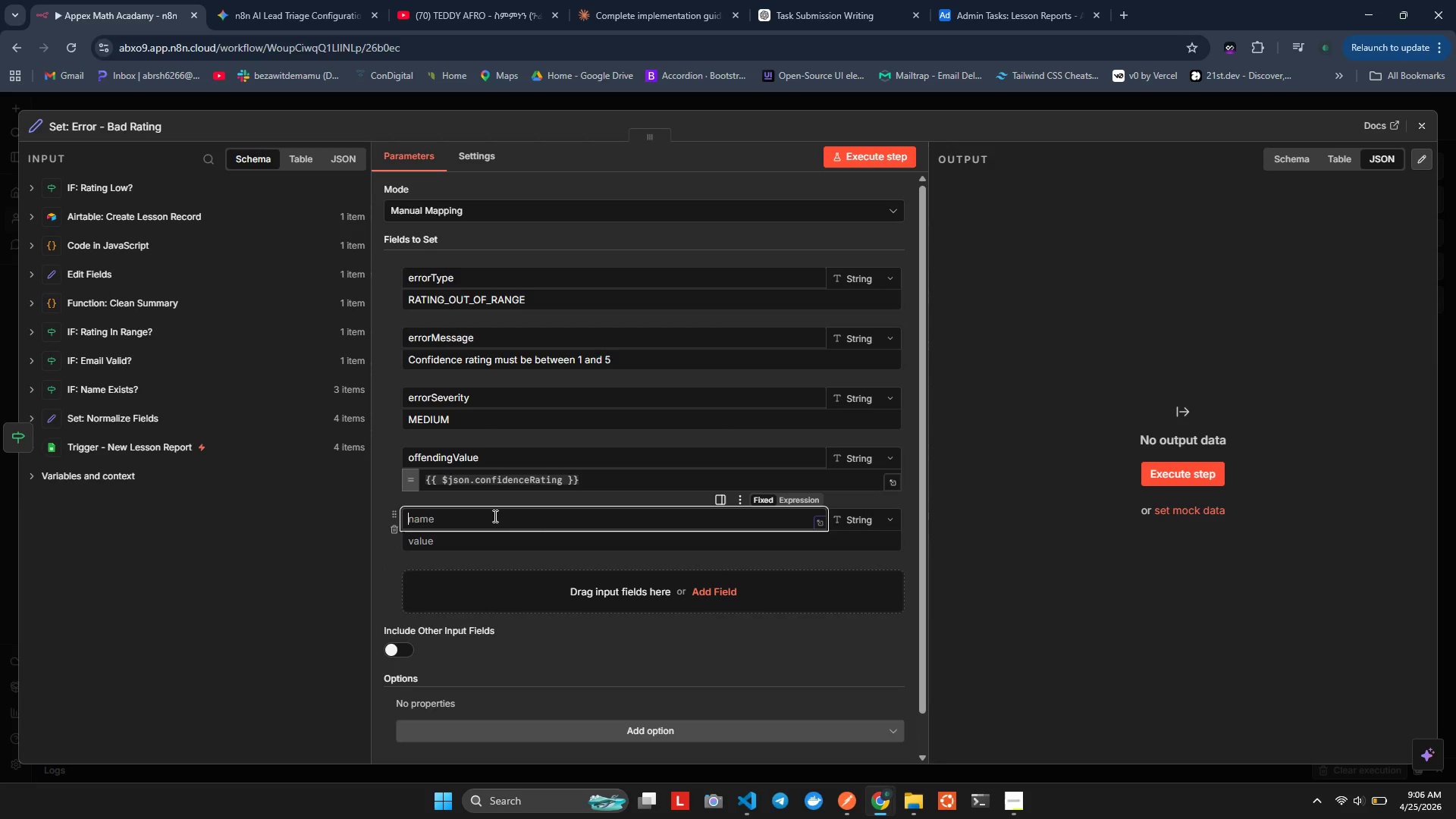 
type(rawPaylad)
 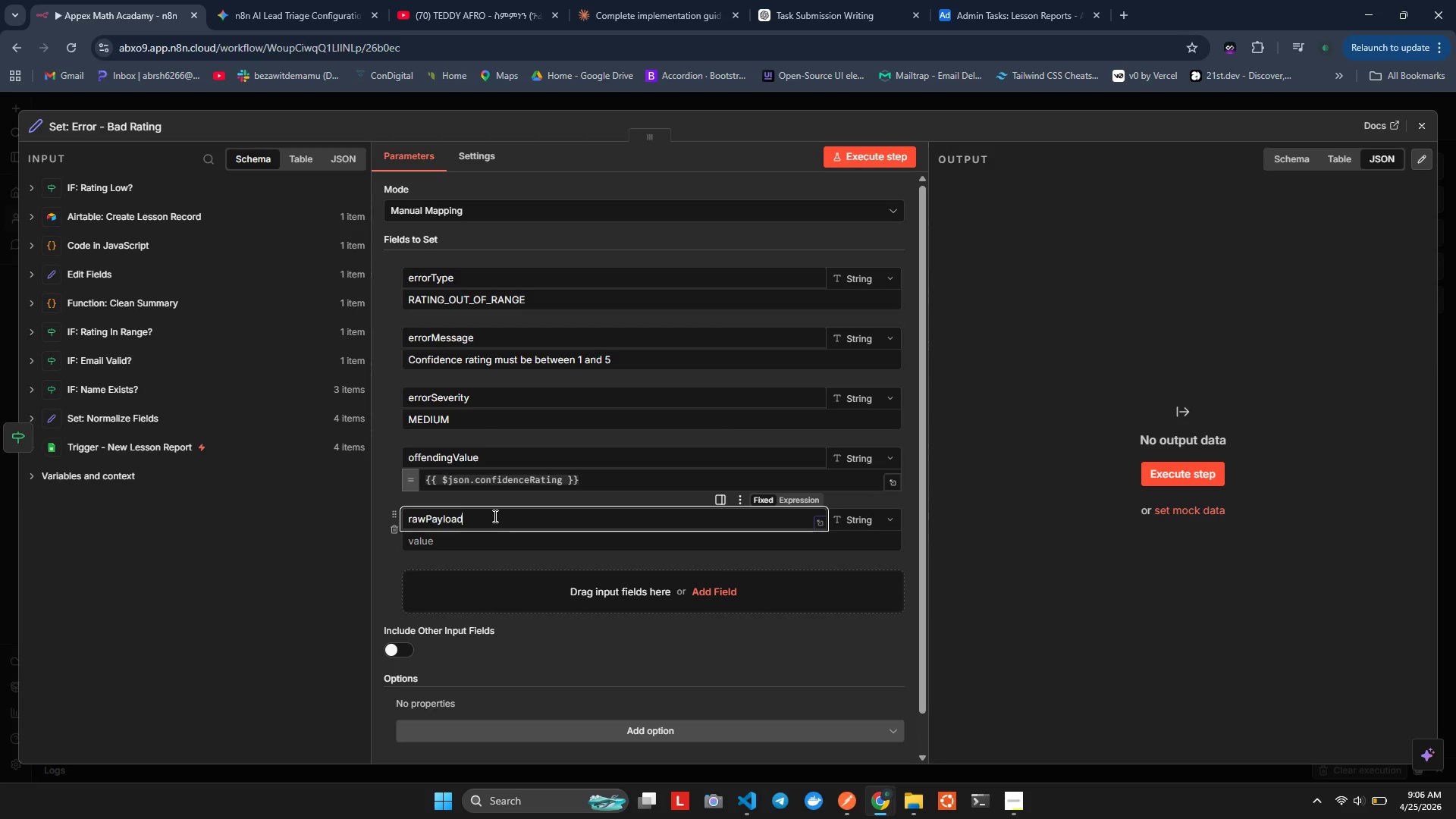 
 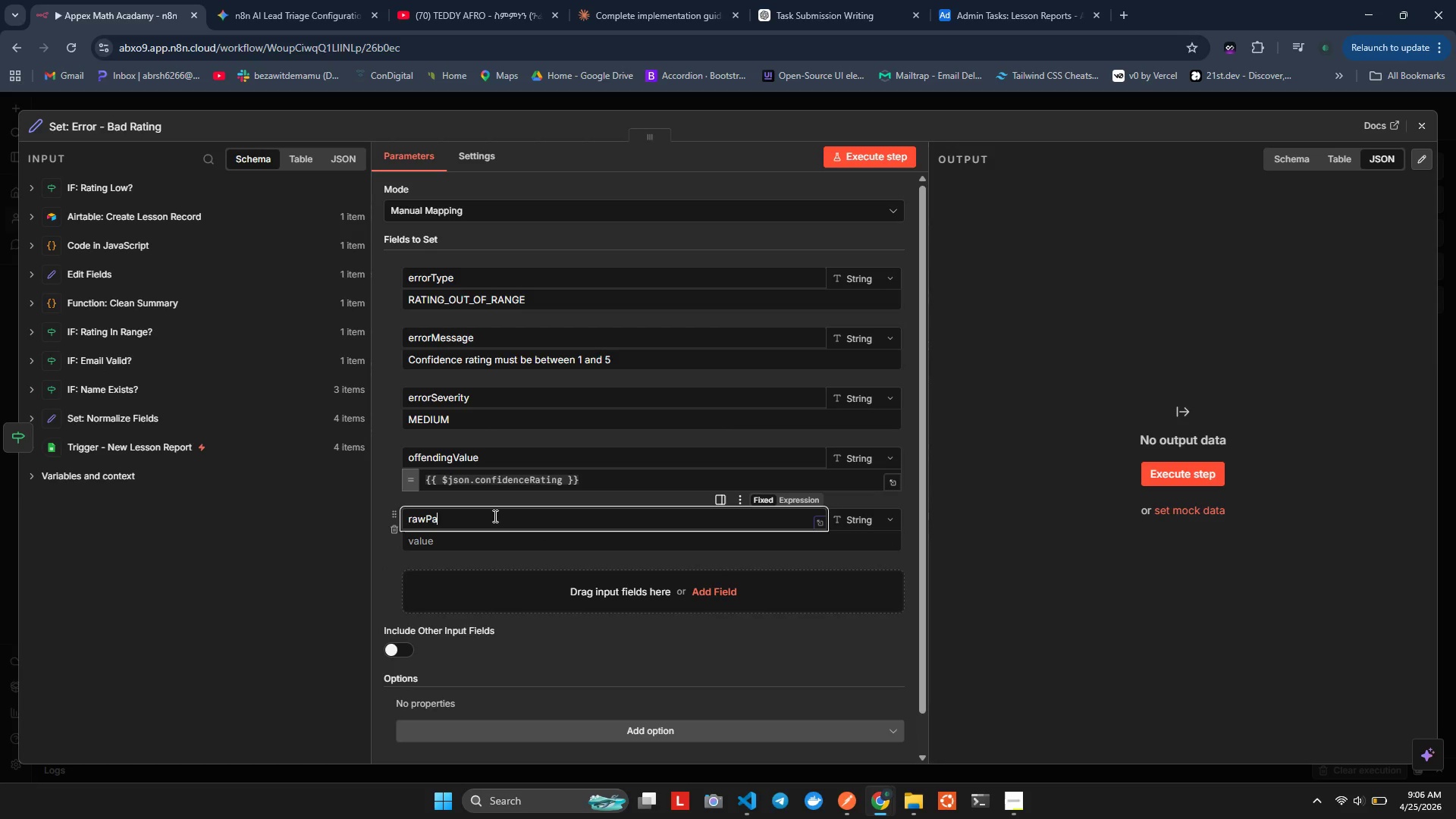 
hold_key(key=O, duration=0.34)
 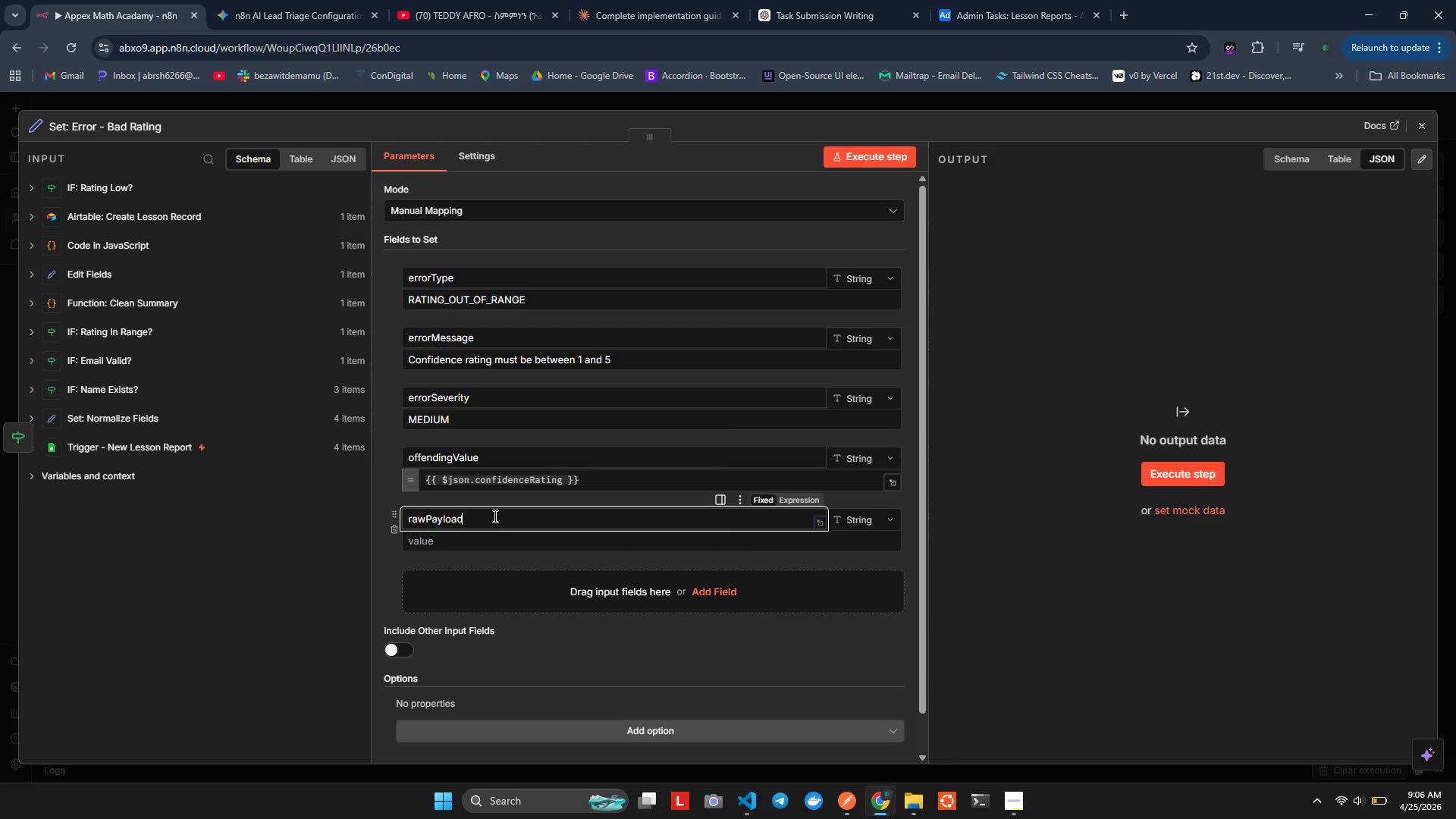 
left_click([467, 548])
 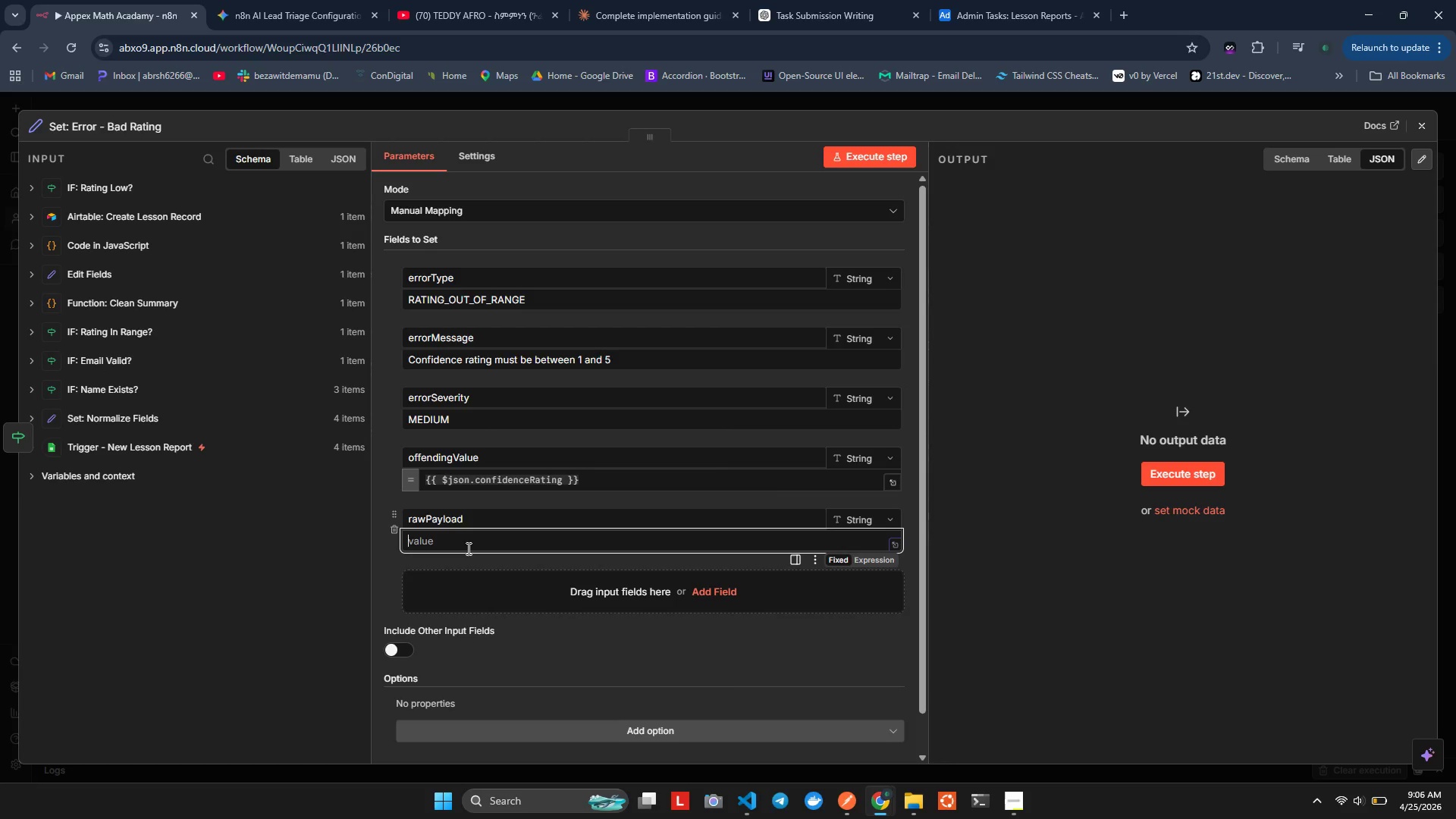 
key(Equal)
 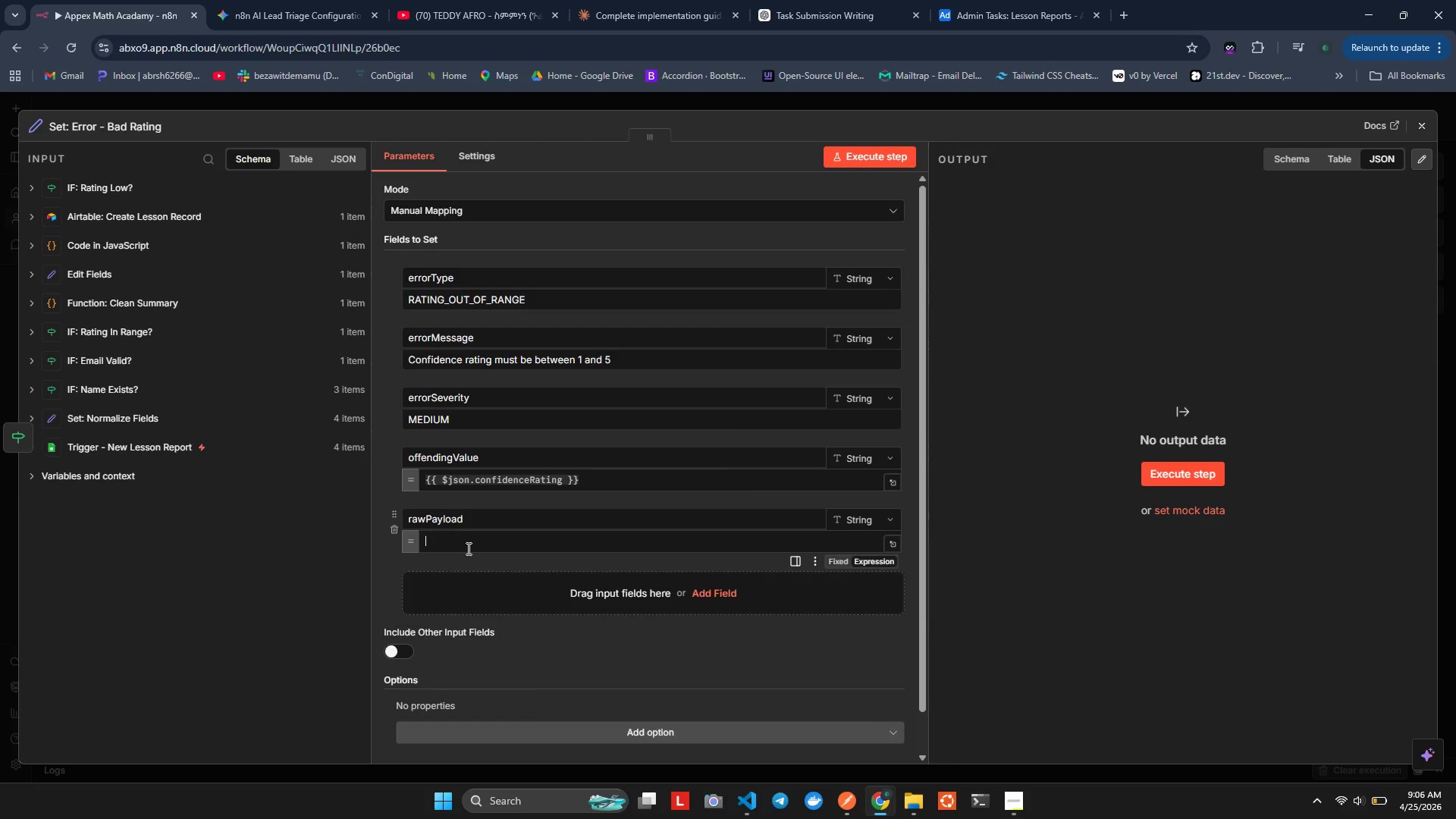 
key(Shift+BracketLeft)
 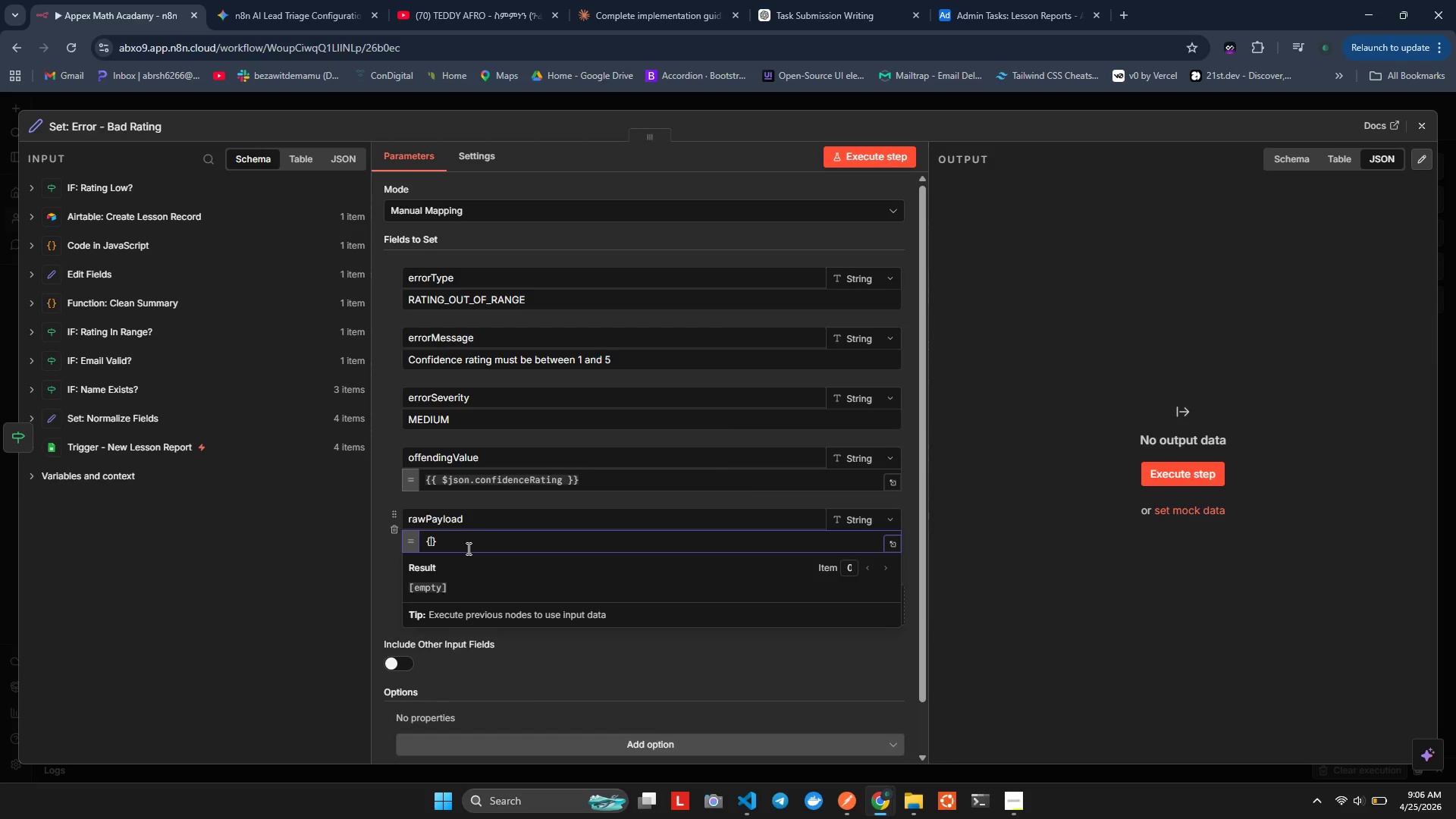 
key(Shift+BracketLeft)
 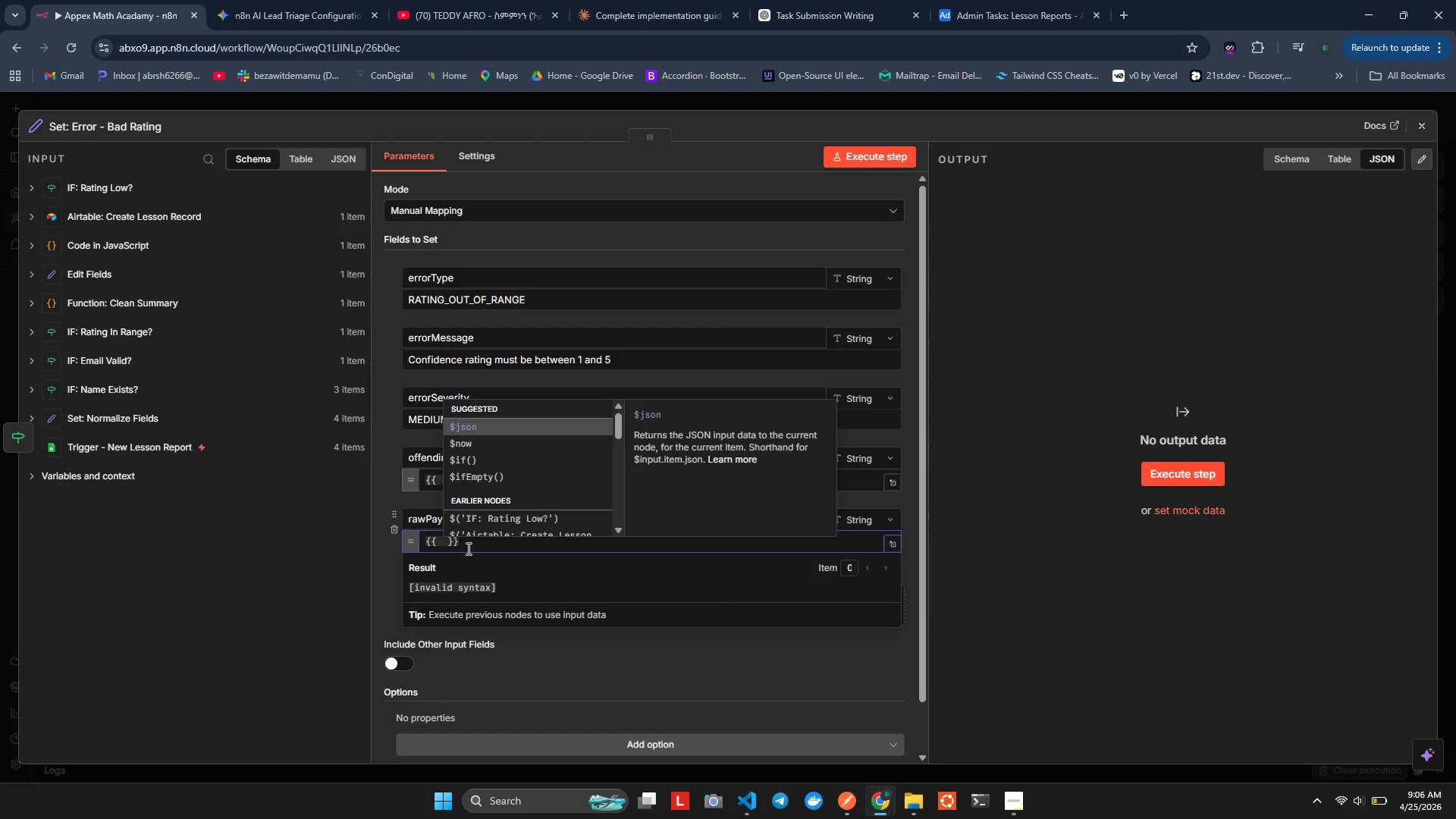 
hold_key(key=ShiftLeft, duration=0.56)
 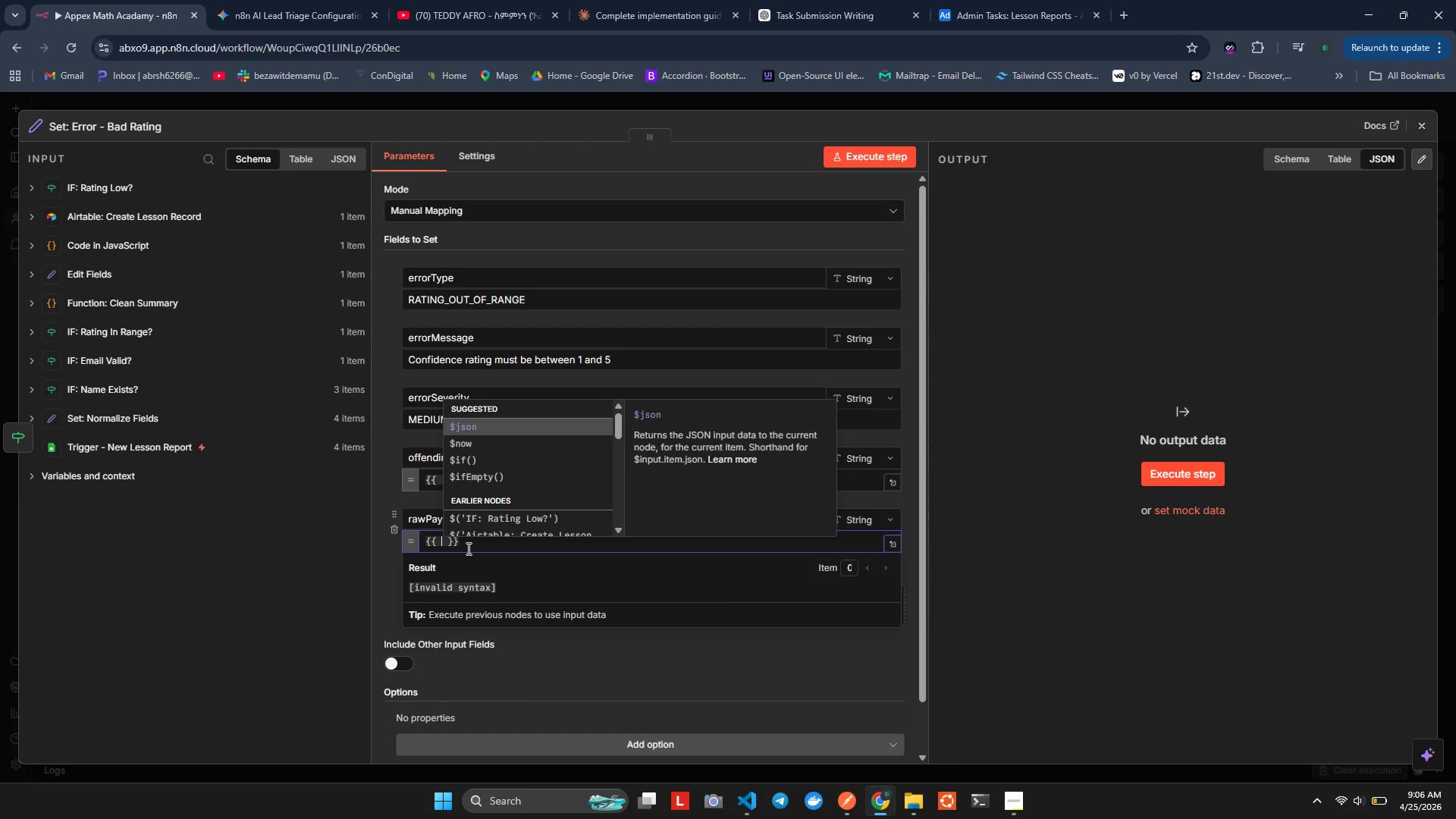 
key(Enter)
 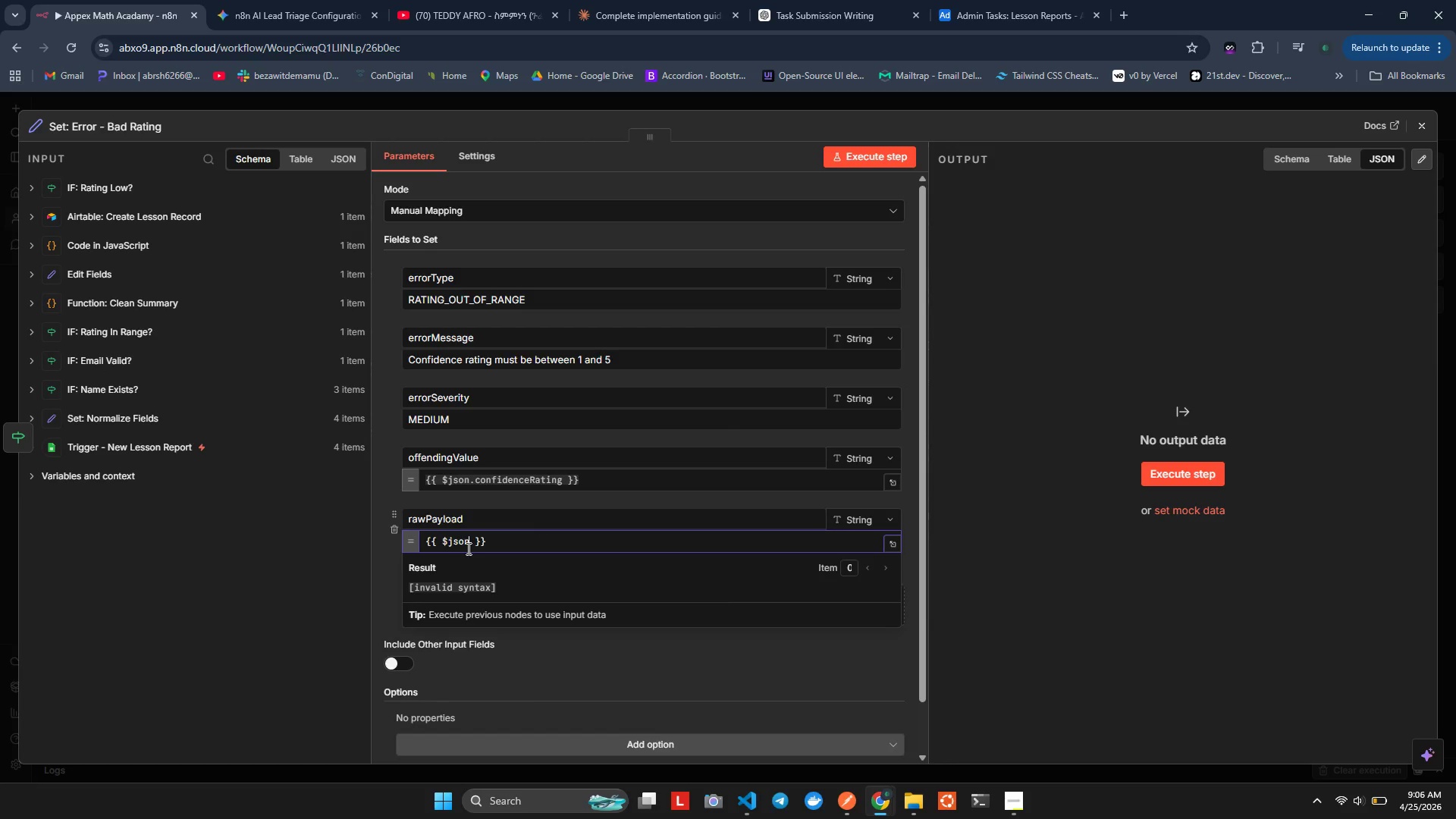 
type(,)
key(Backspace)
key(Backspace)
key(Backspace)
key(Backspace)
key(Backspace)
key(Backspace)
type(SON.stringp)
key(Backspace)
type(fy)
 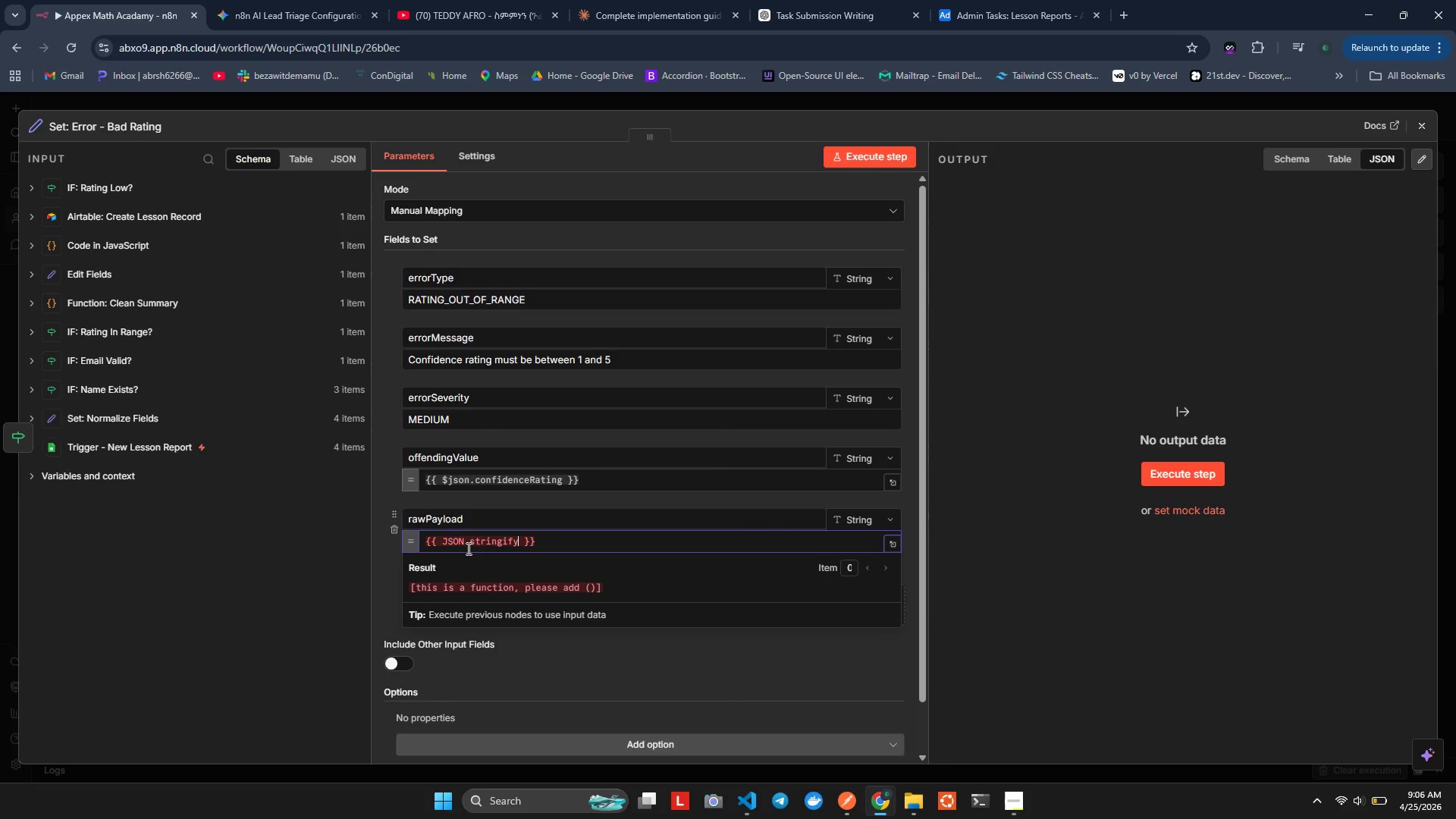 
hold_key(key=J, duration=0.33)
 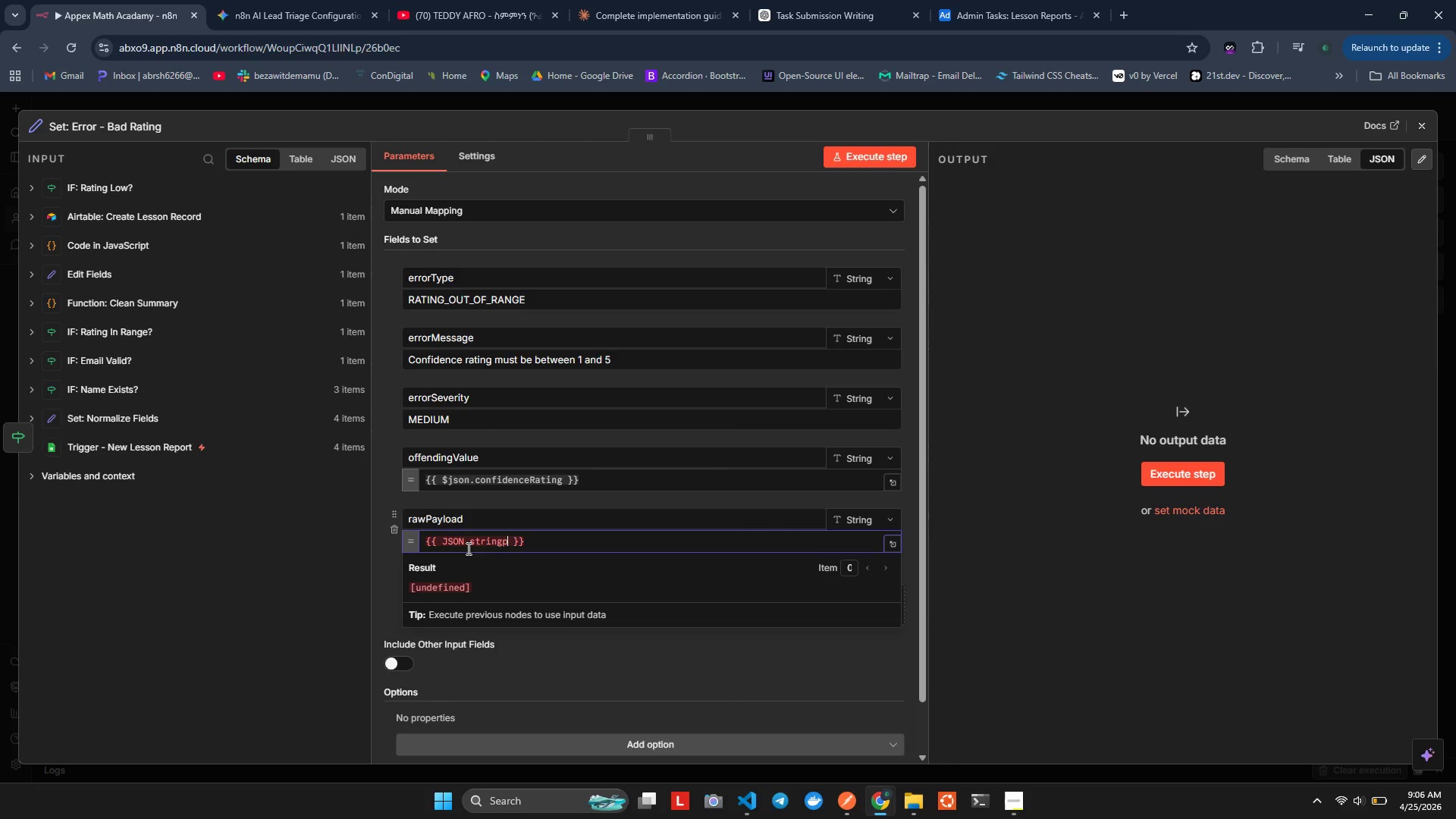 
wait(5.12)
 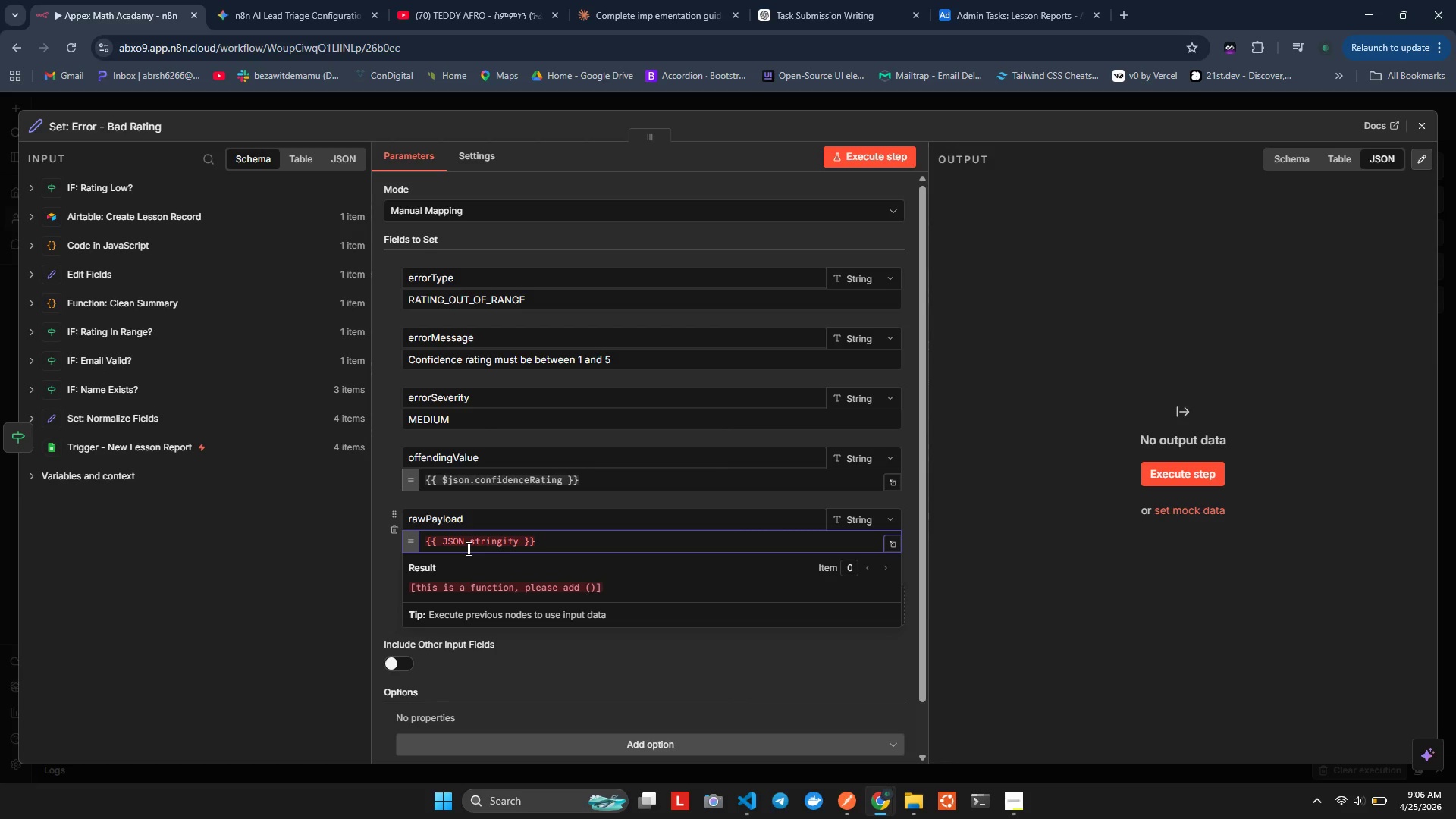 
key(Shift+9)
 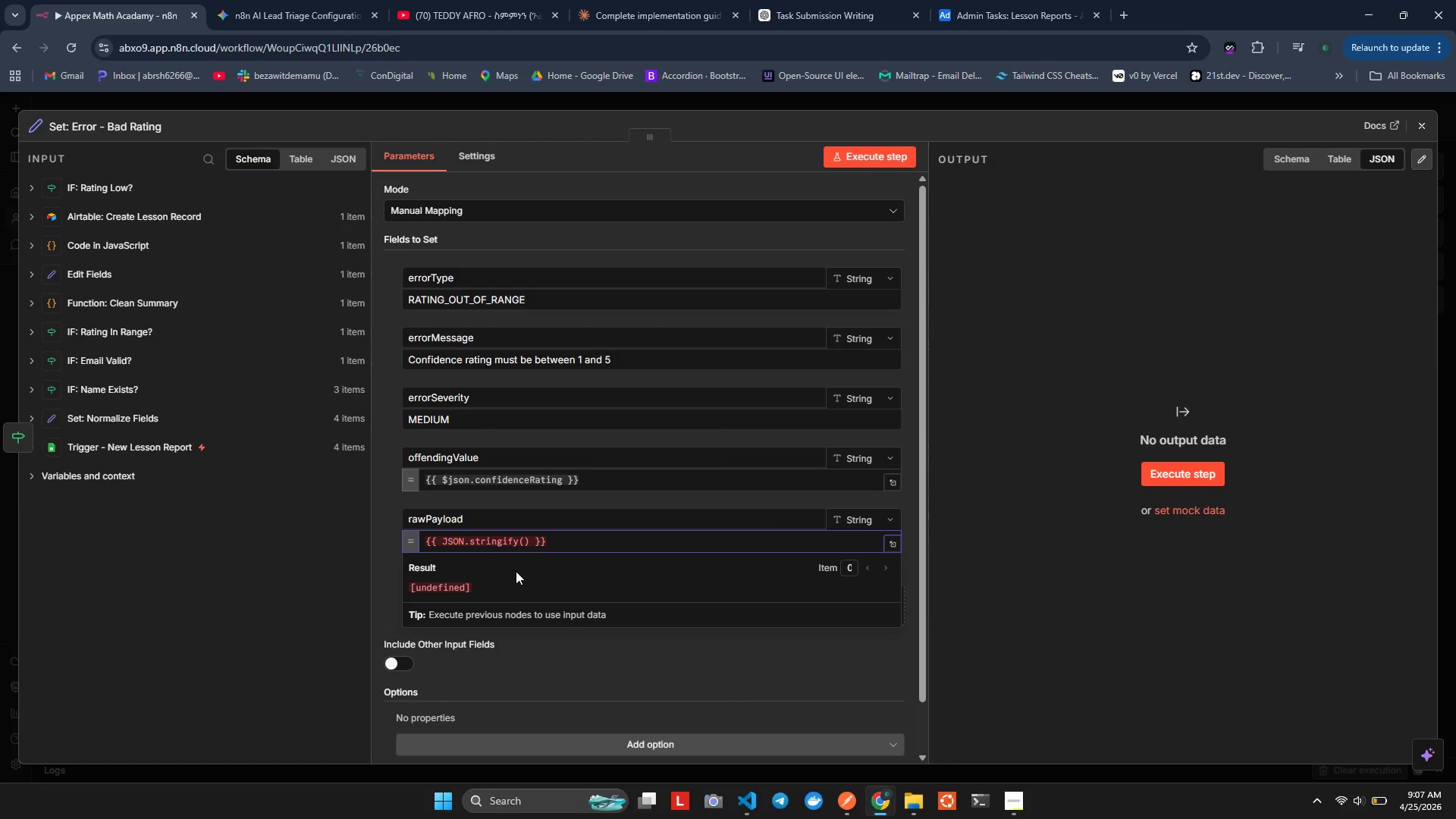 
key(Semicolon)
 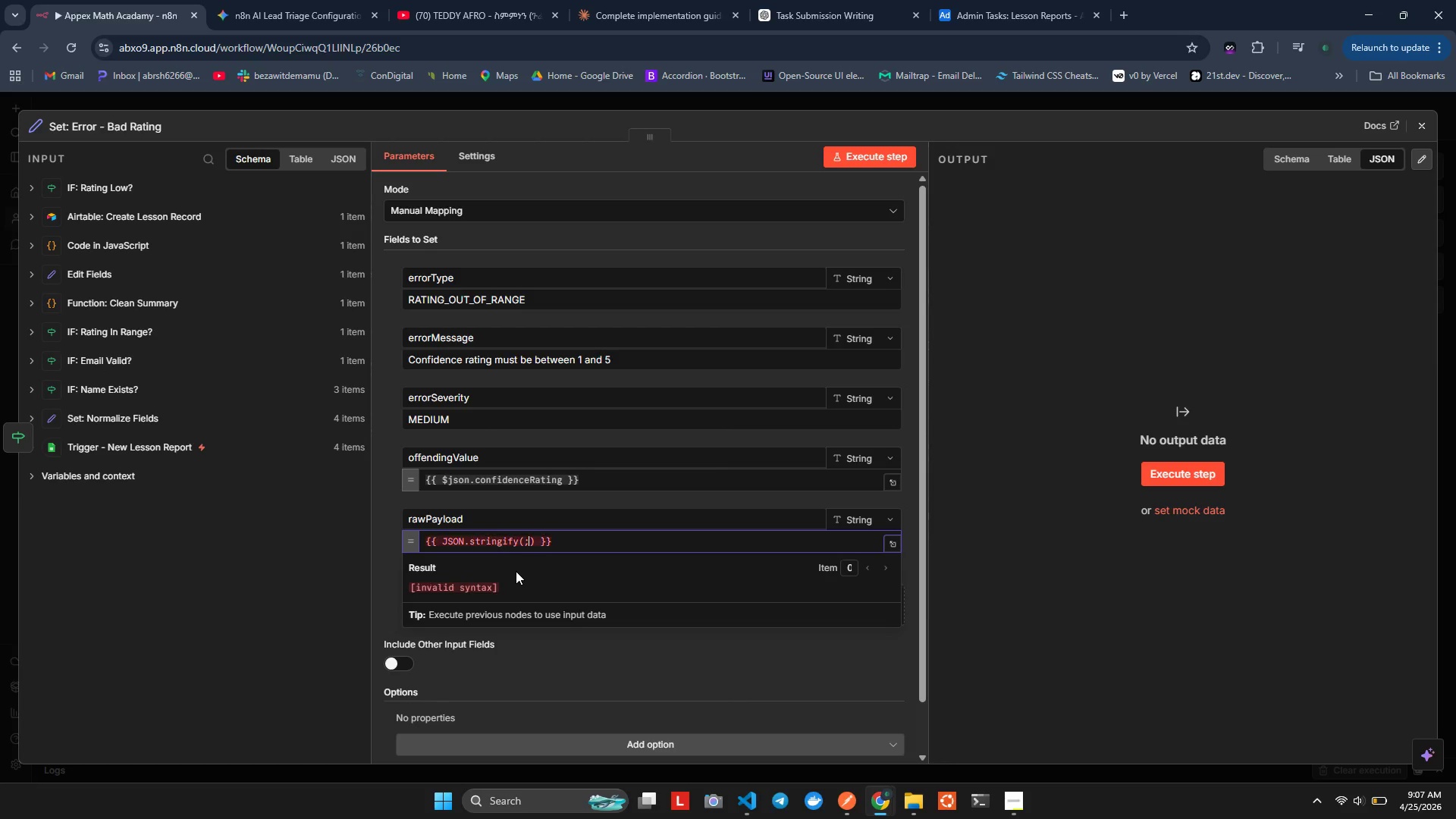 
key(Backspace)
 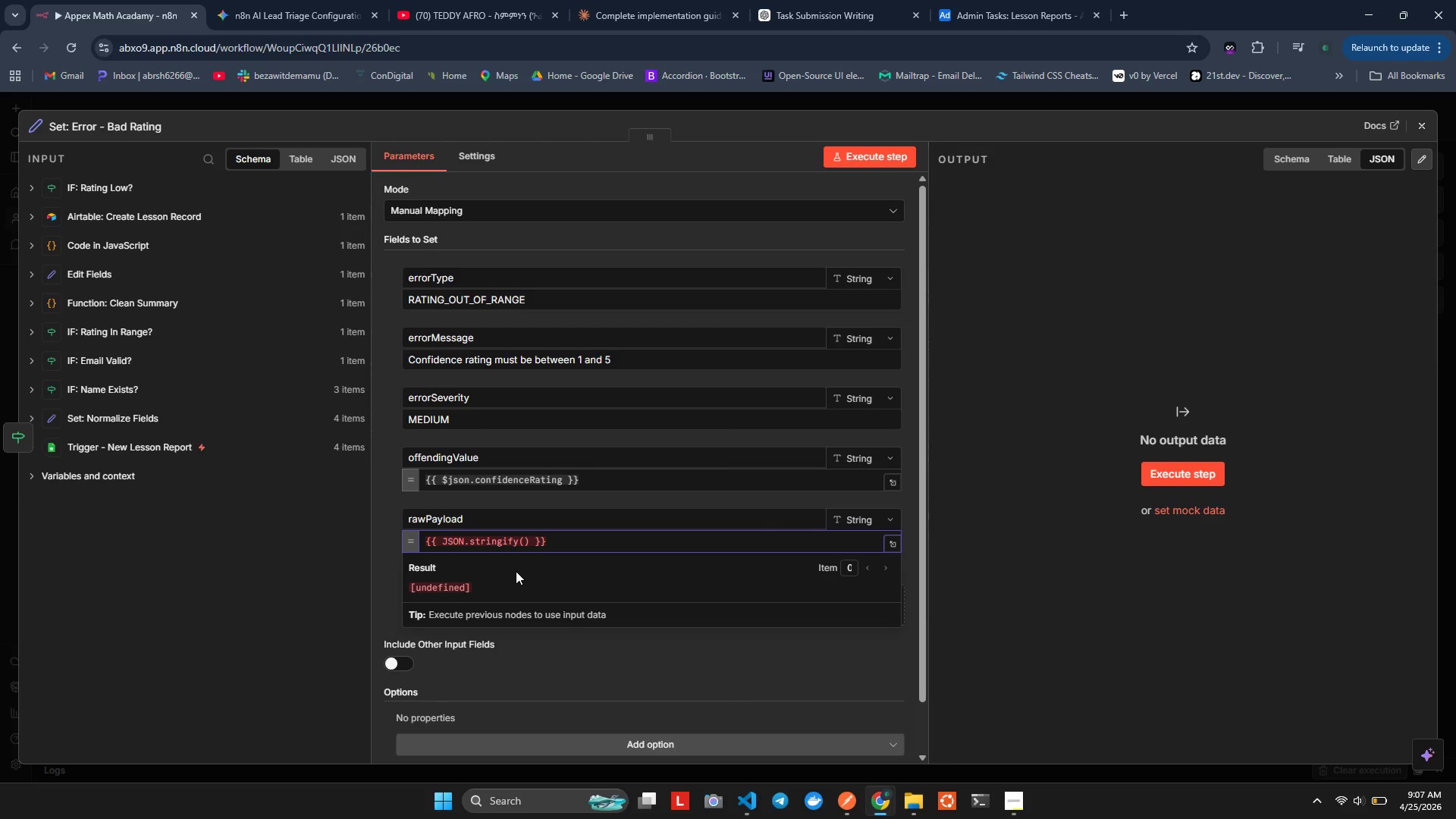 
key(Shift+4)
 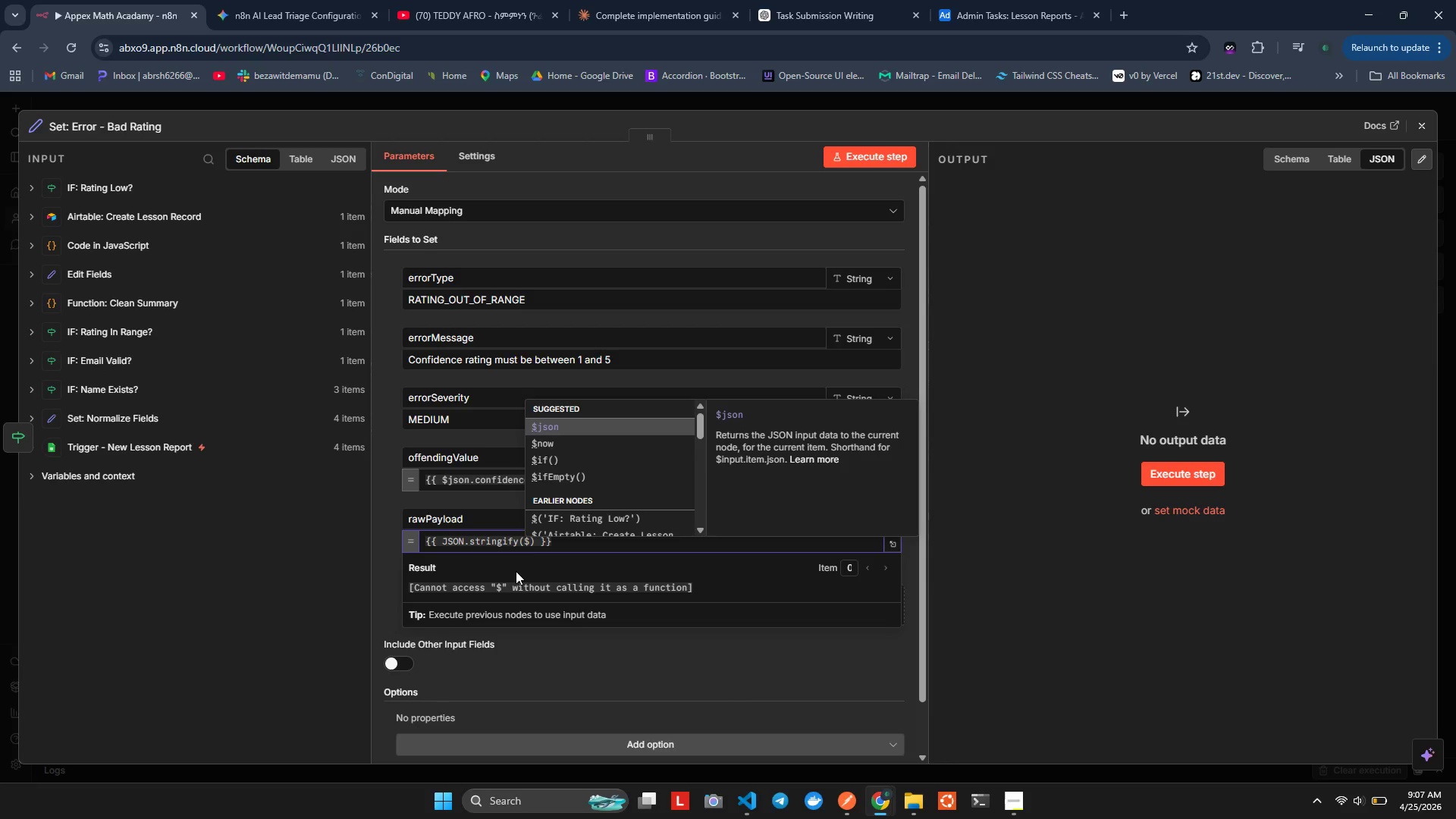 
key(Enter)
 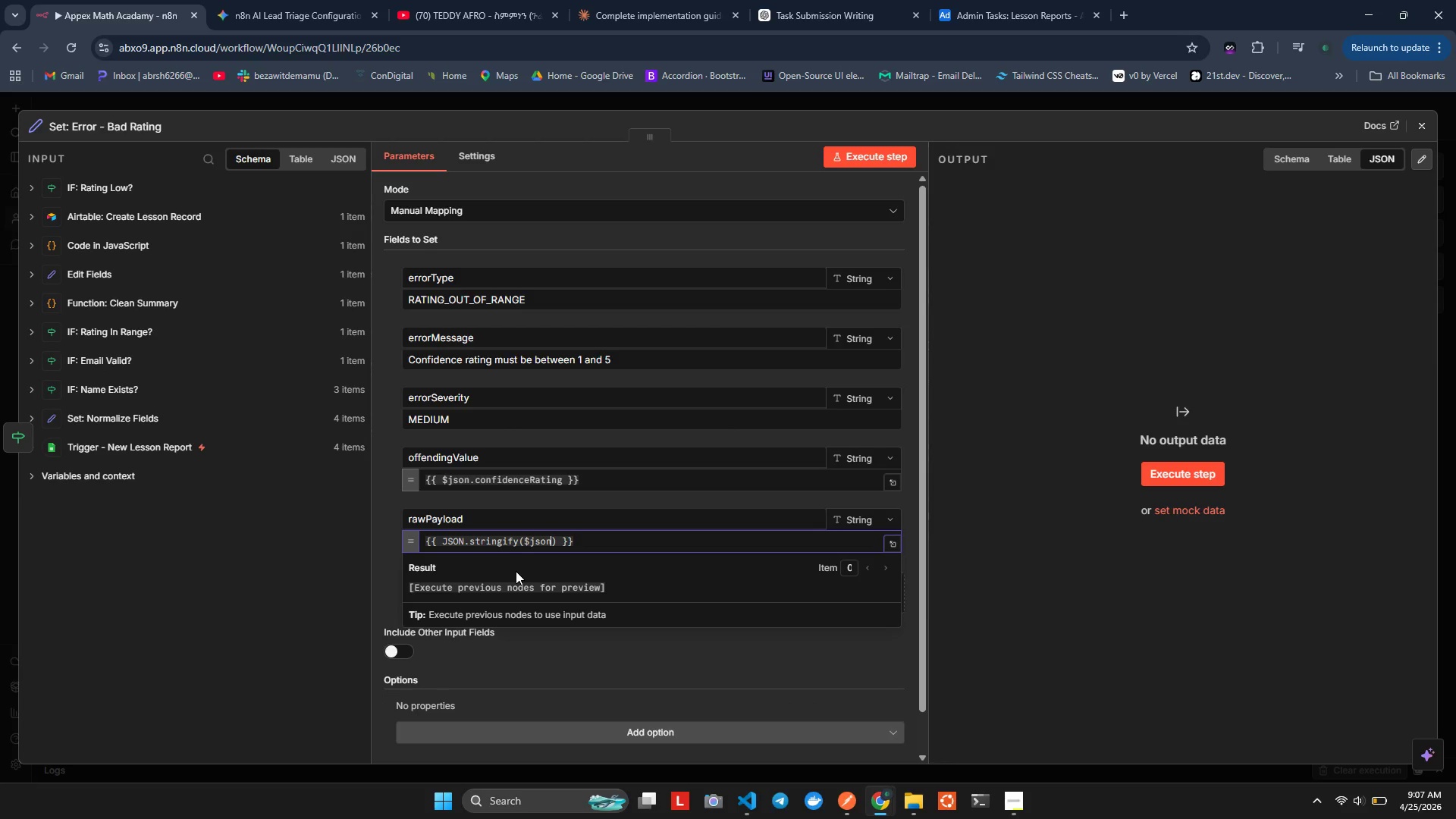 
key(Alt+Shift+F)
 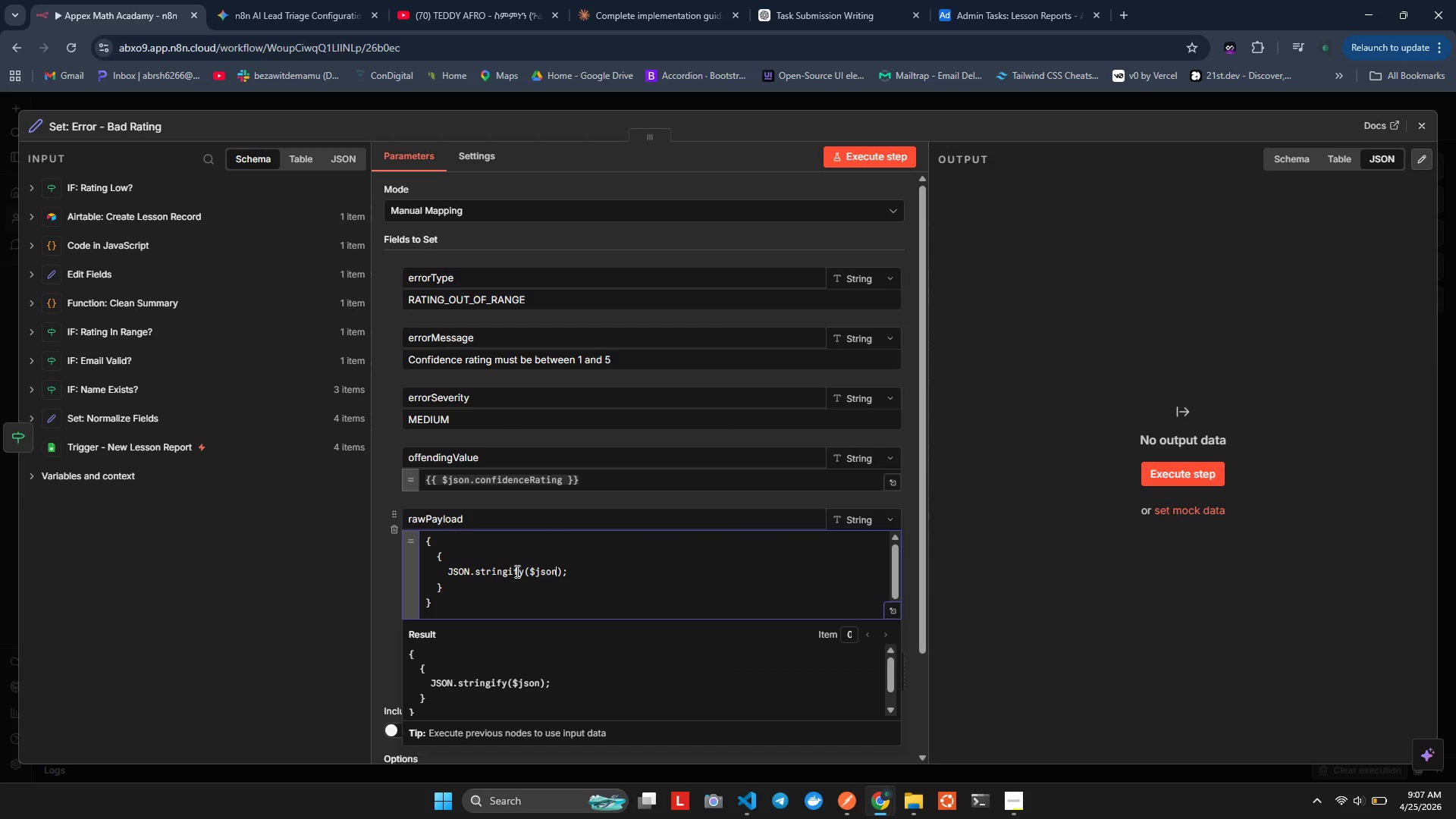 
key(Control+Z)
 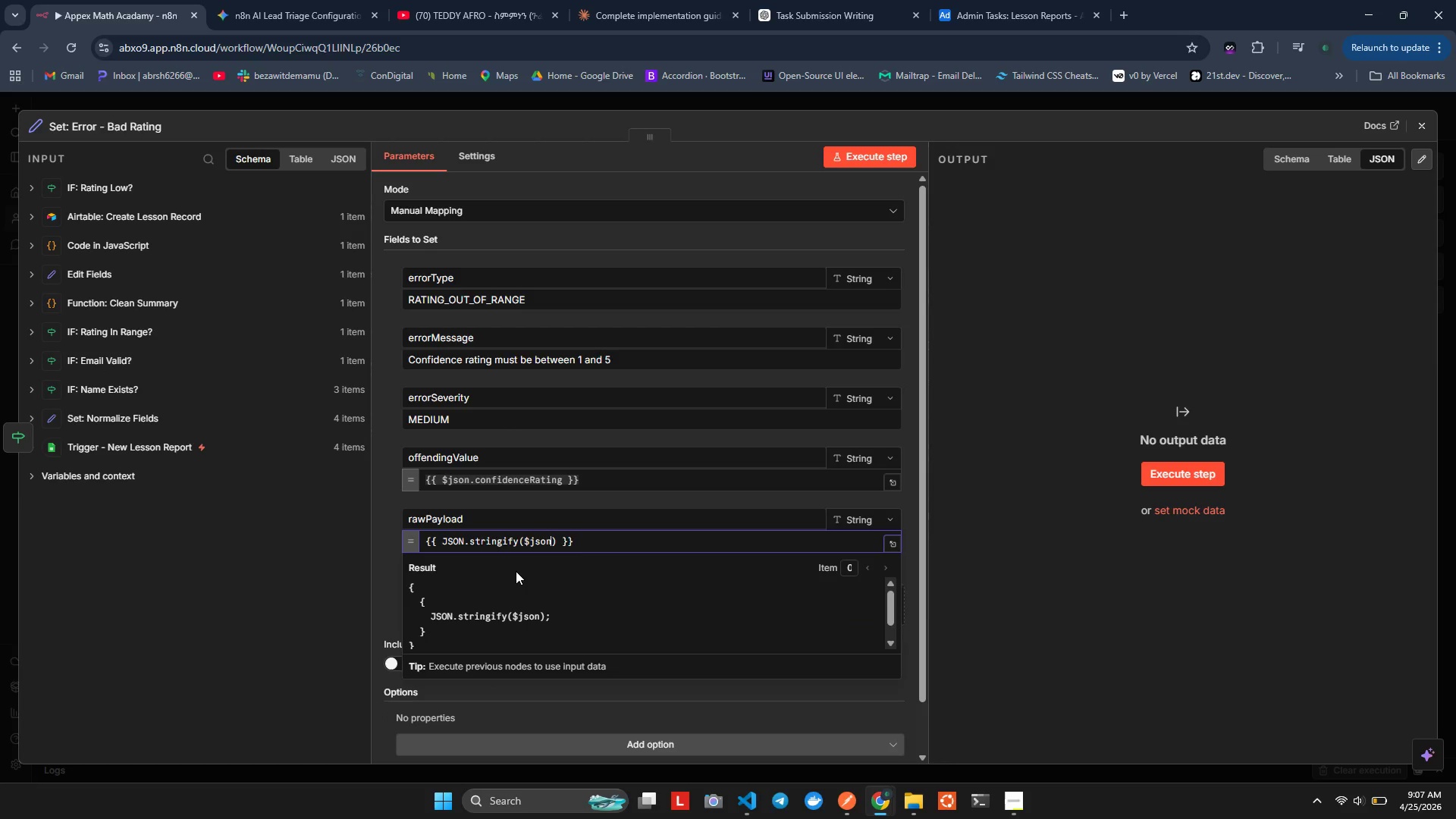 
key(Control+ControlLeft)